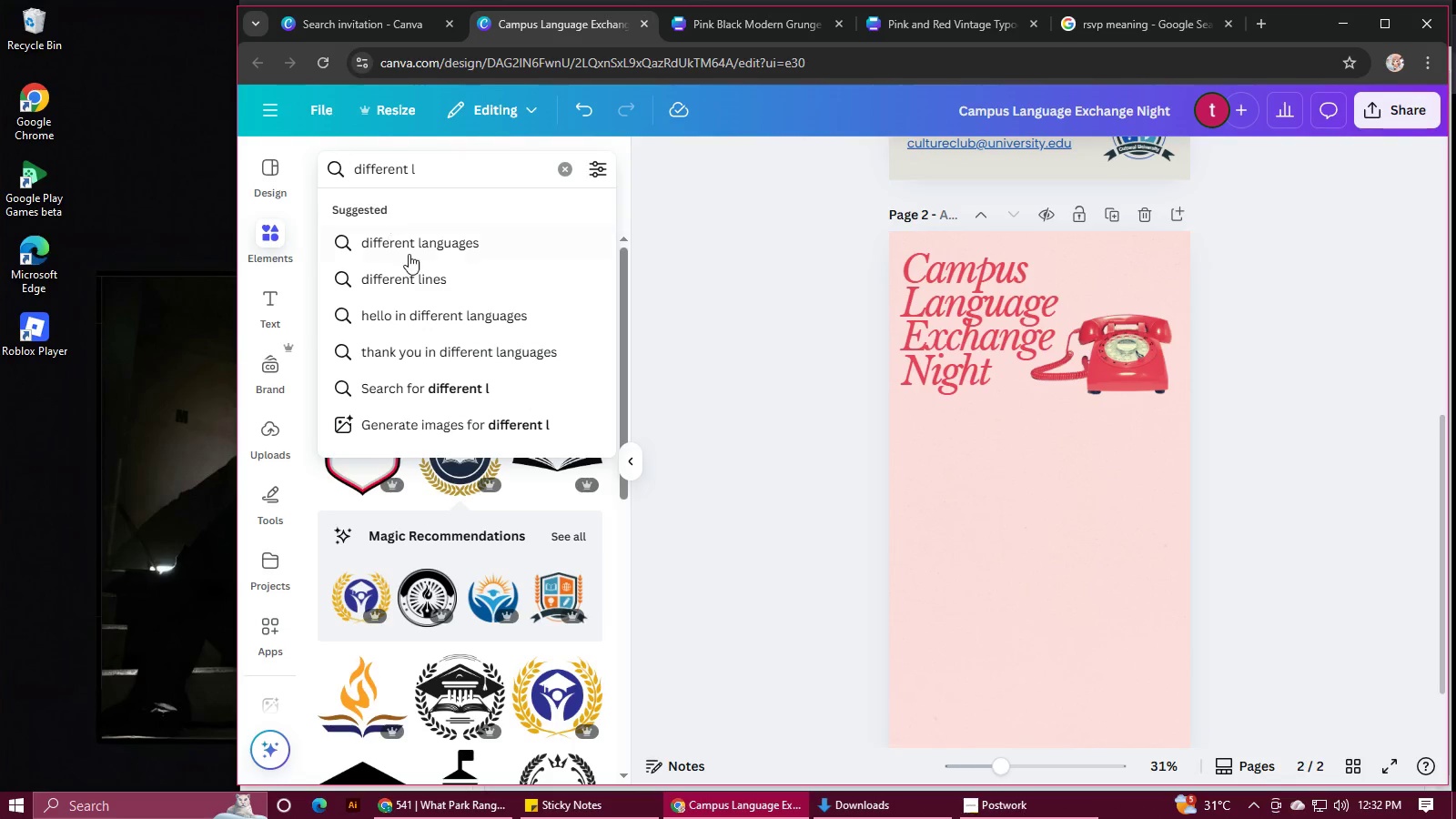 
left_click([410, 257])
 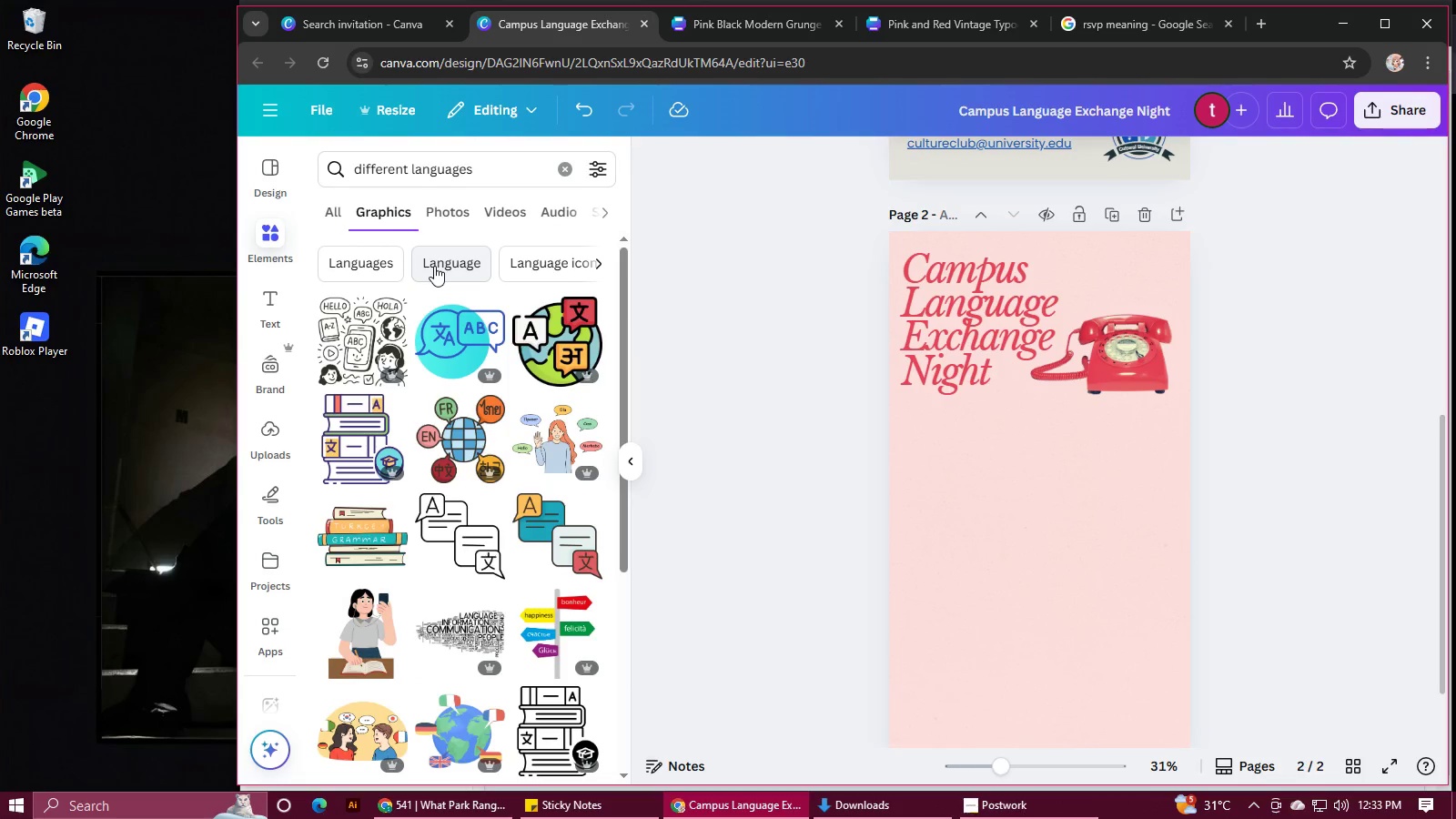 
wait(5.09)
 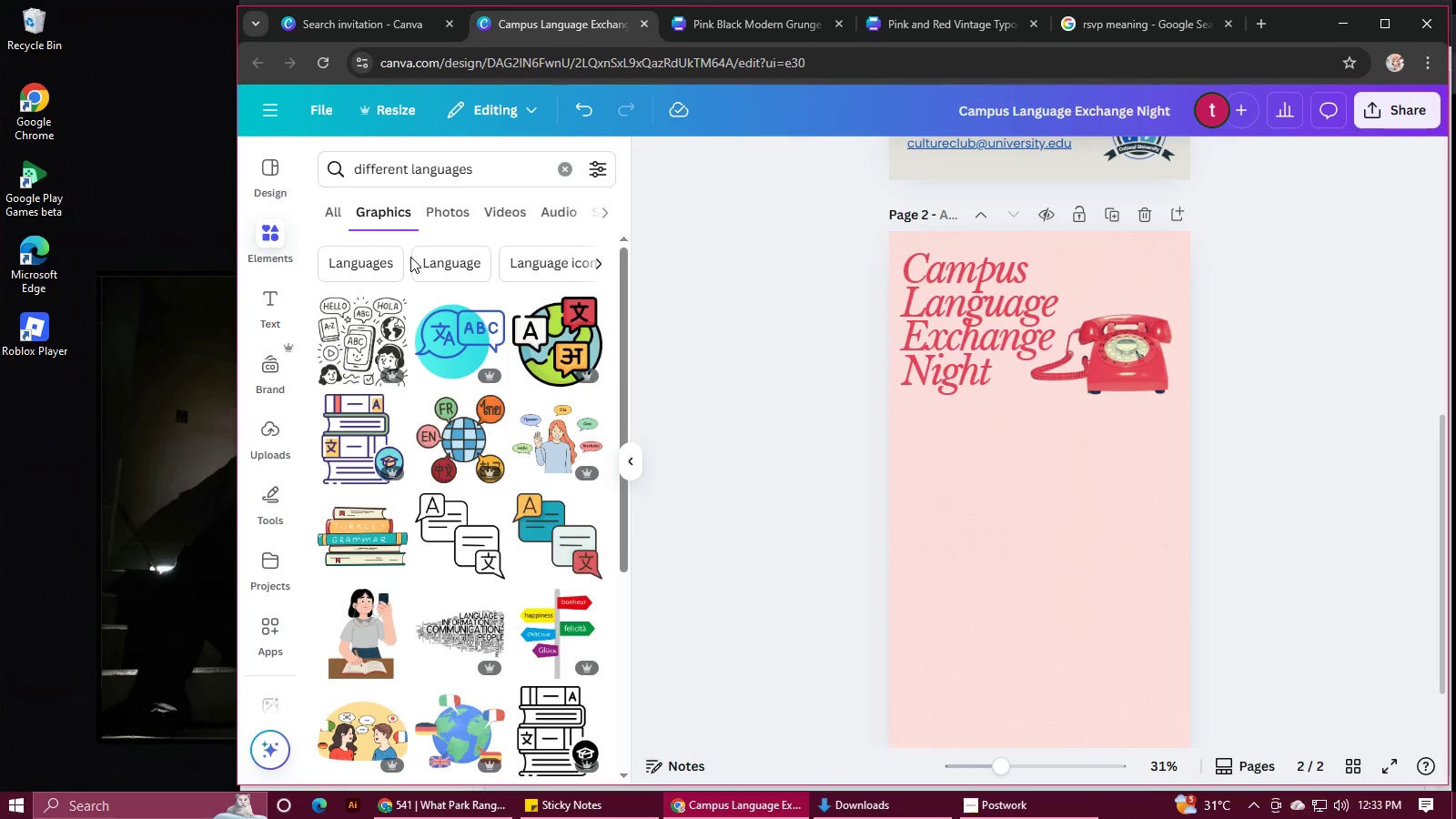 
left_click([359, 326])
 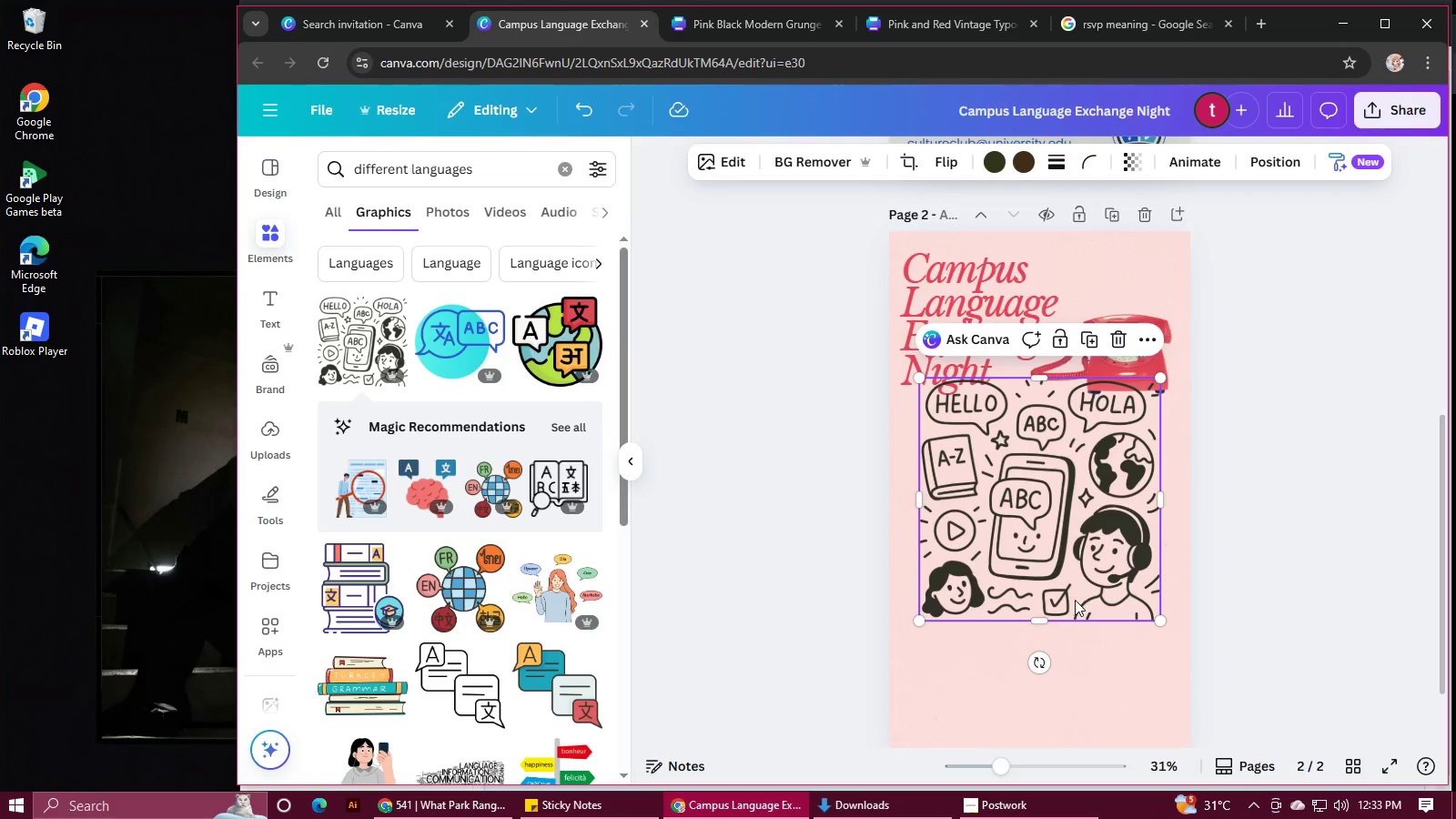 
wait(7.33)
 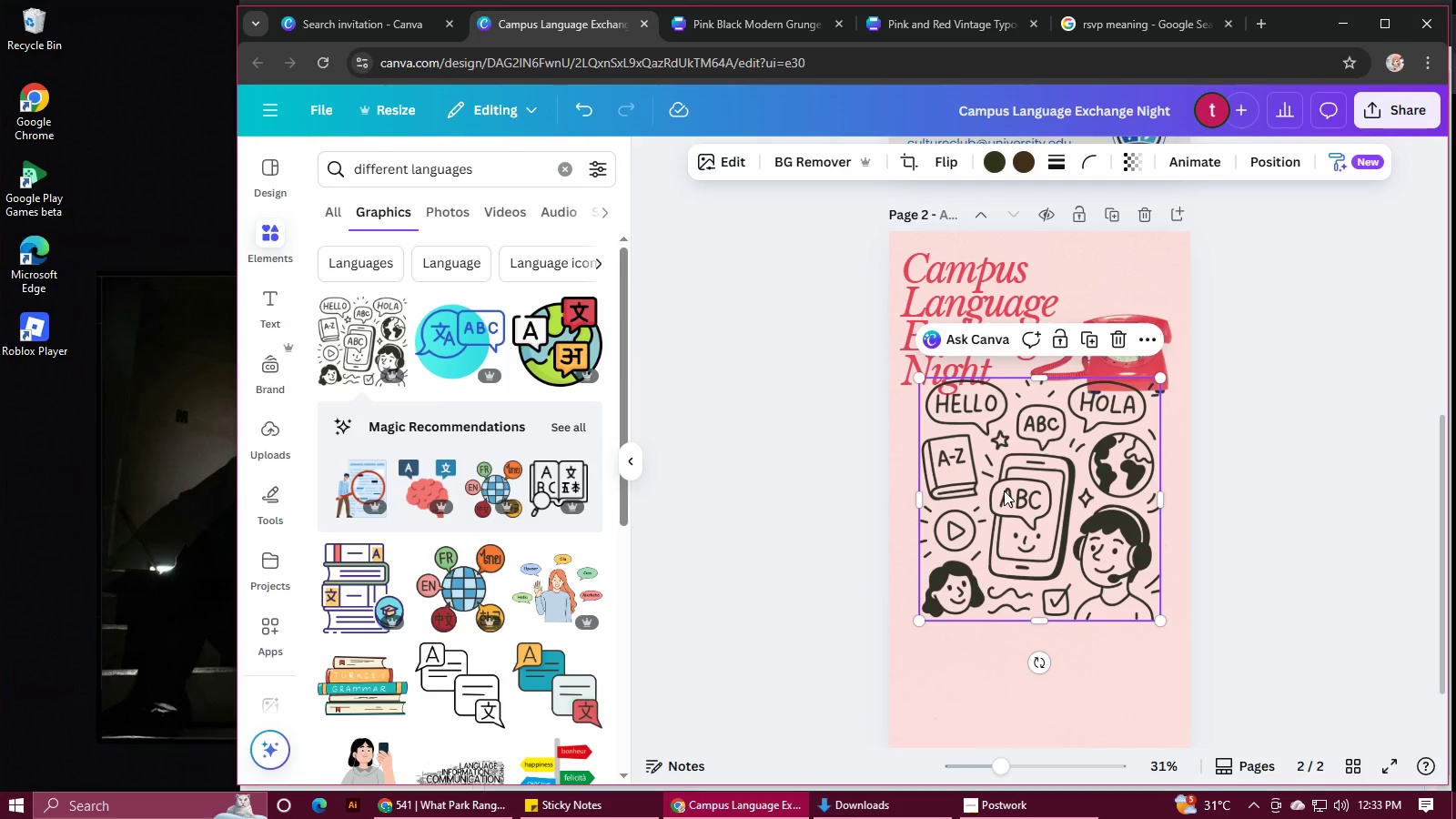 
left_click([1127, 347])
 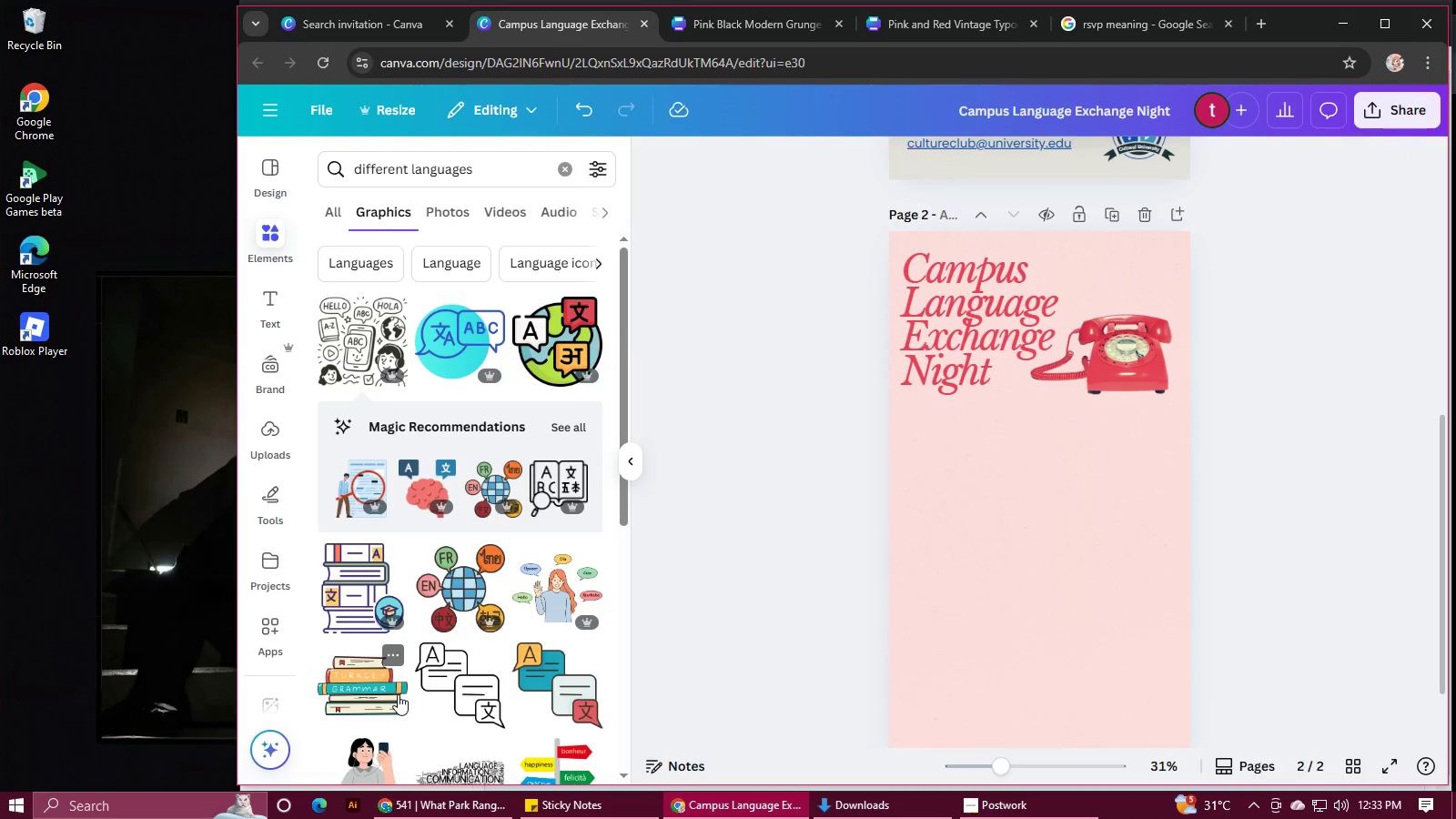 
scroll: coordinate [399, 682], scroll_direction: down, amount: 5.0
 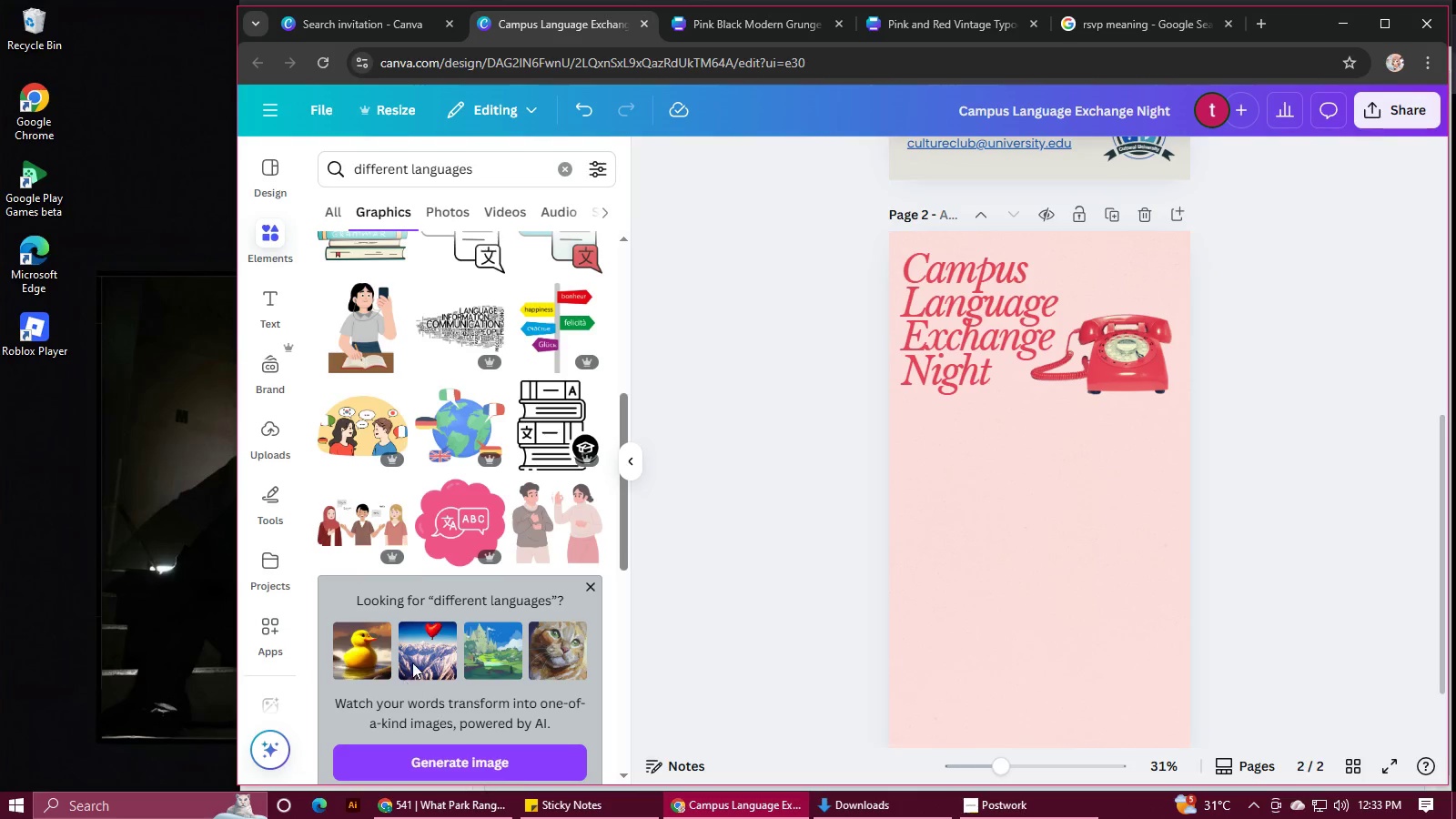 
mouse_move([466, 386])
 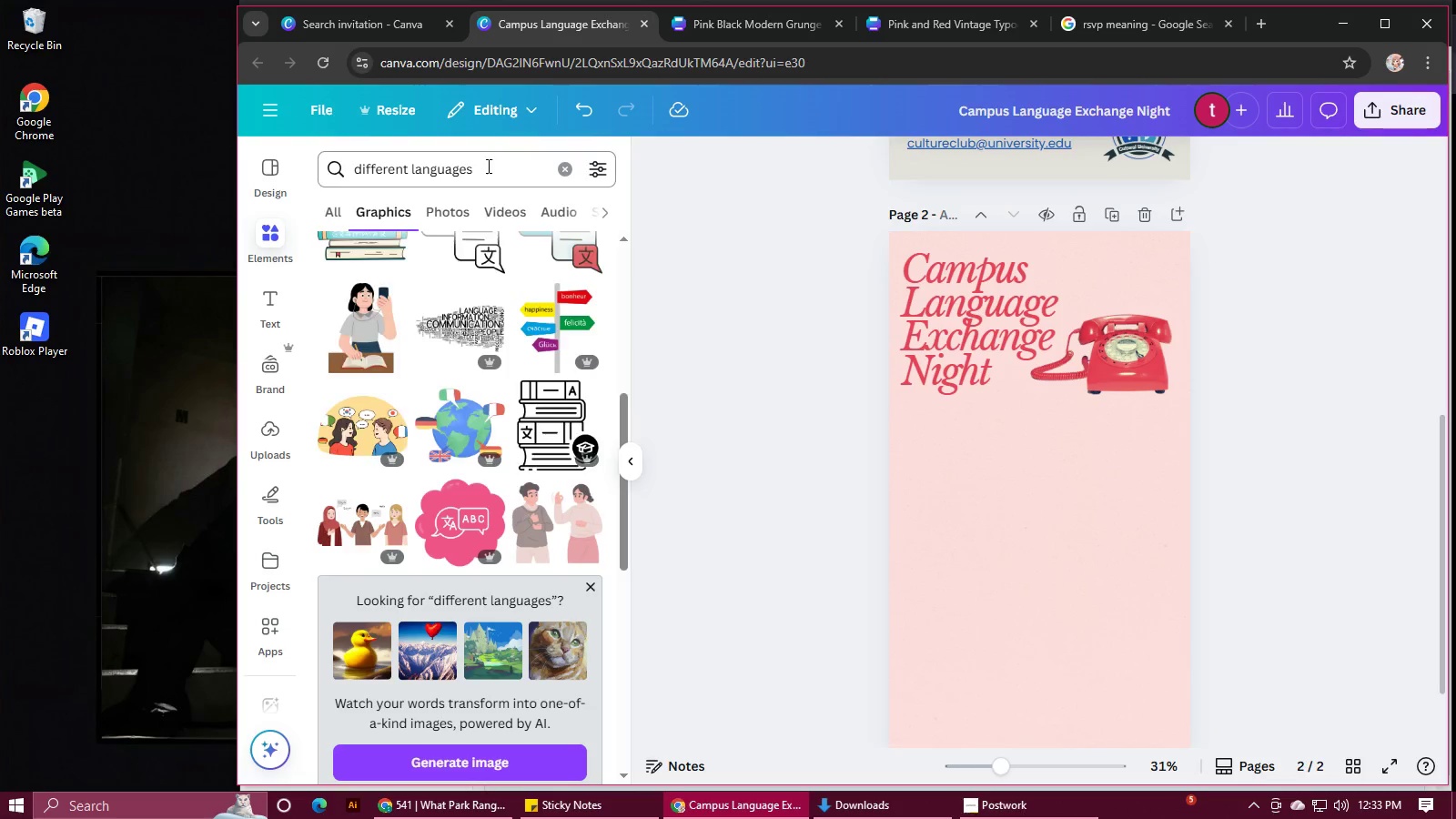 
left_click_drag(start_coordinate=[489, 167], to_coordinate=[345, 166])
 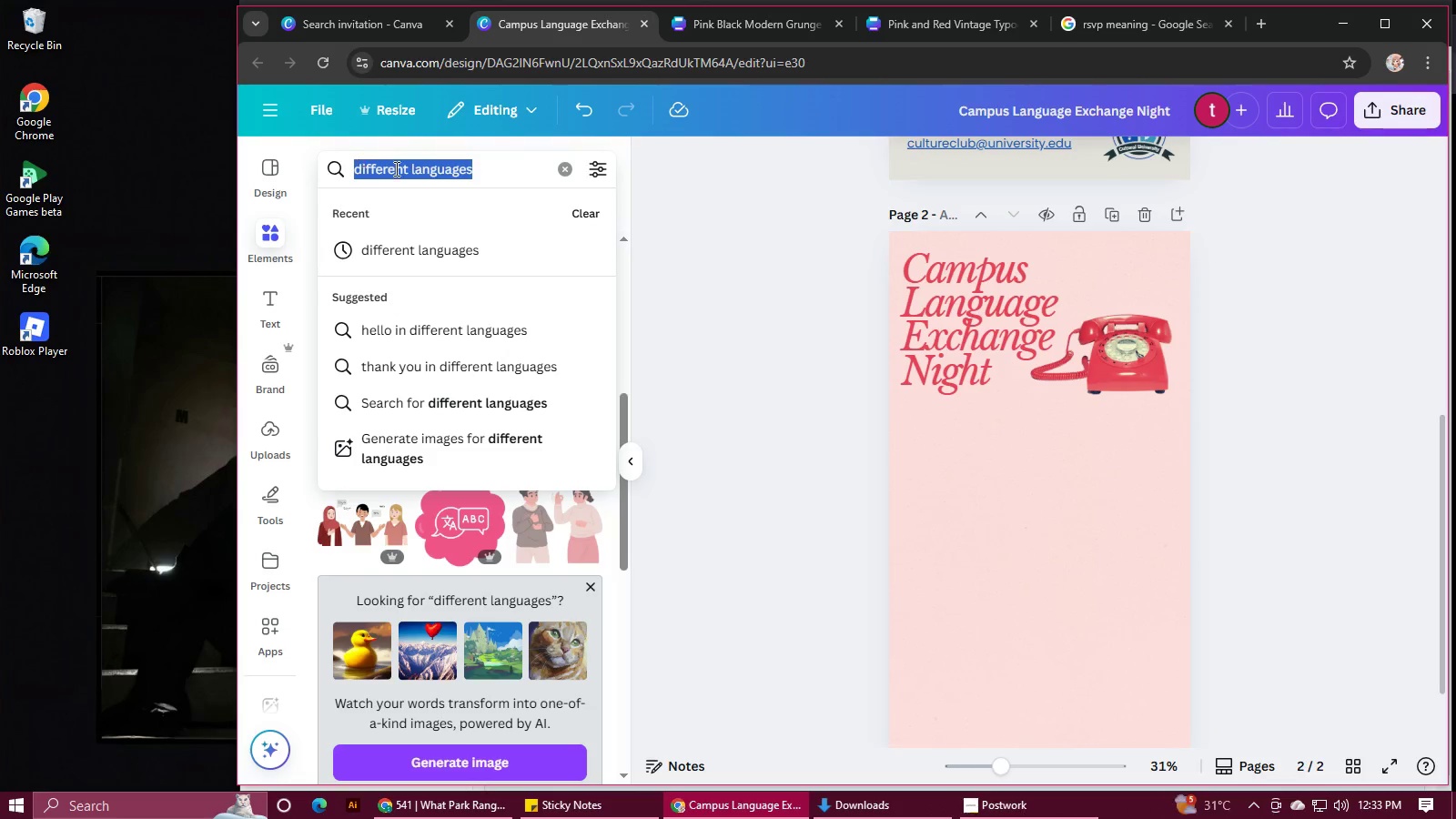 
left_click([495, 174])
 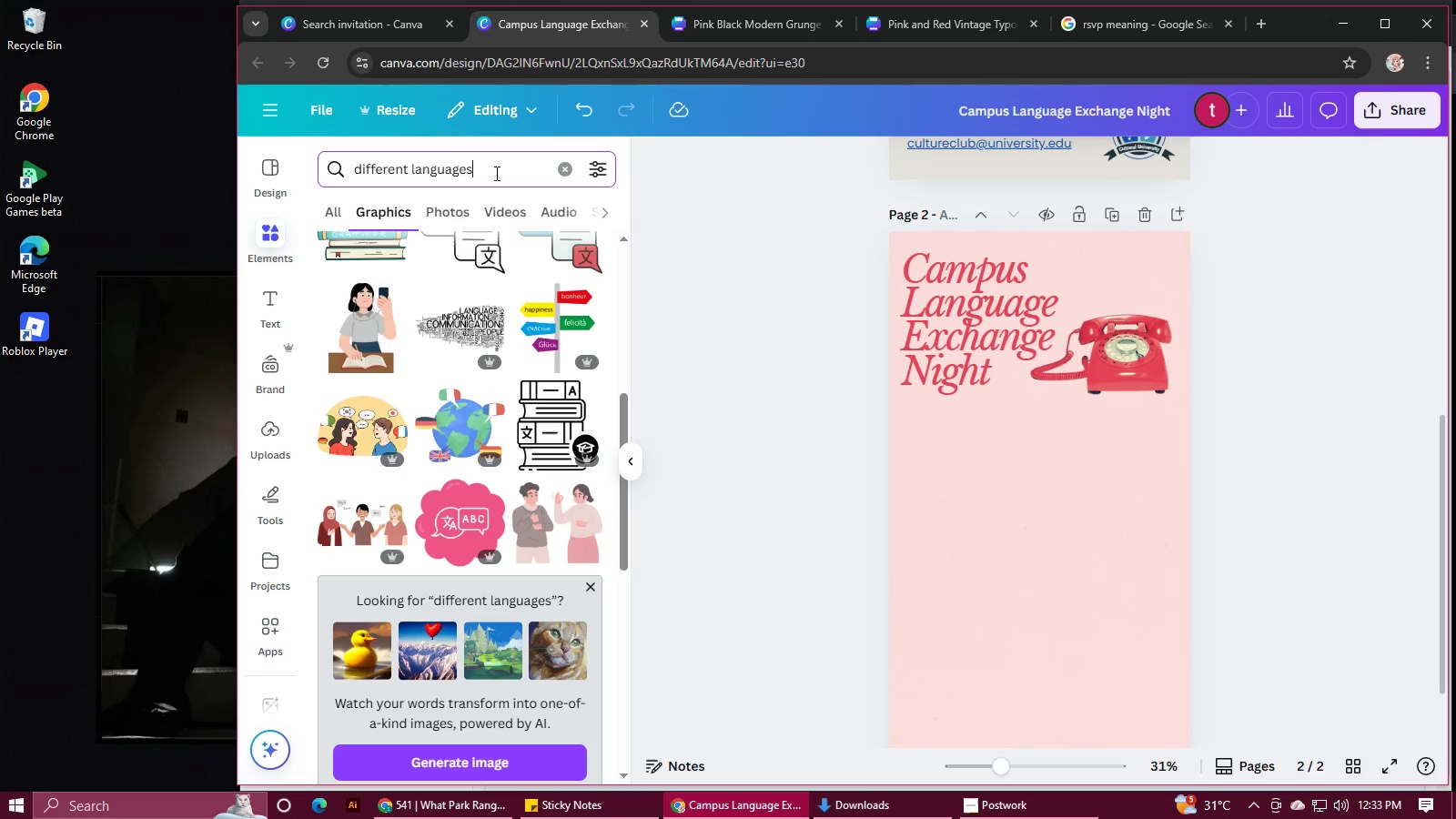 
left_click_drag(start_coordinate=[495, 173], to_coordinate=[331, 158])
 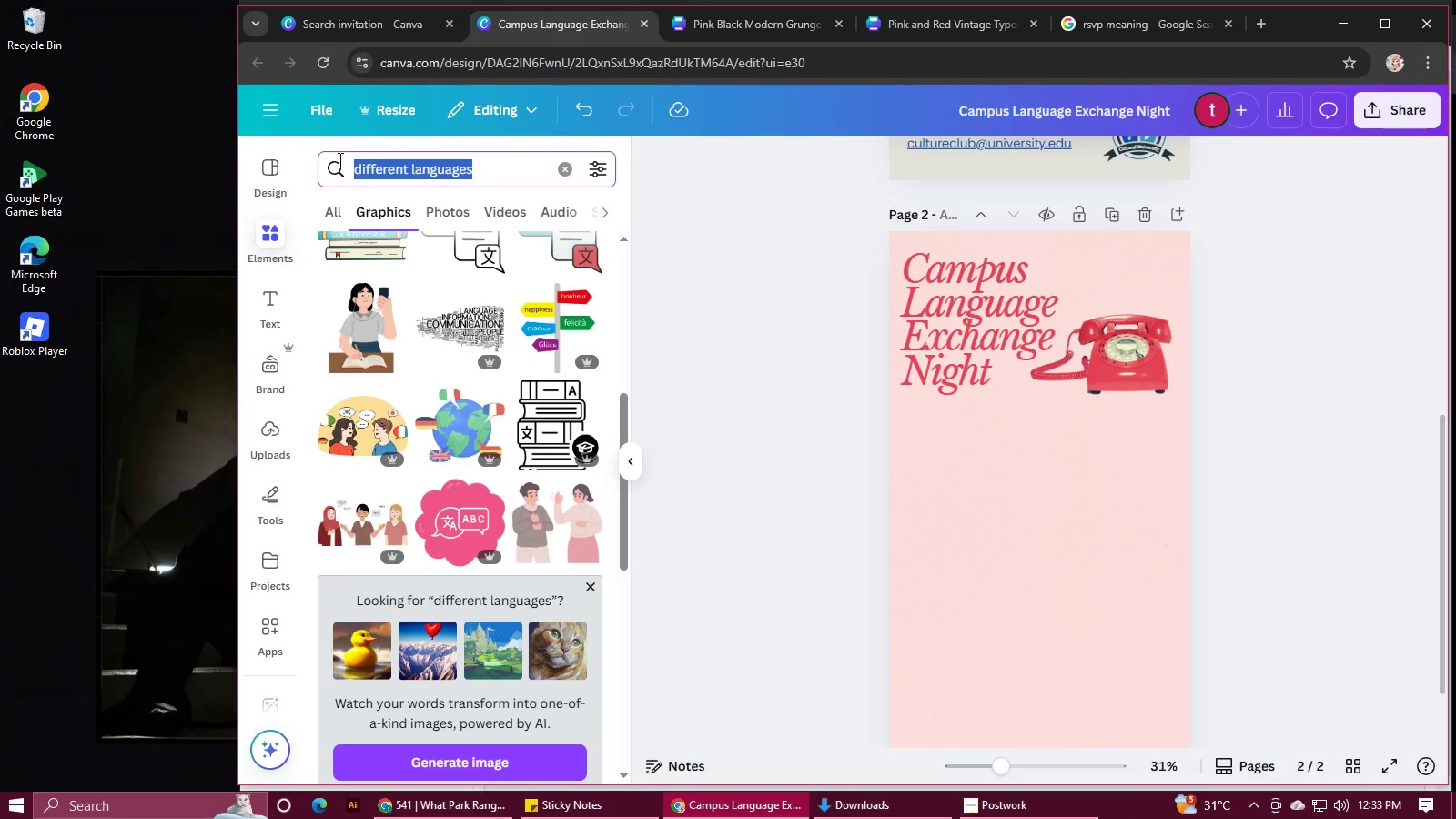 
type(conver)
 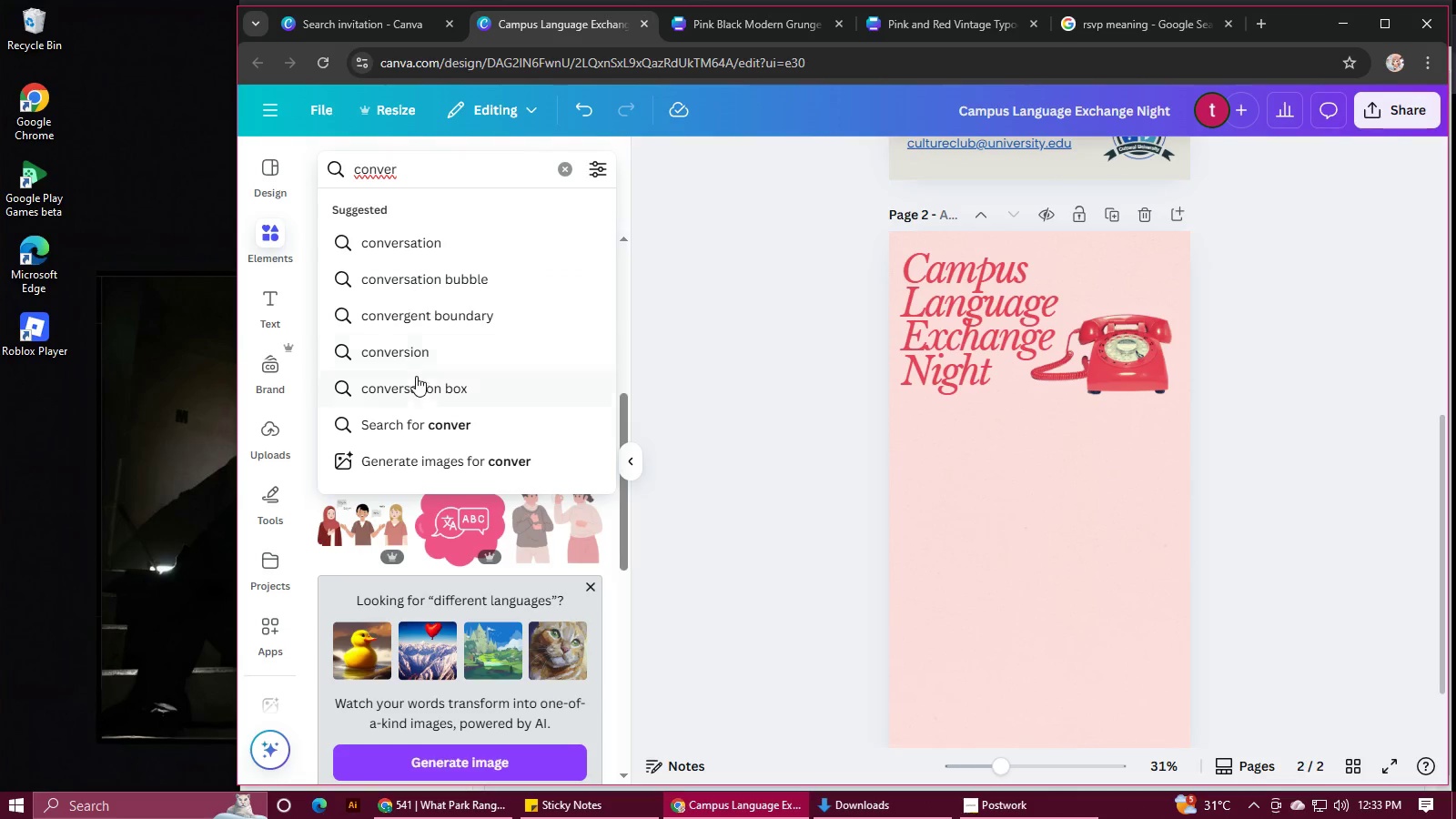 
left_click([430, 292])
 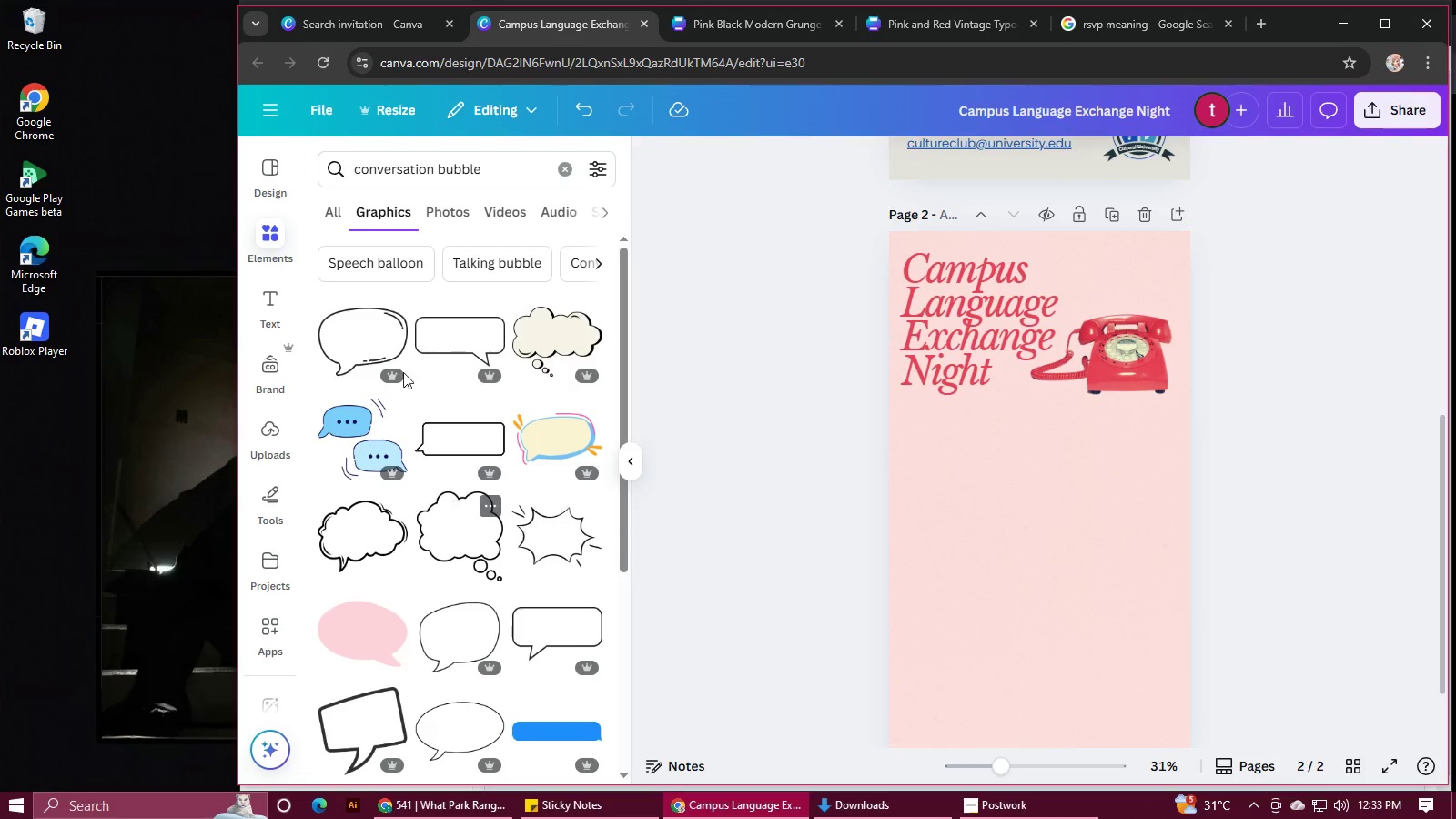 
left_click([336, 207])
 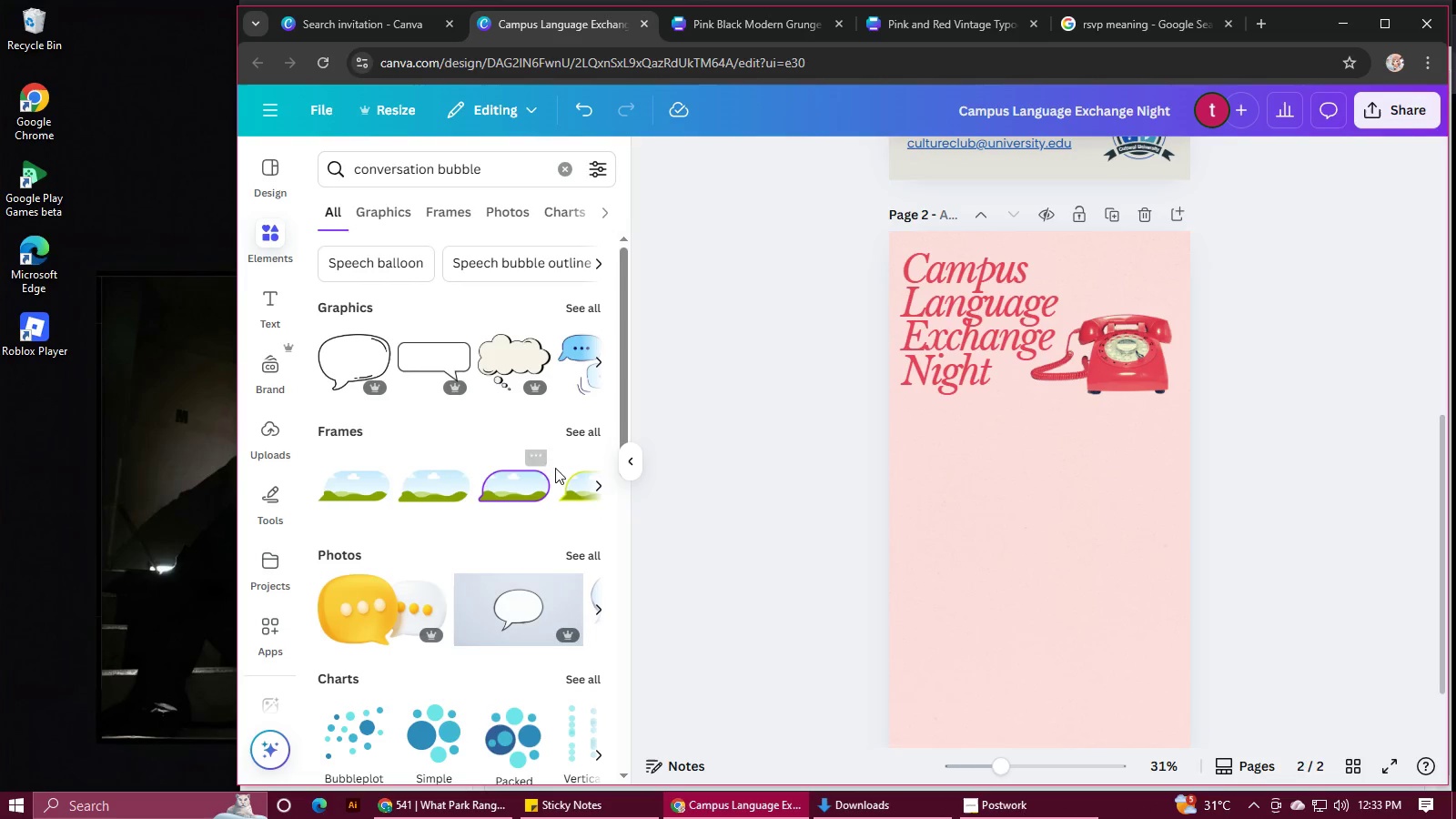 
left_click([578, 434])
 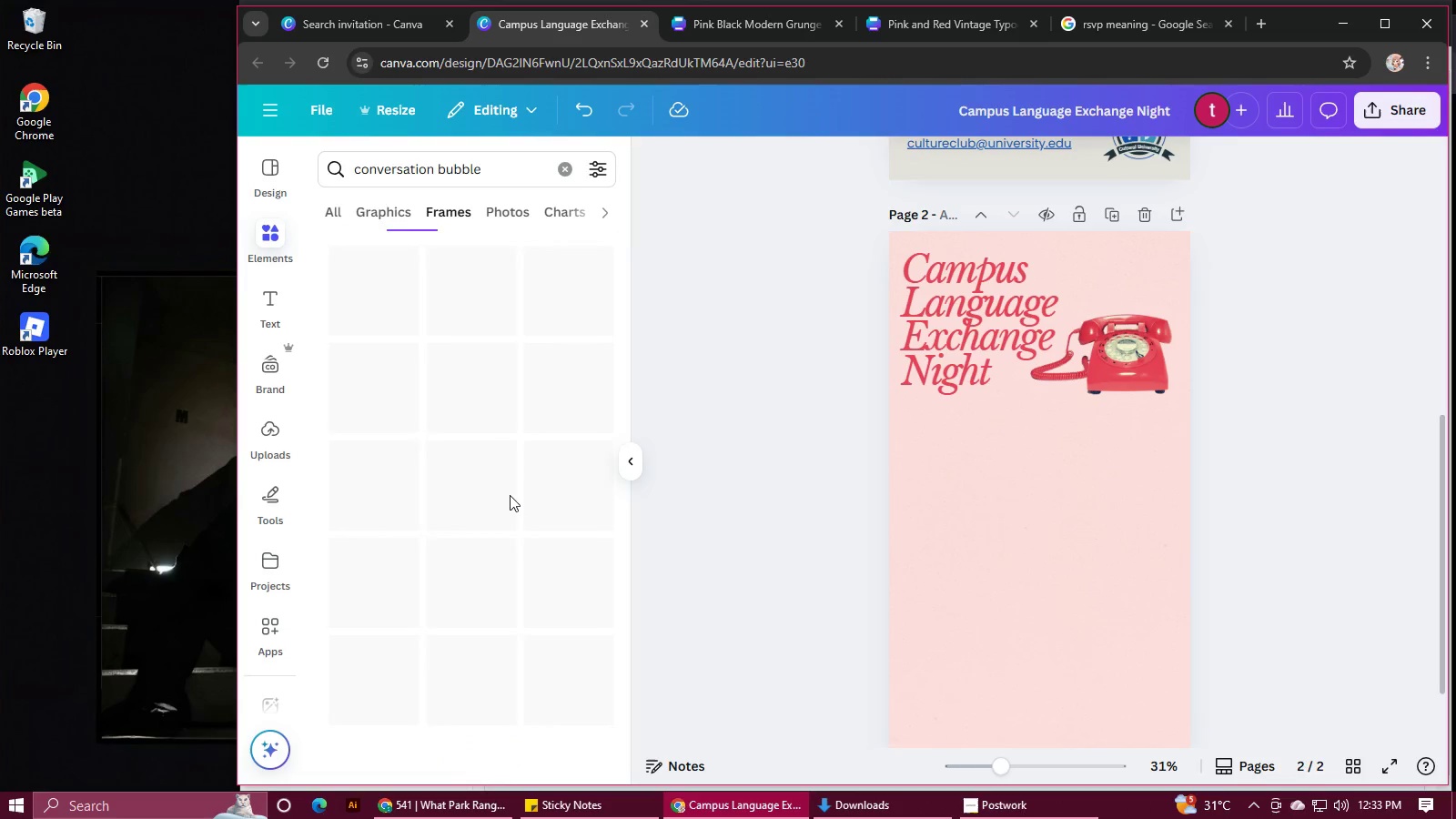 
mouse_move([504, 481])
 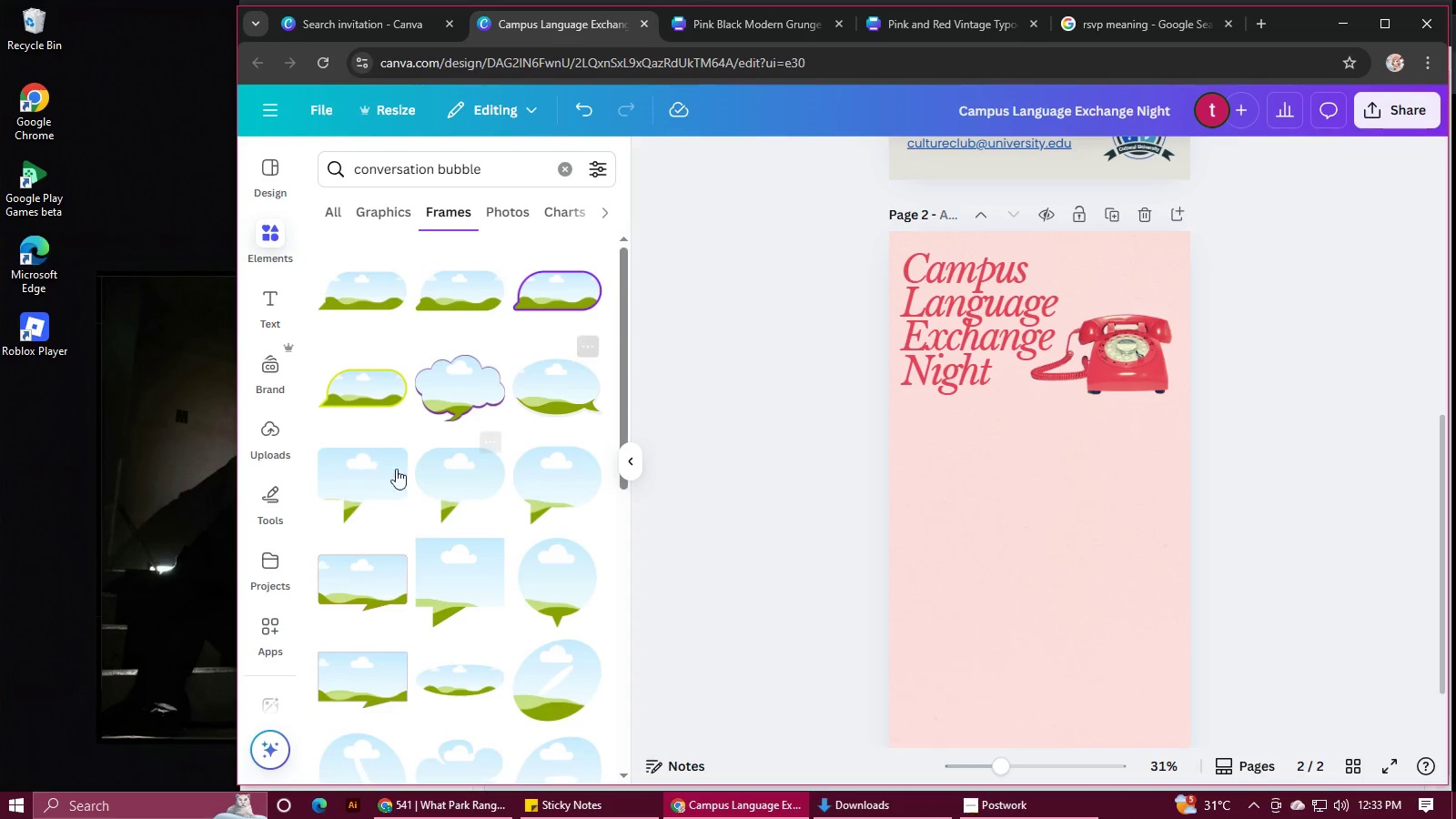 
left_click([389, 474])
 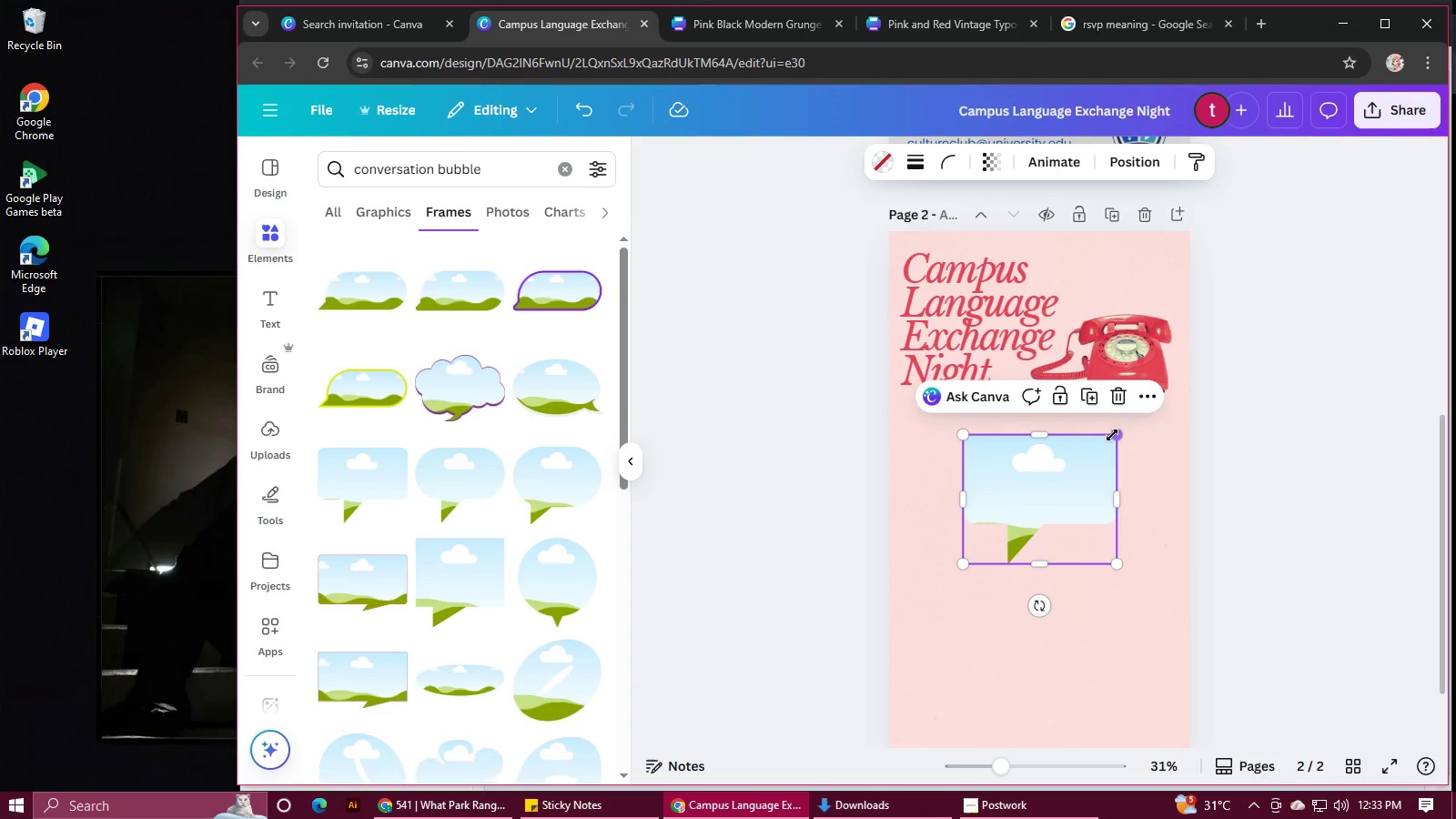 
left_click_drag(start_coordinate=[1115, 434], to_coordinate=[1039, 530])
 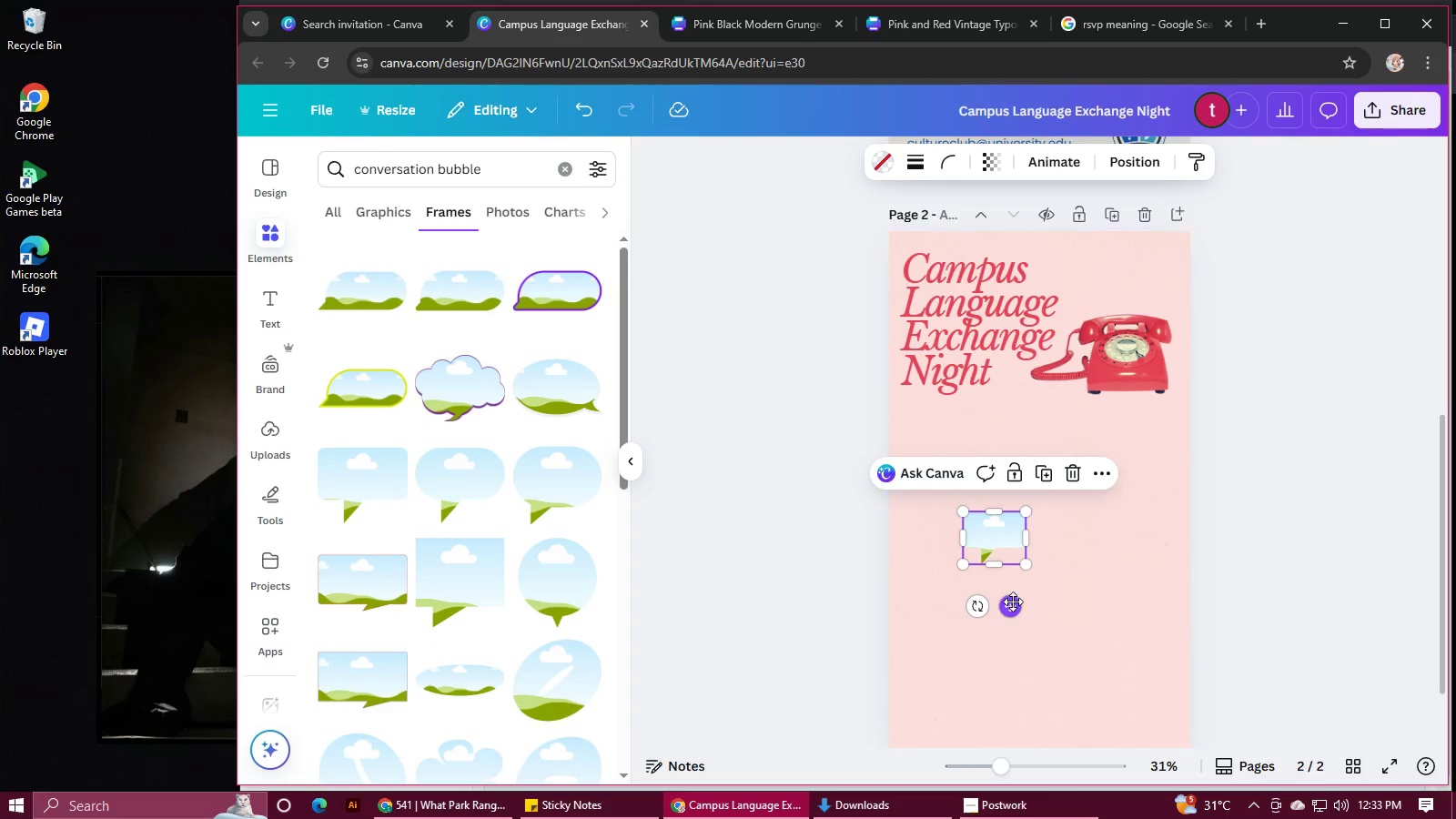 
left_click_drag(start_coordinate=[1013, 602], to_coordinate=[1175, 340])
 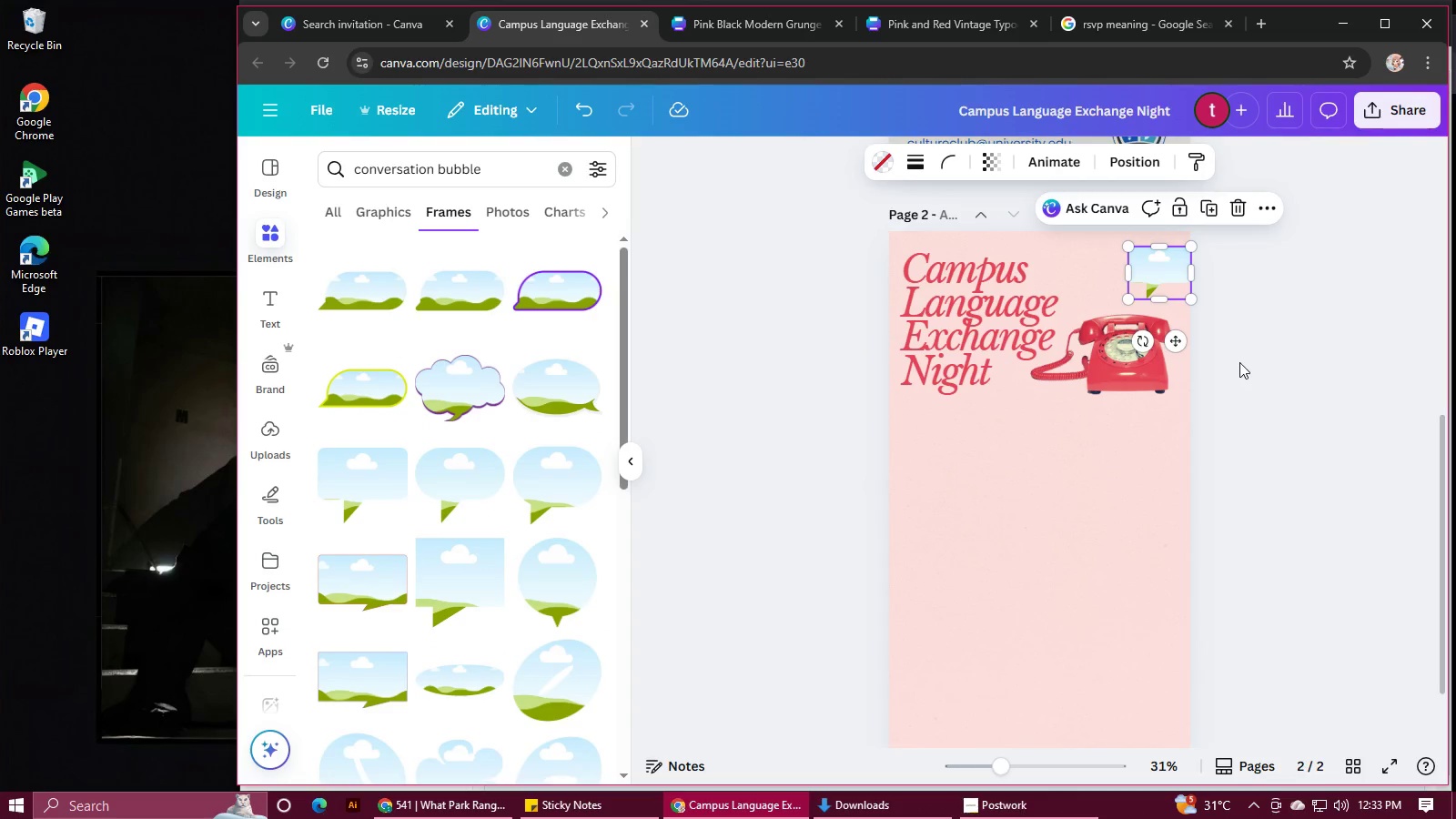 
hold_key(key=ControlLeft, duration=0.93)
scroll: coordinate [1217, 345], scroll_direction: up, amount: 2.0
 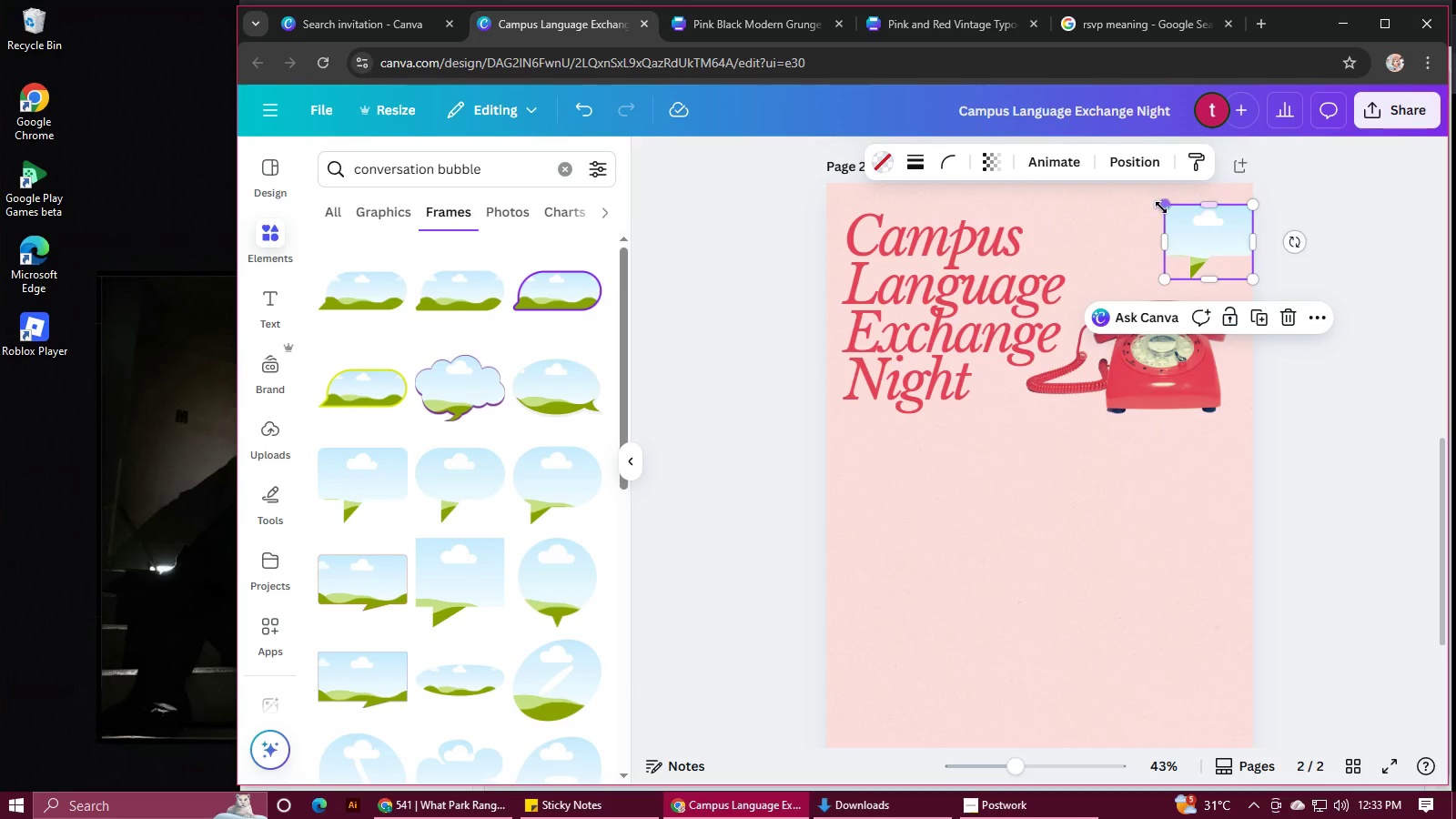 
left_click_drag(start_coordinate=[1162, 204], to_coordinate=[1186, 237])
 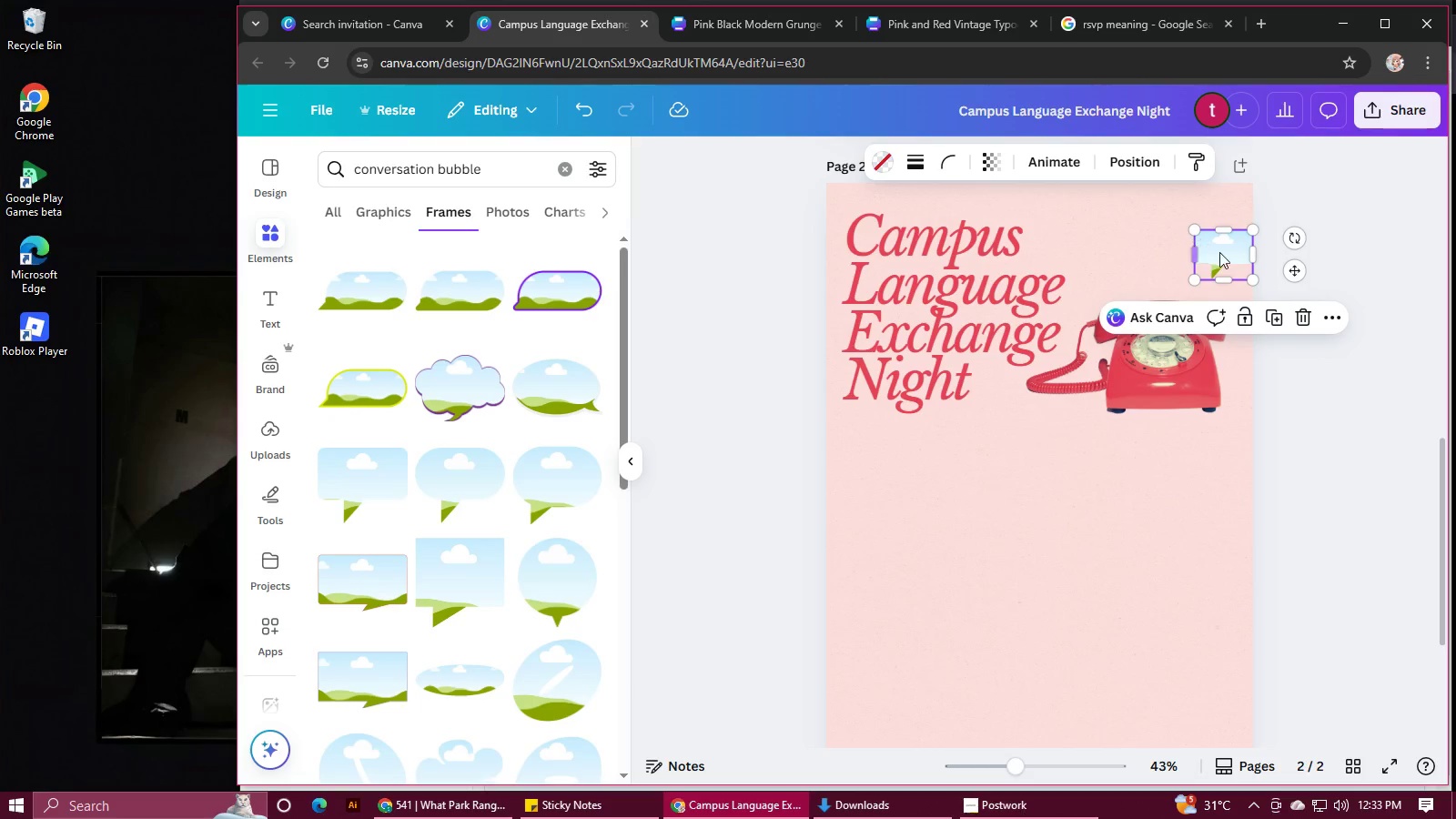 
left_click_drag(start_coordinate=[1230, 258], to_coordinate=[1214, 267])
 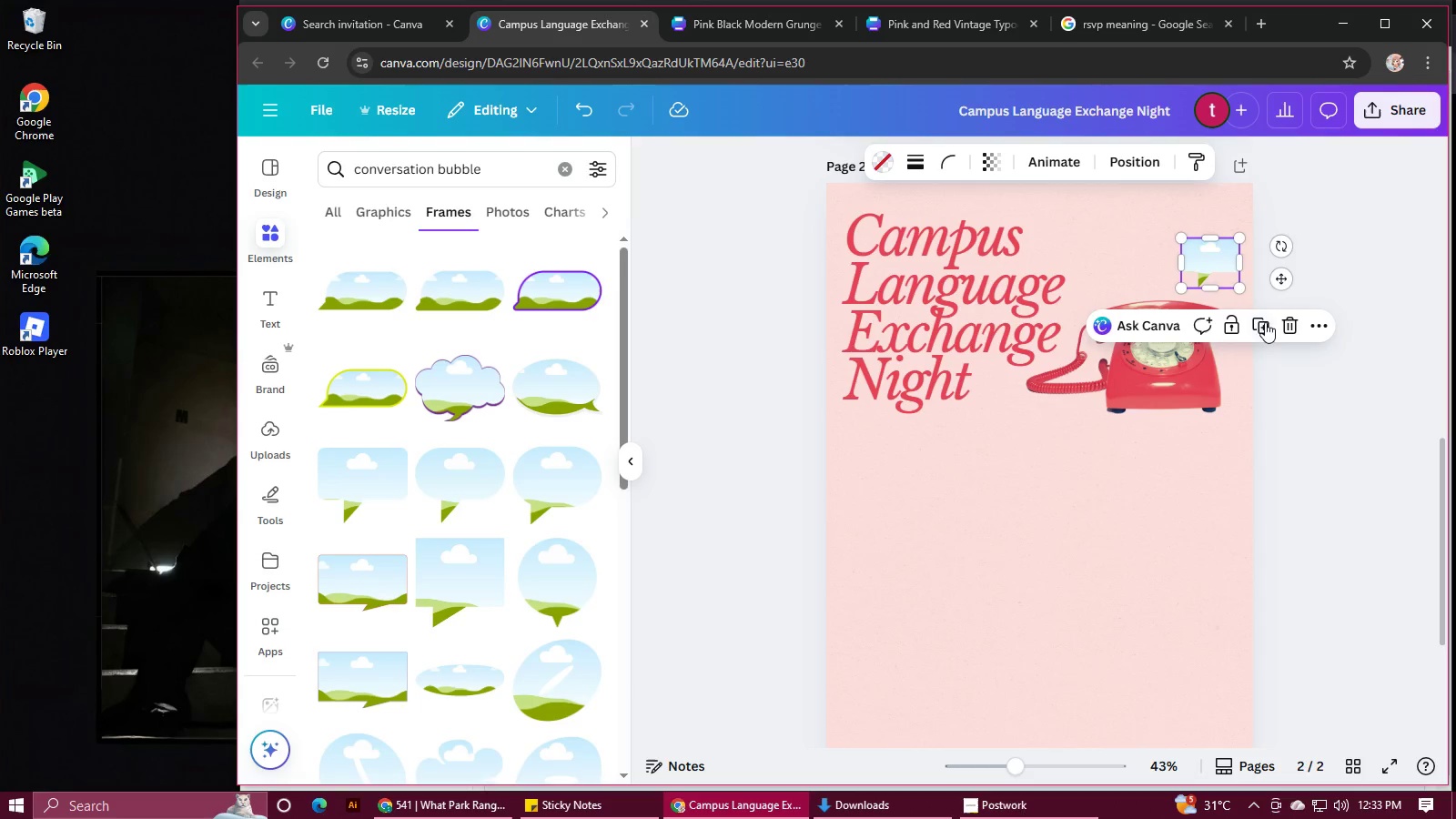 
left_click([1260, 325])
 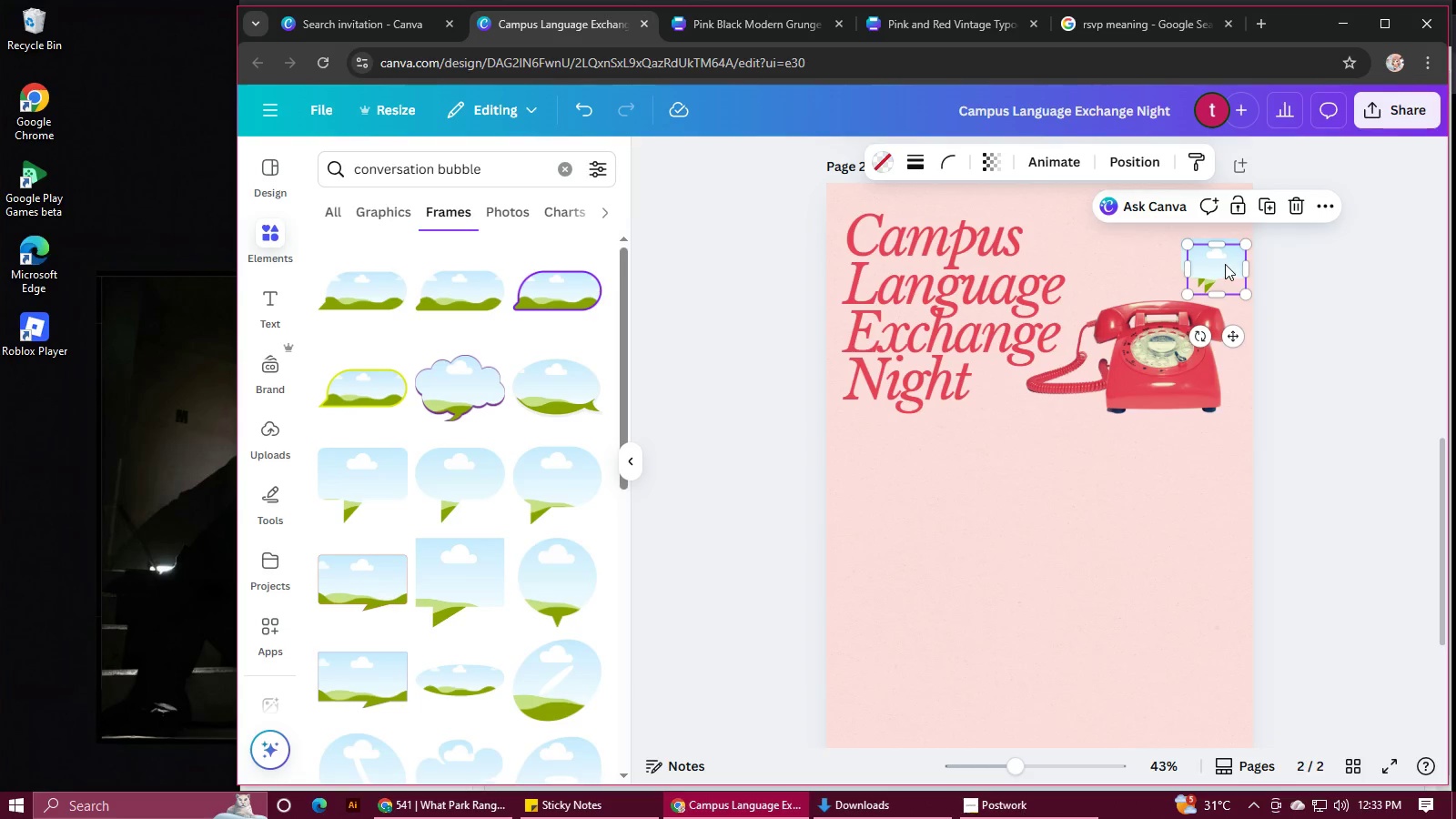 
left_click_drag(start_coordinate=[1226, 265], to_coordinate=[1113, 263])
 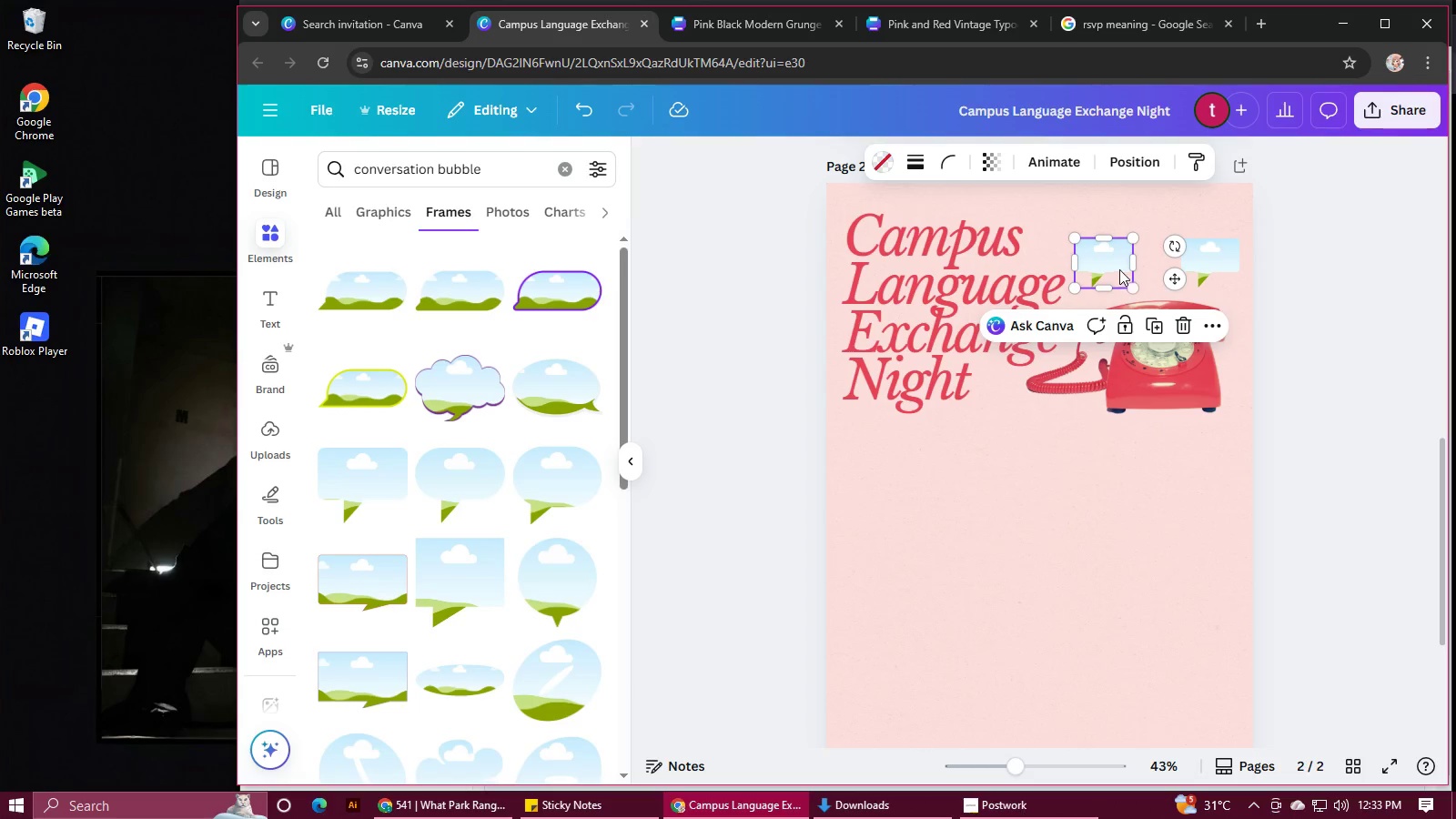 
left_click_drag(start_coordinate=[1175, 246], to_coordinate=[1170, 220])
 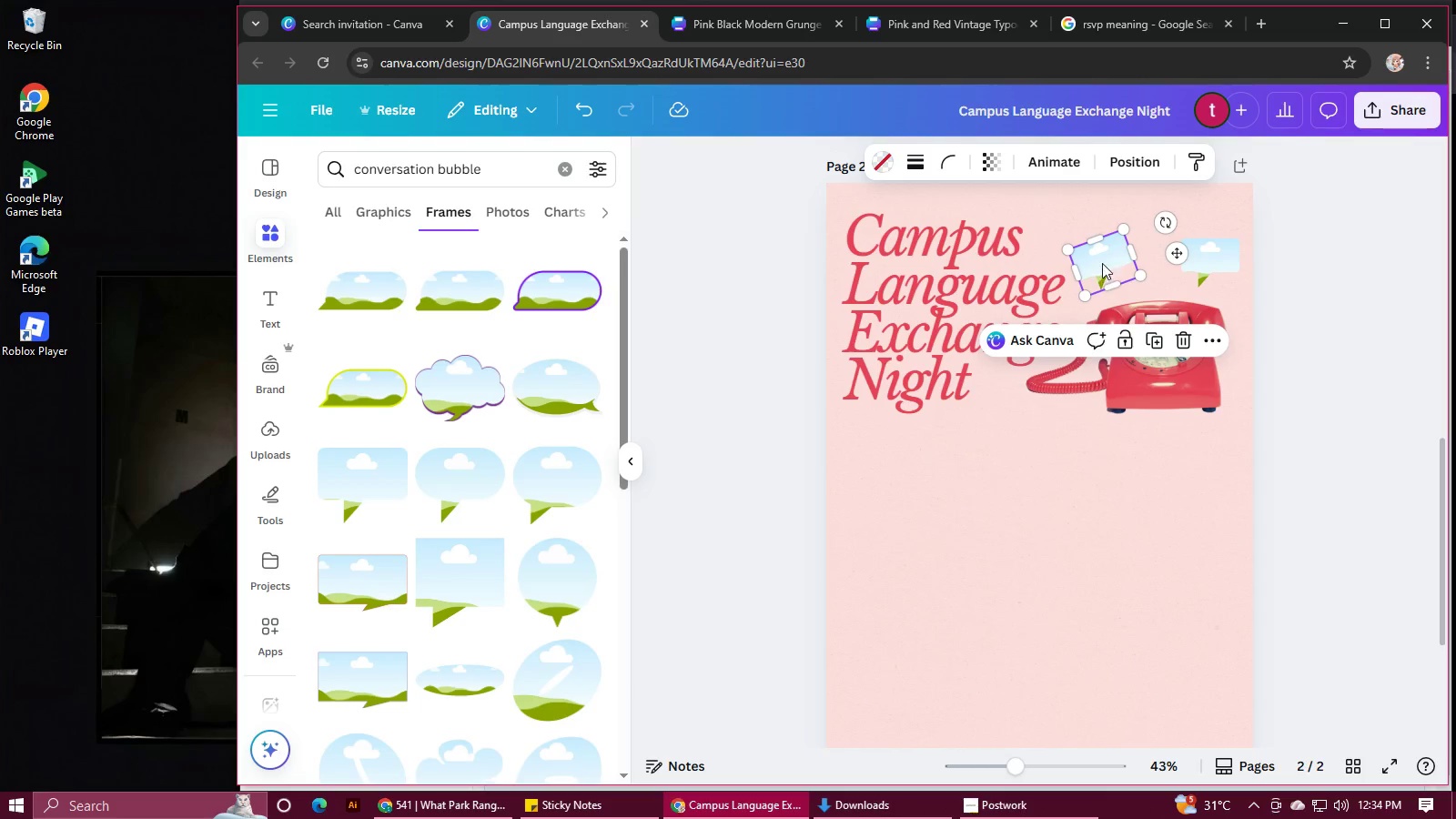 
left_click_drag(start_coordinate=[1102, 262], to_coordinate=[1102, 271])
 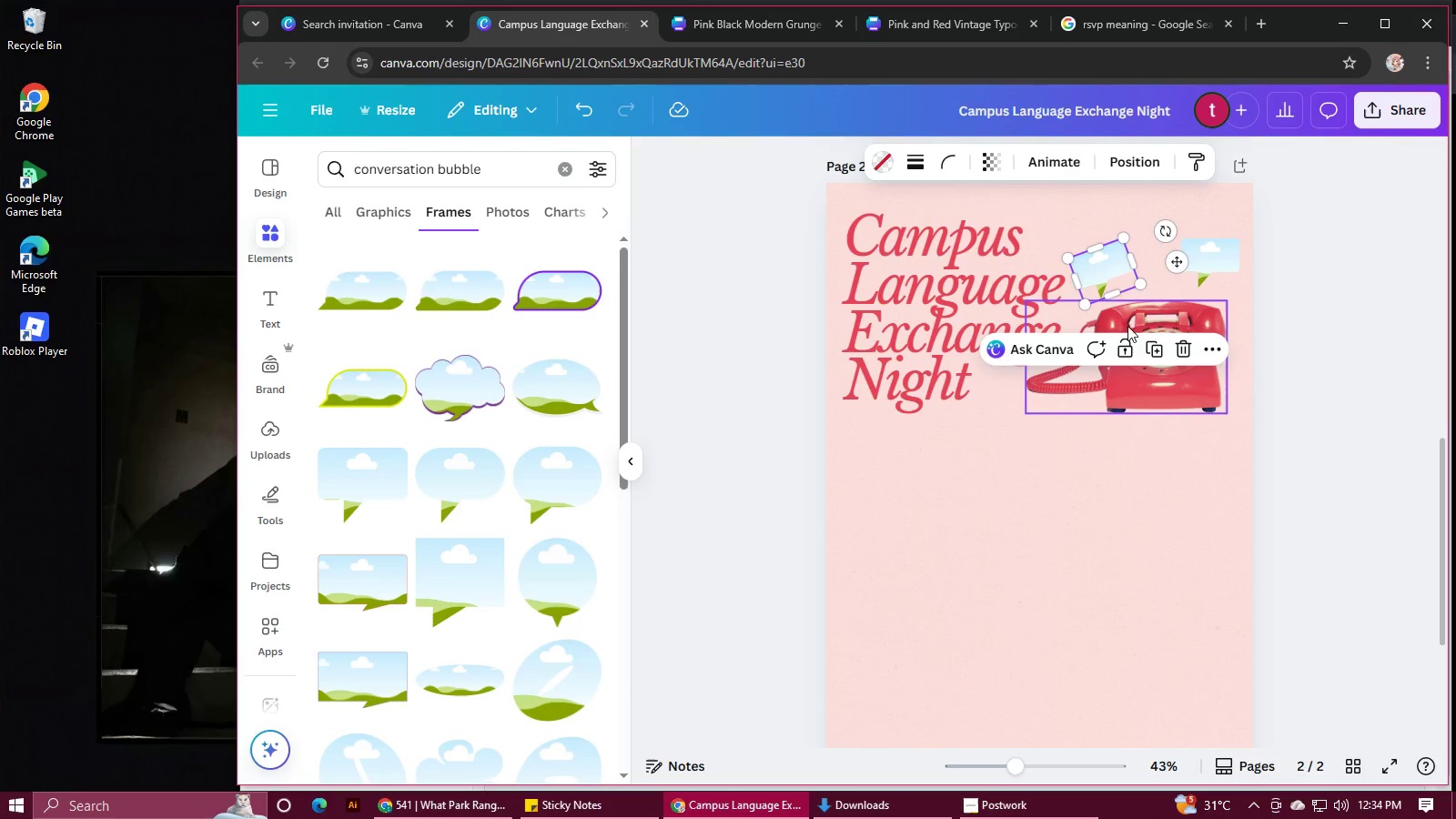 
left_click([1146, 343])
 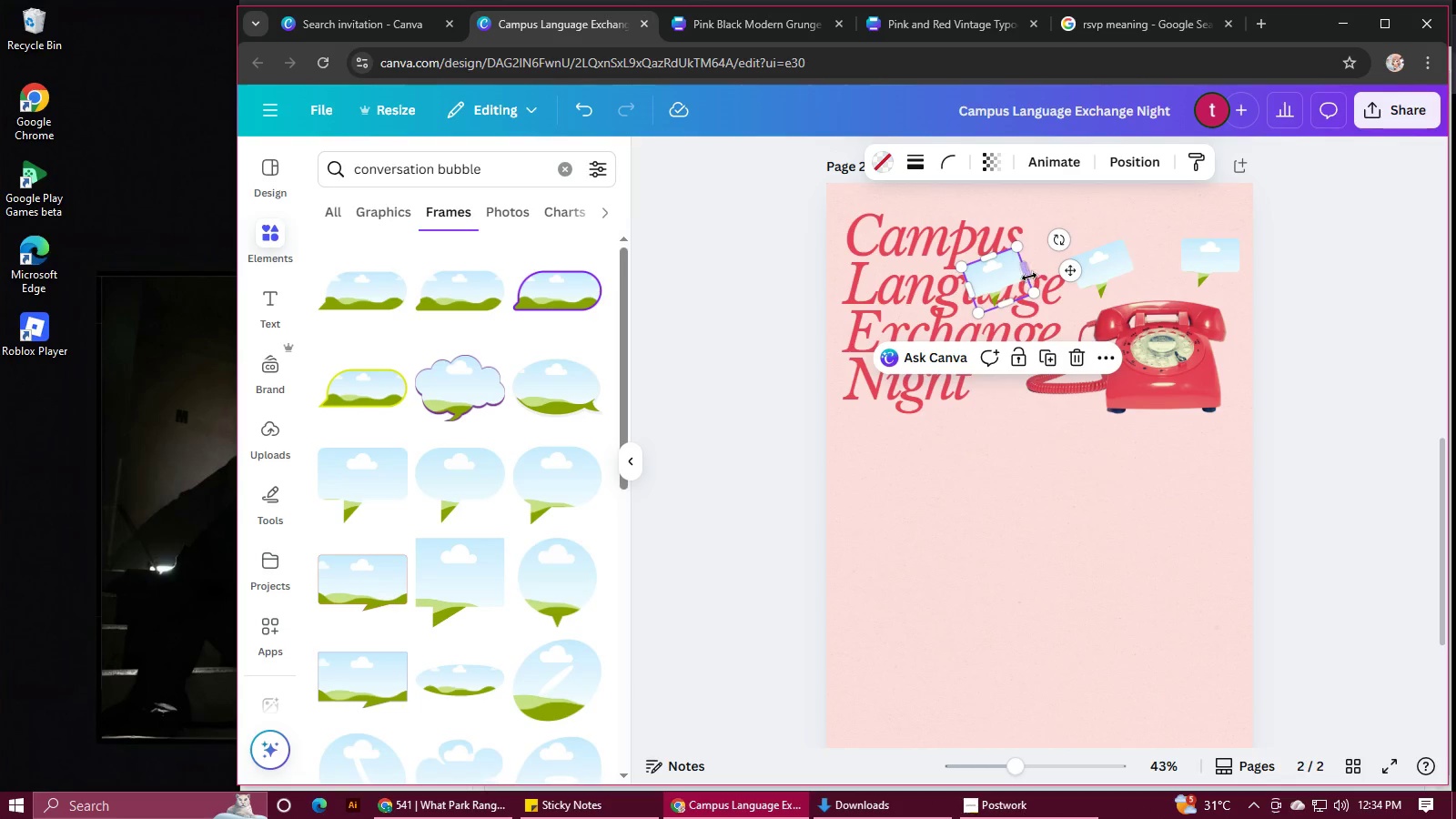 
left_click_drag(start_coordinate=[1011, 280], to_coordinate=[1173, 222])
 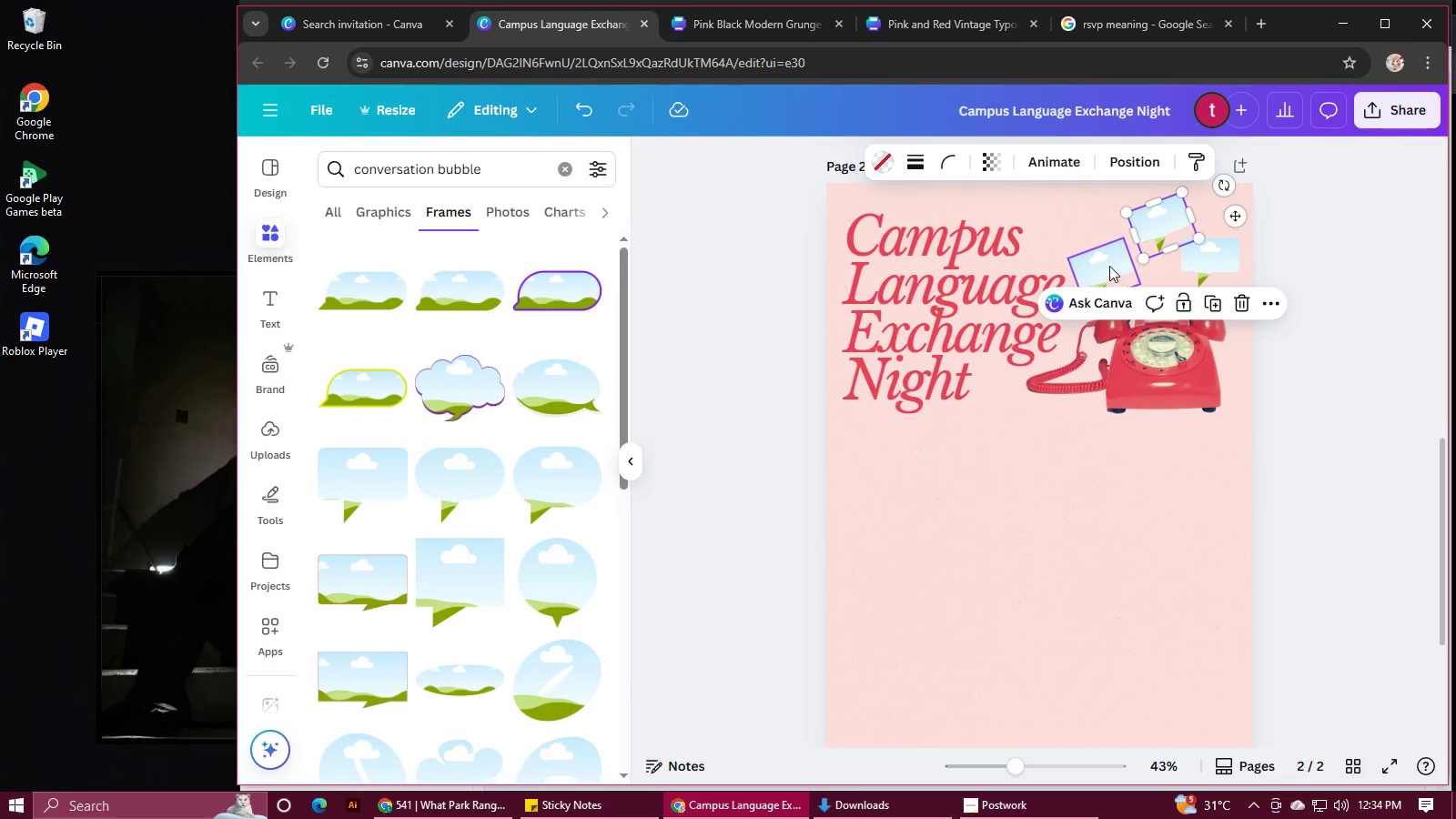 
left_click_drag(start_coordinate=[1109, 266], to_coordinate=[1107, 274])
 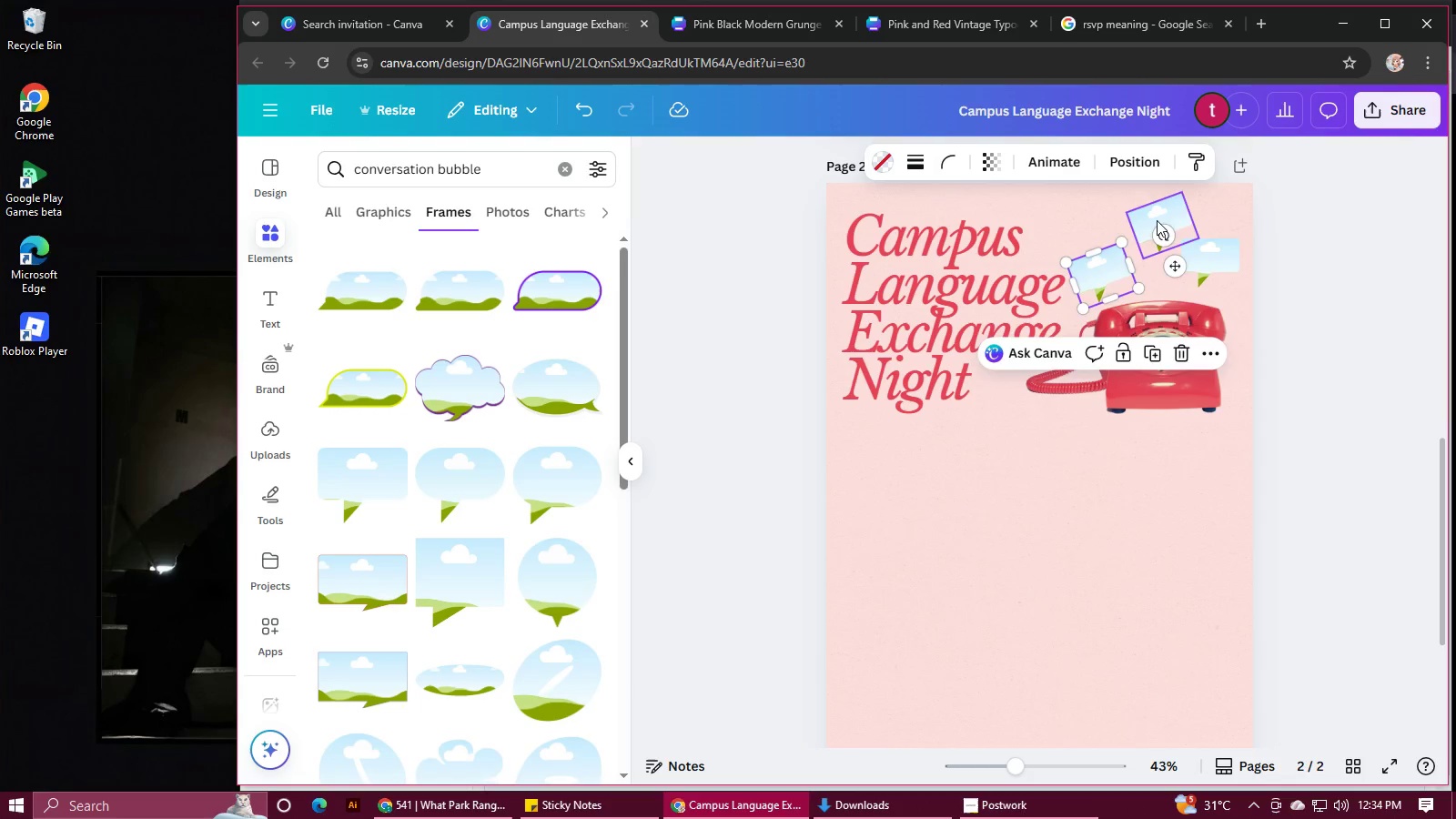 
left_click_drag(start_coordinate=[1158, 219], to_coordinate=[1146, 217])
 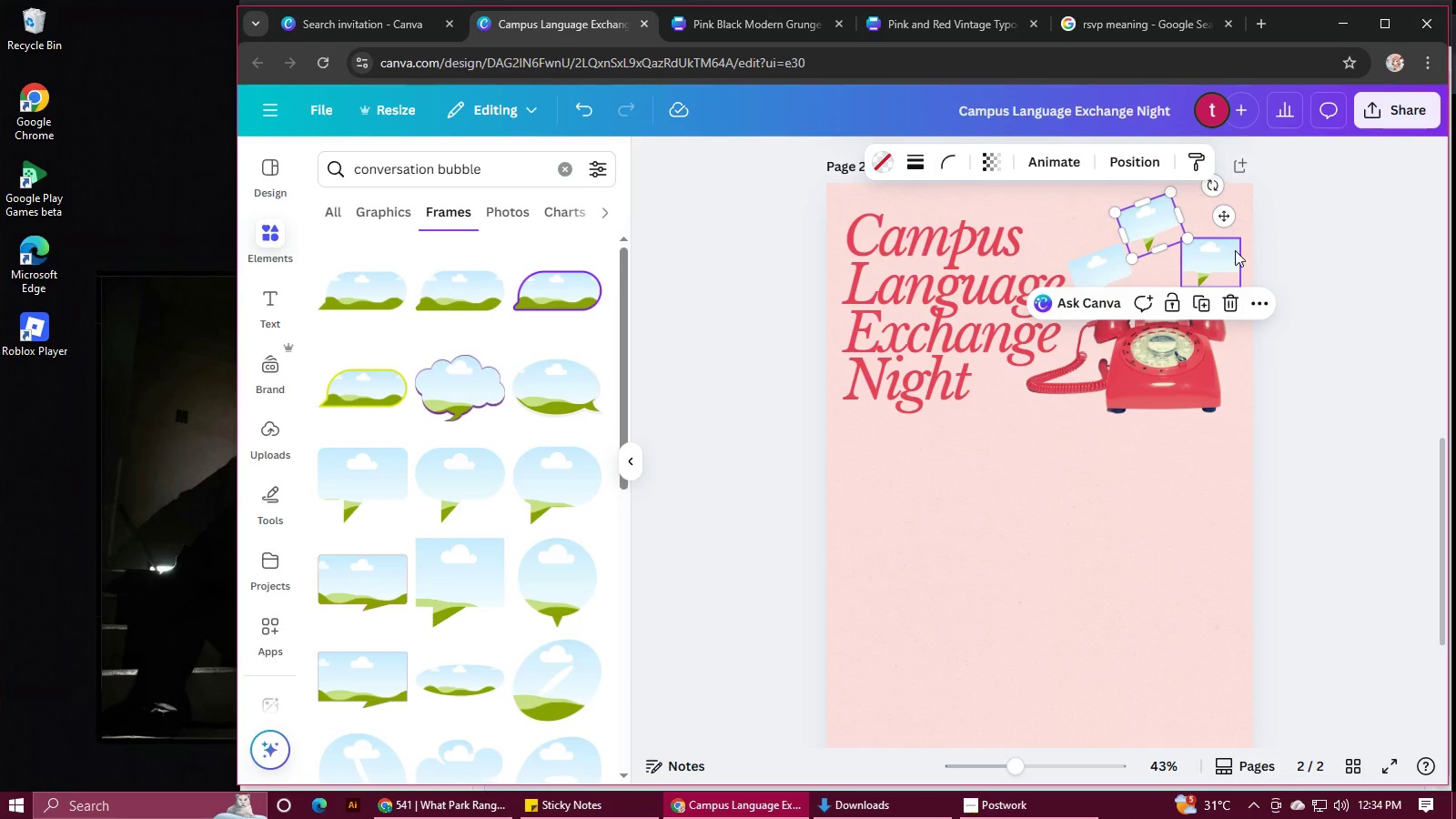 
left_click([1235, 250])
 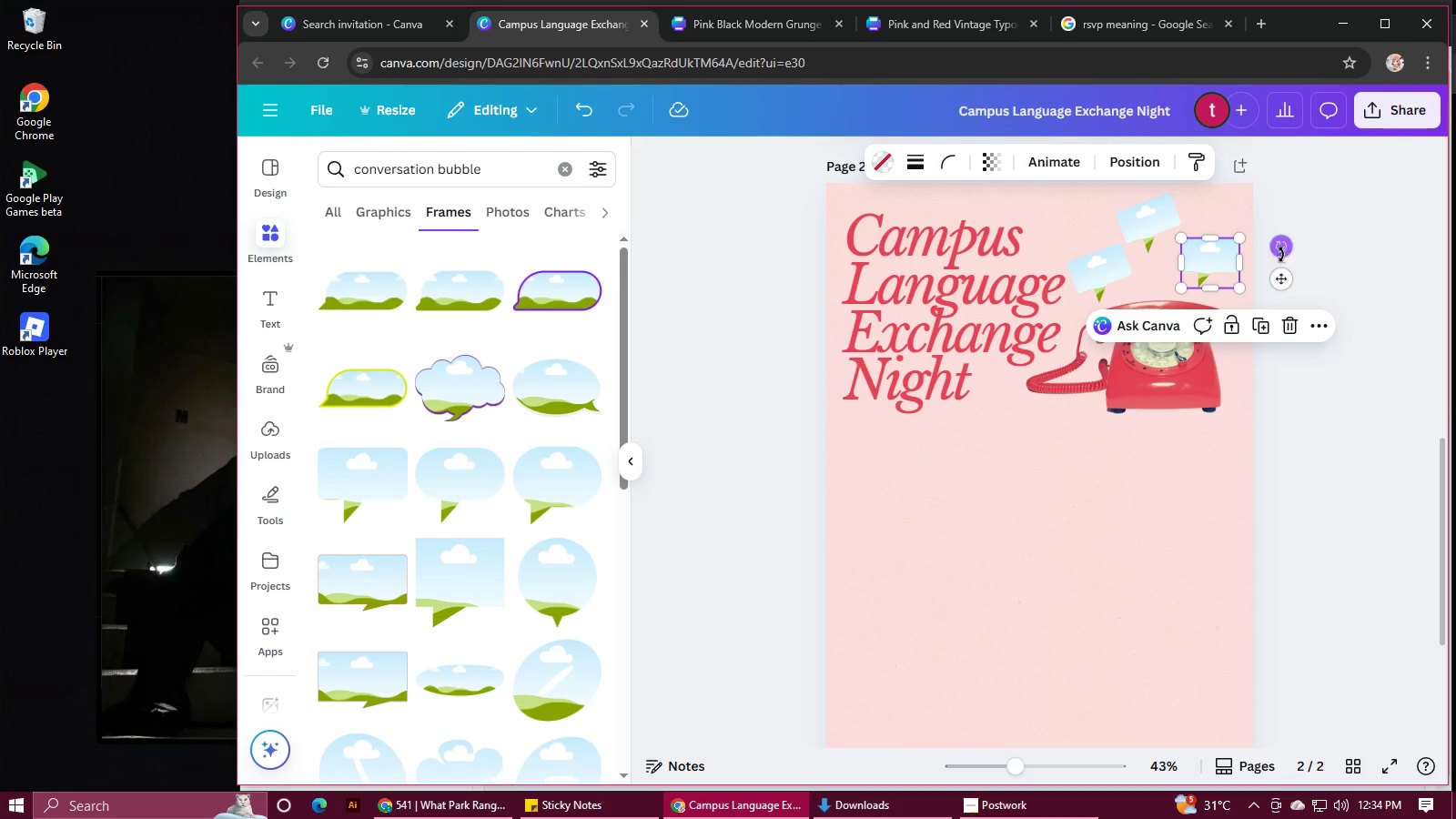 
left_click_drag(start_coordinate=[1283, 254], to_coordinate=[1285, 264])
 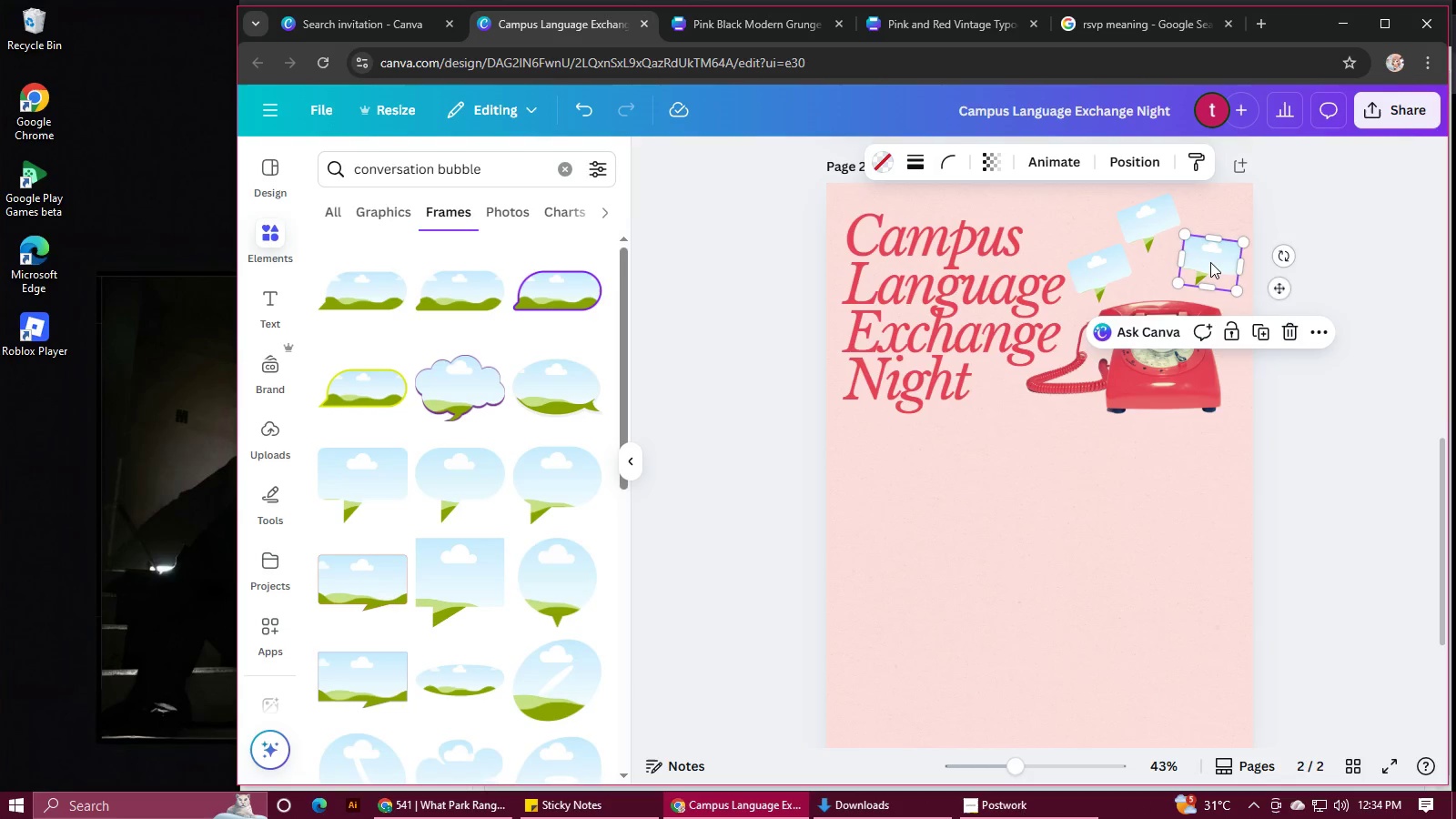 
left_click_drag(start_coordinate=[1214, 264], to_coordinate=[1218, 273])
 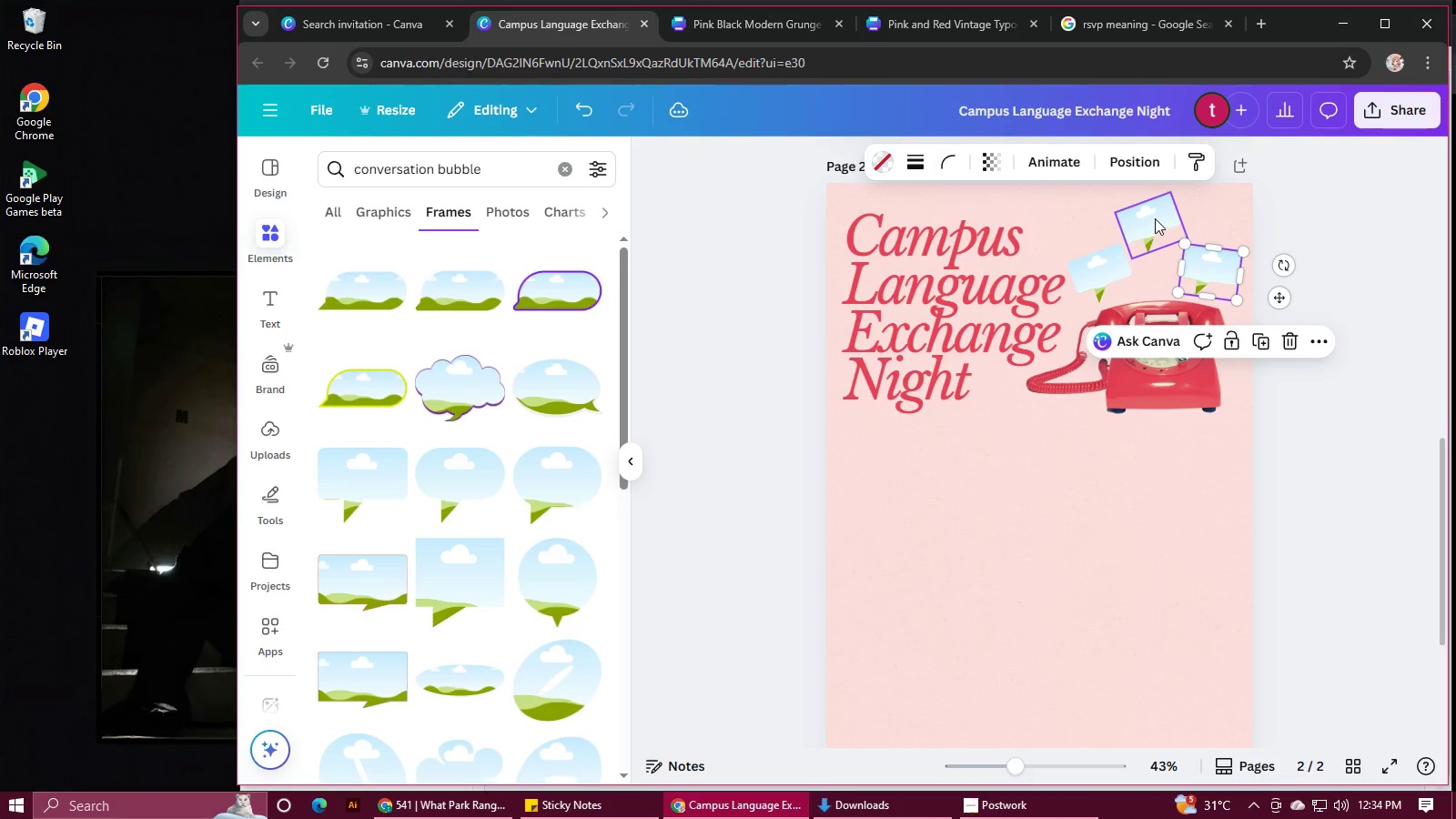 
left_click_drag(start_coordinate=[1155, 218], to_coordinate=[1160, 224])
 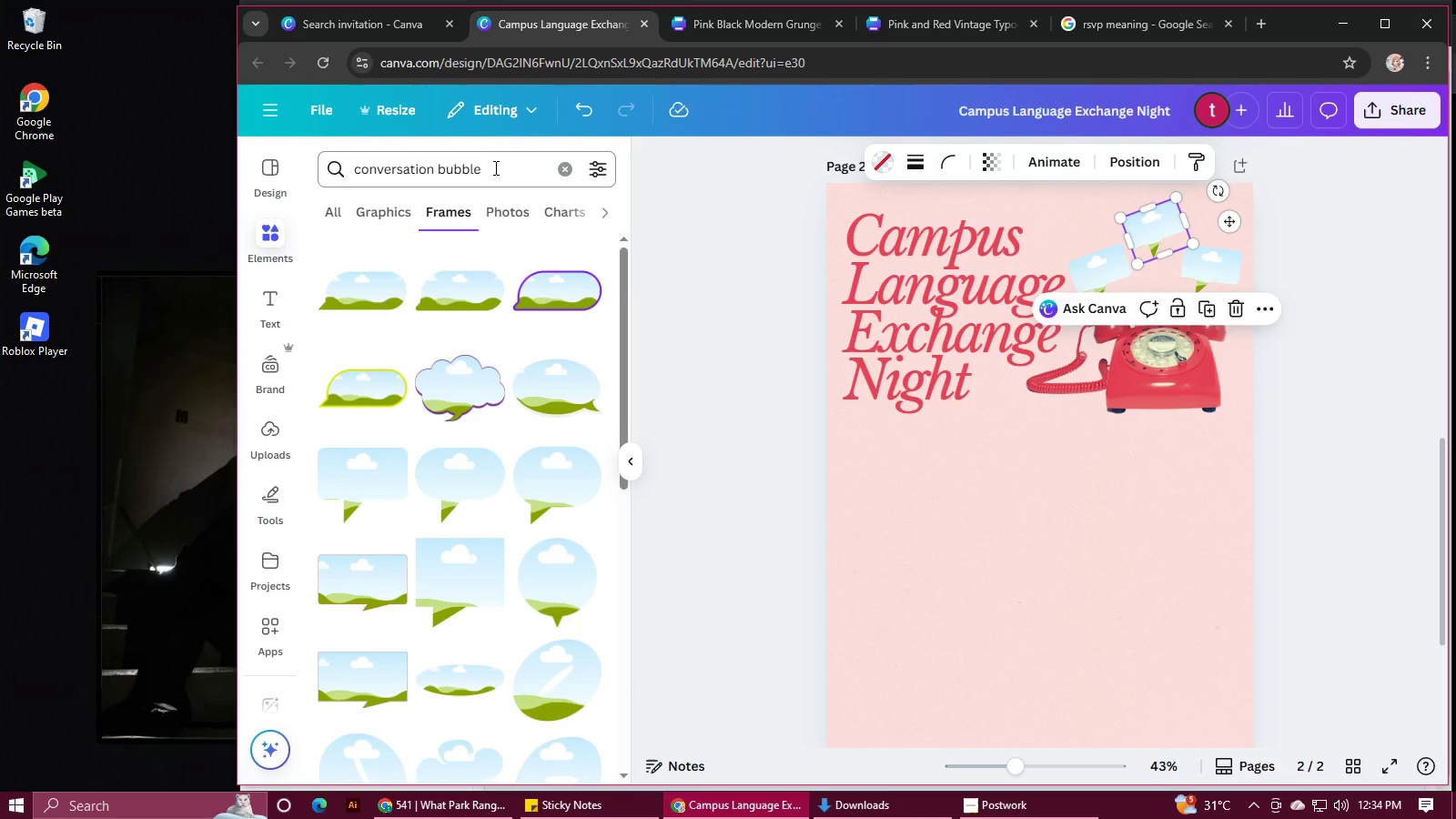 
left_click_drag(start_coordinate=[496, 168], to_coordinate=[187, 173])
 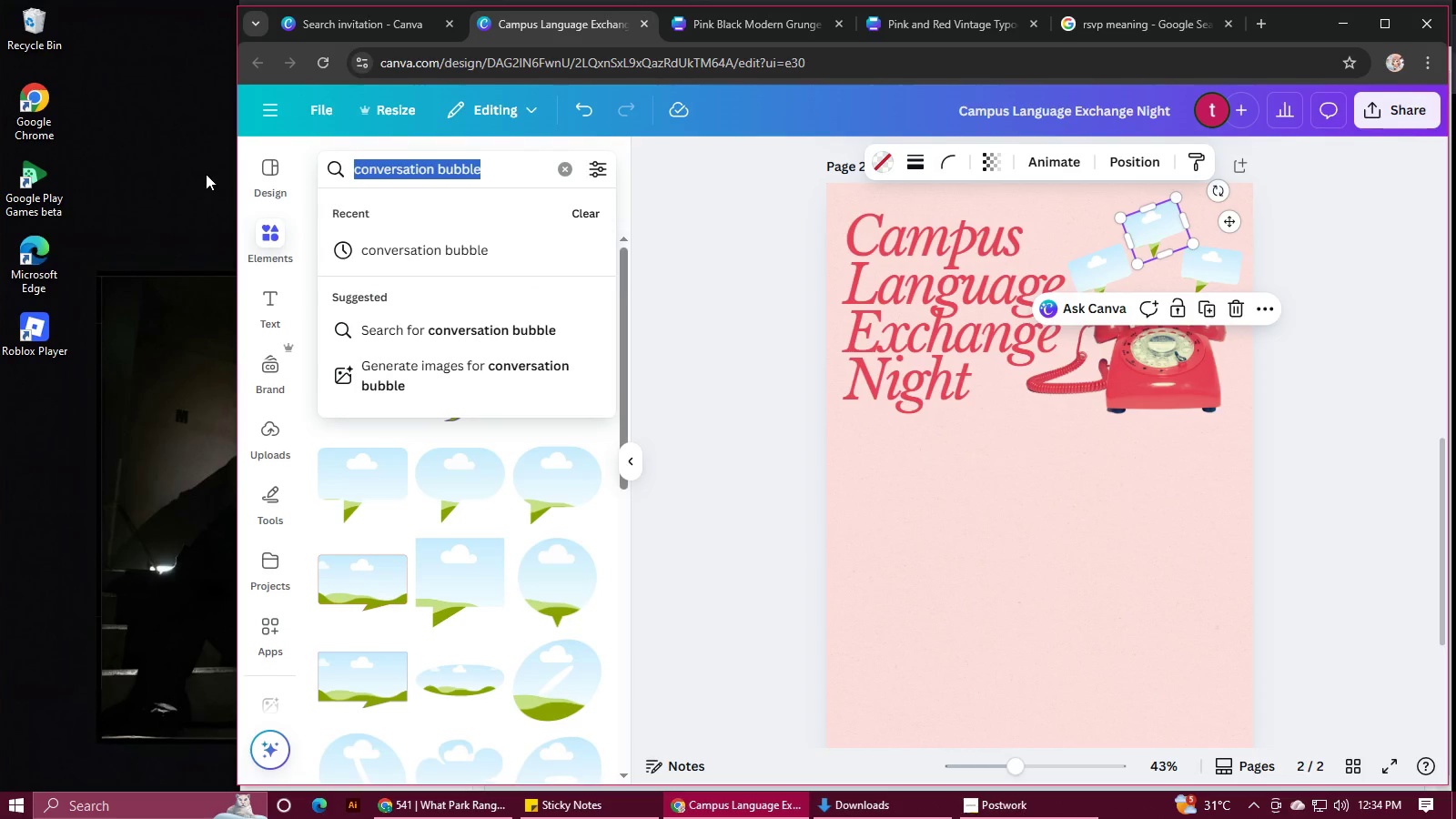 
type(italy fla)
 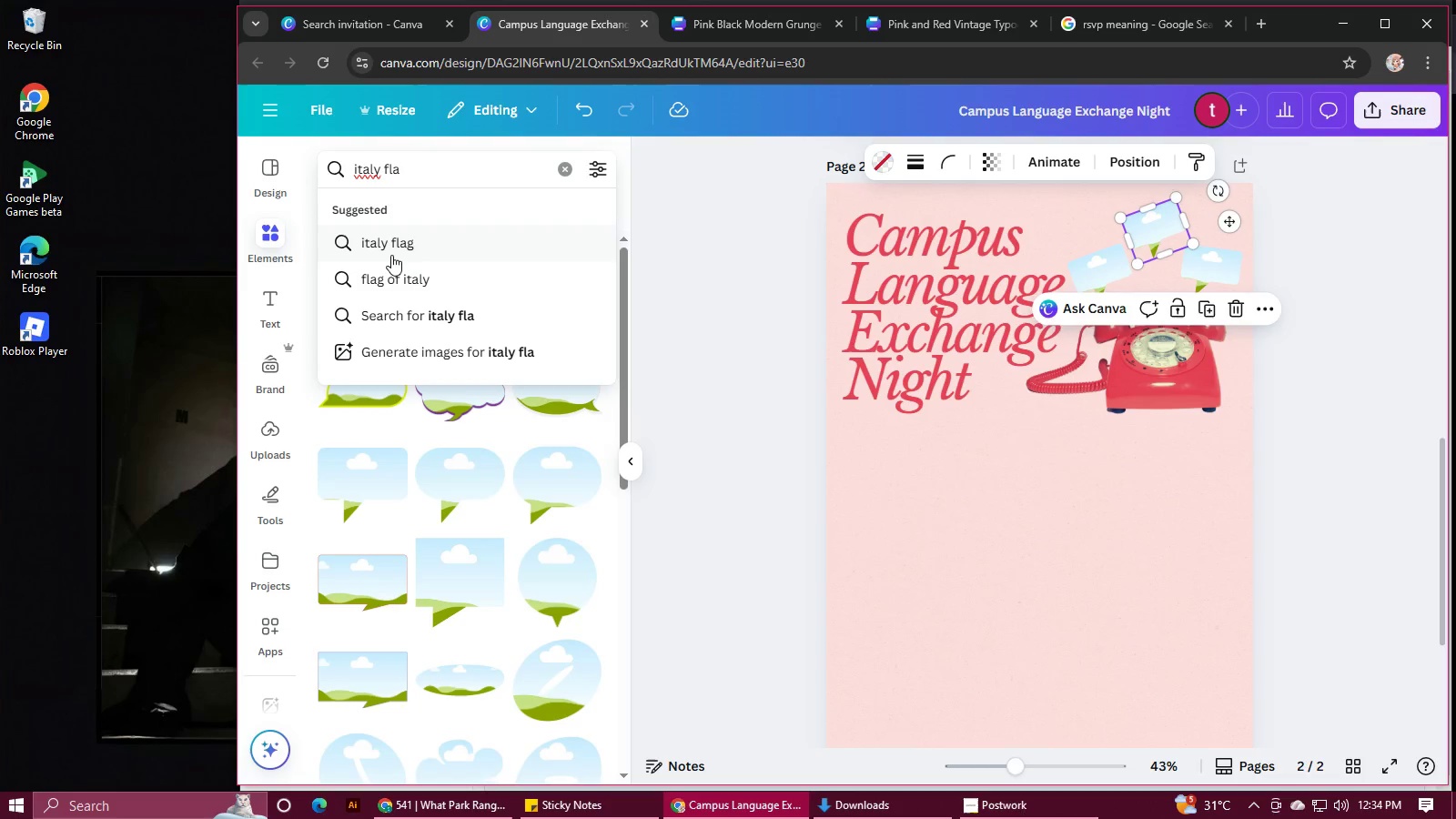 
left_click([393, 255])
 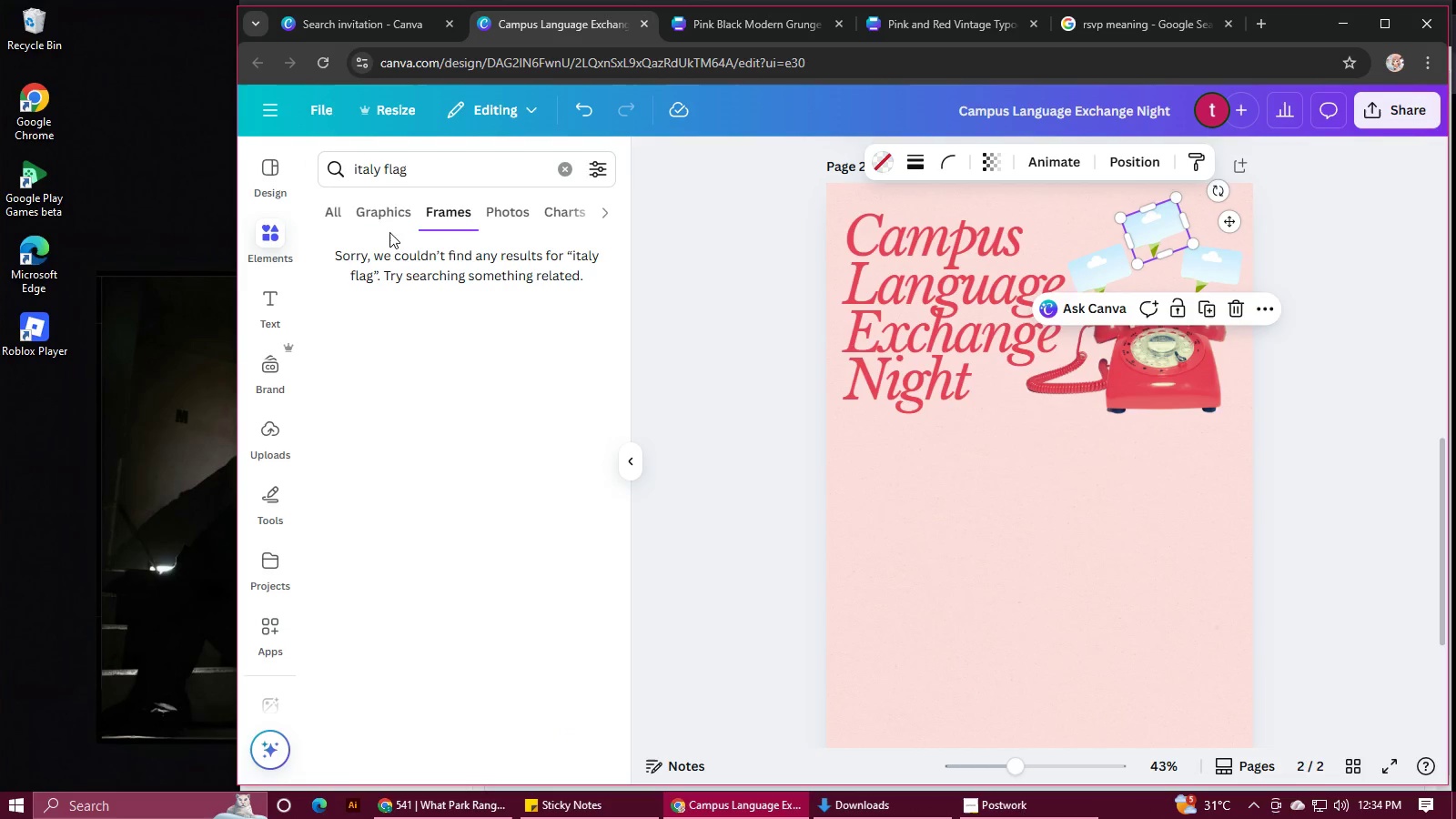 
left_click([387, 207])
 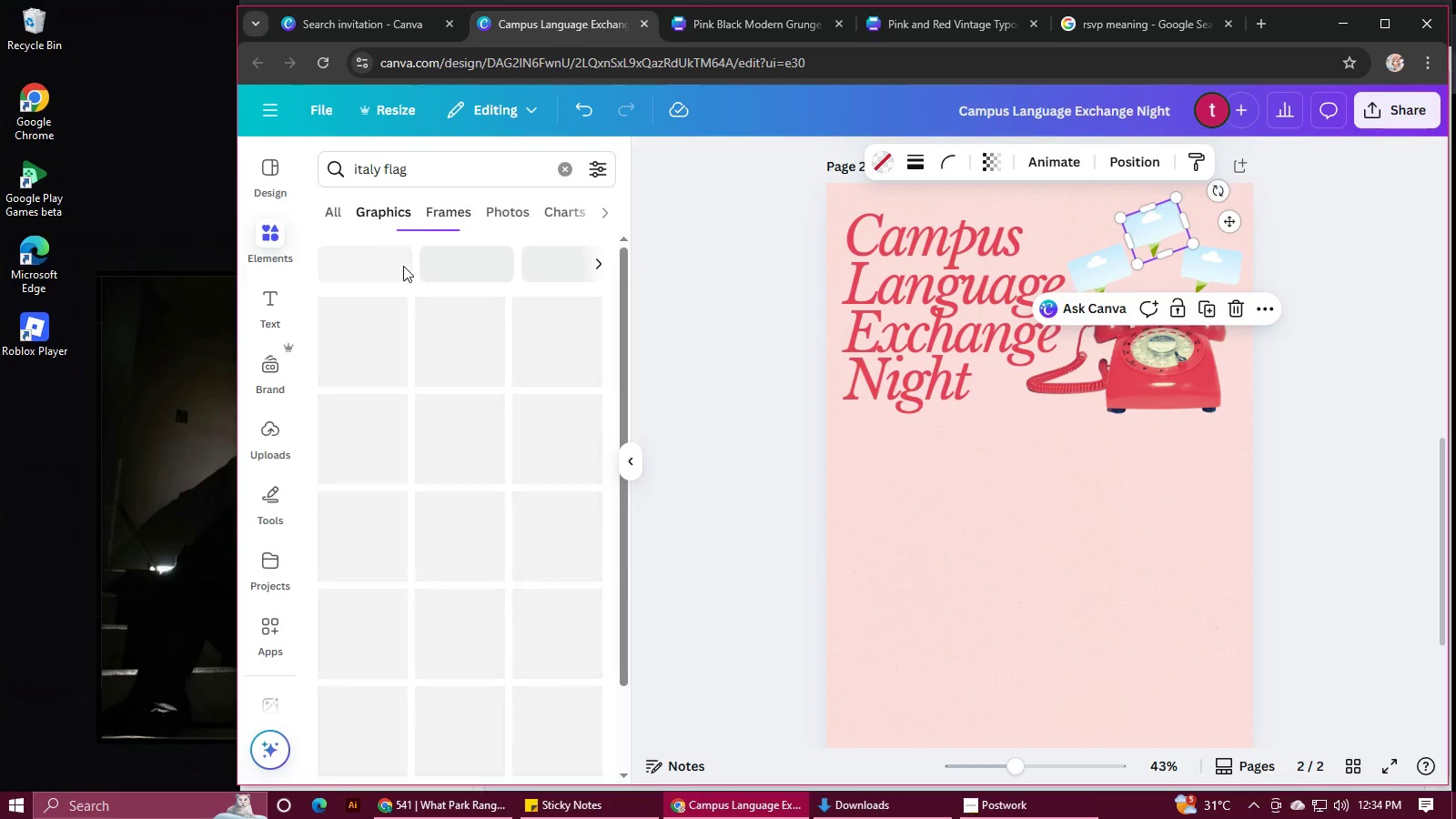 
mouse_move([416, 324])
 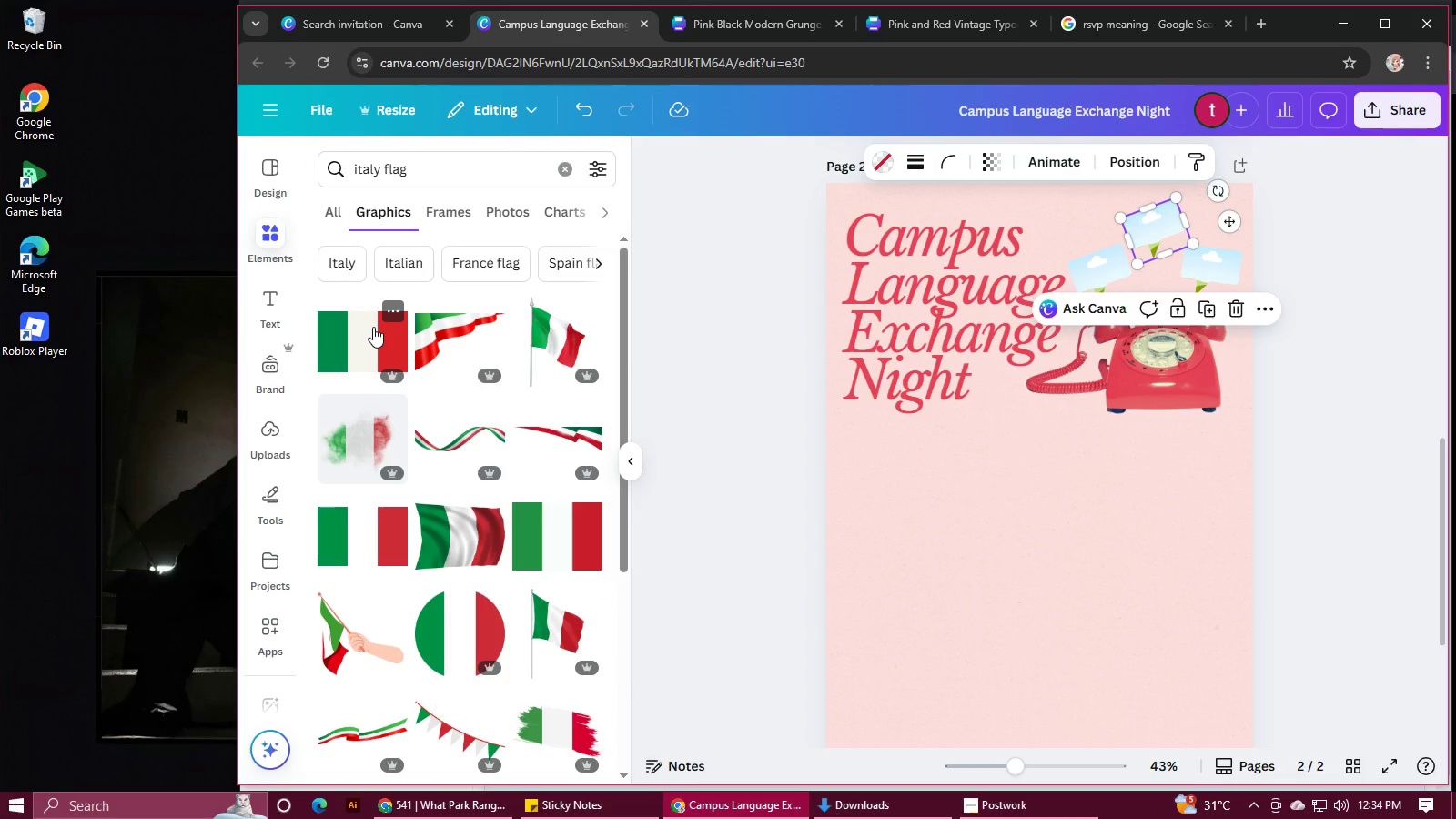 
left_click([373, 327])
 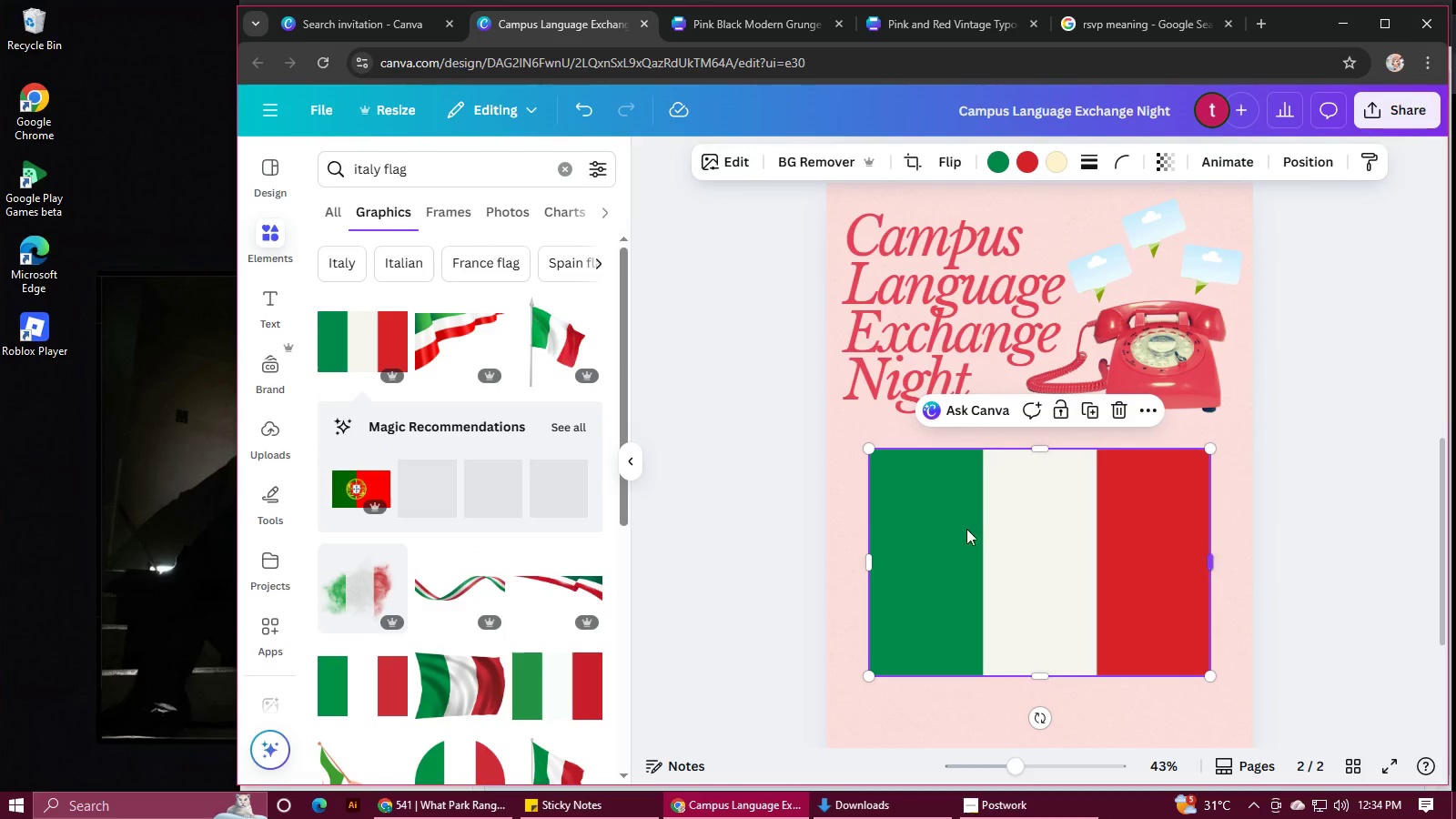 
left_click_drag(start_coordinate=[979, 542], to_coordinate=[1107, 264])
 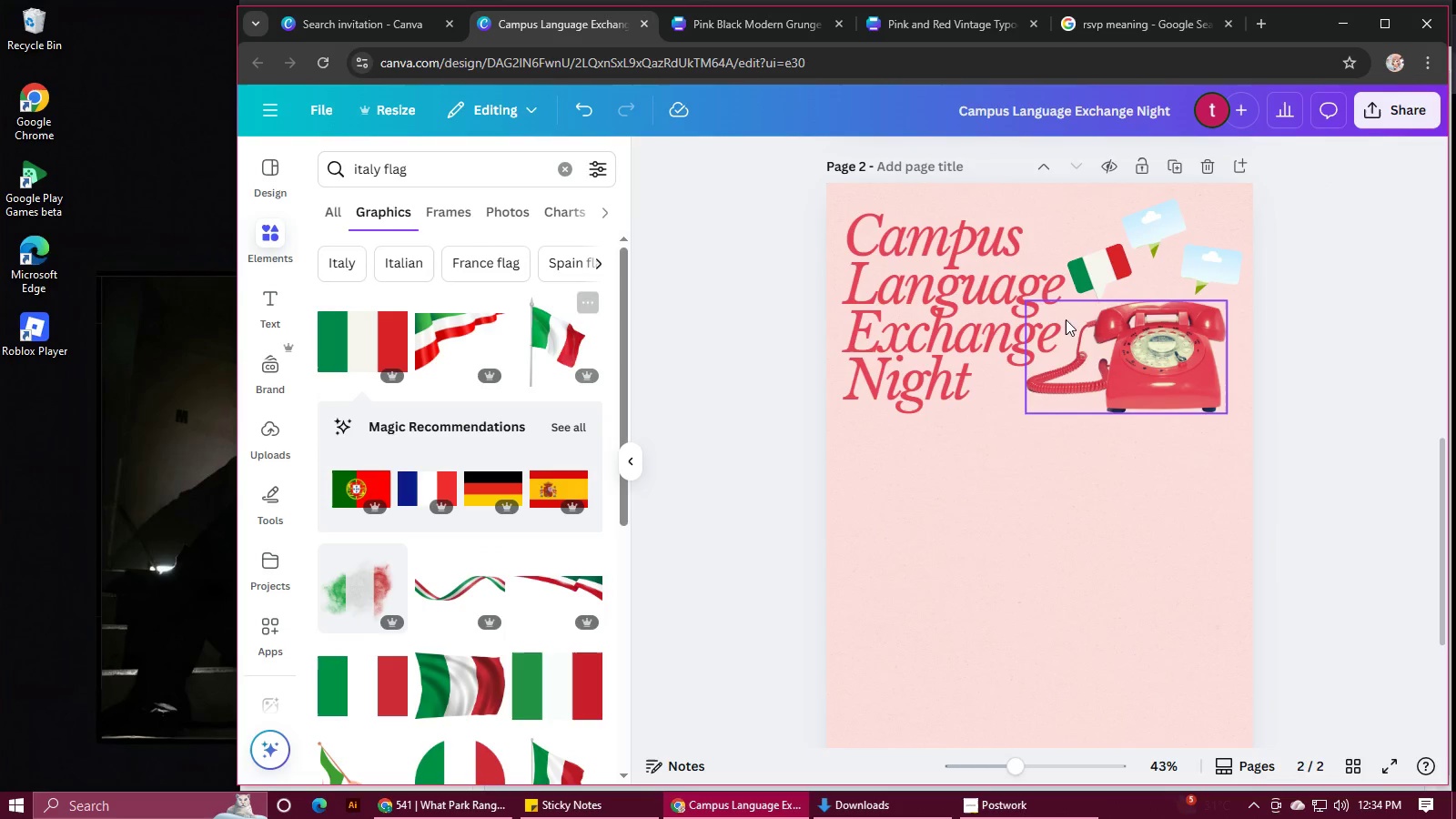 
left_click([1097, 281])
 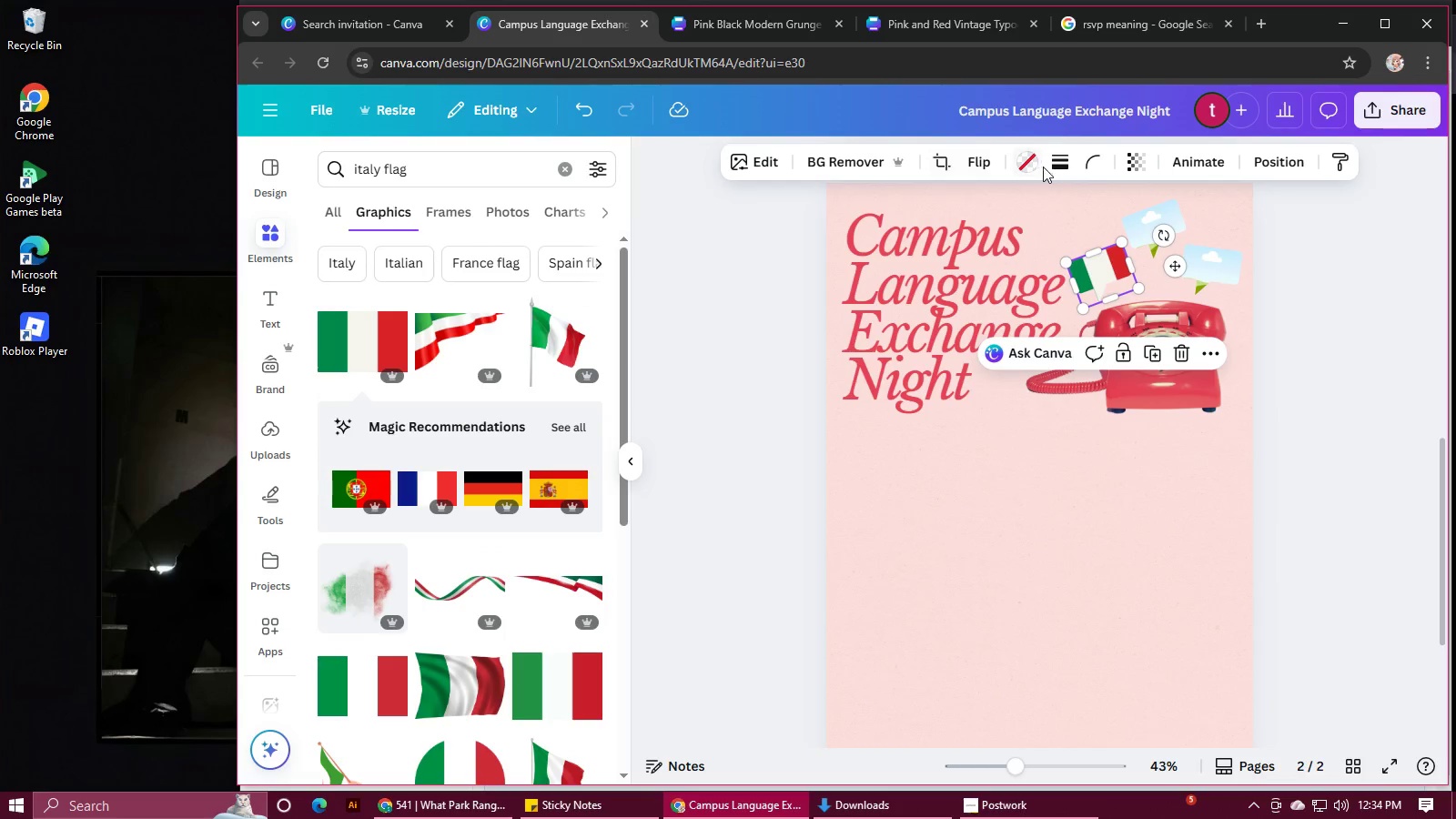 
left_click([1057, 163])
 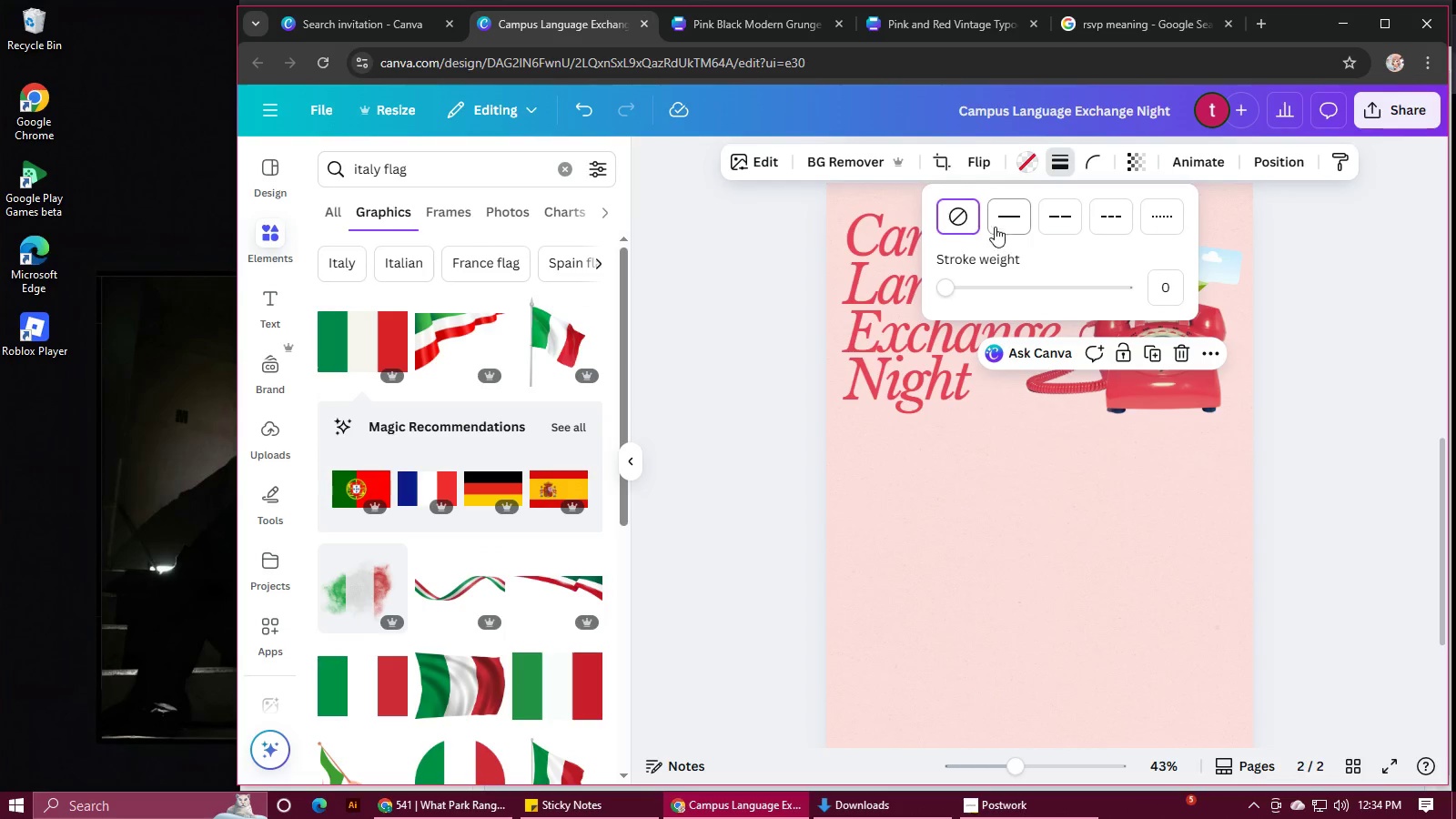 
left_click([1000, 217])
 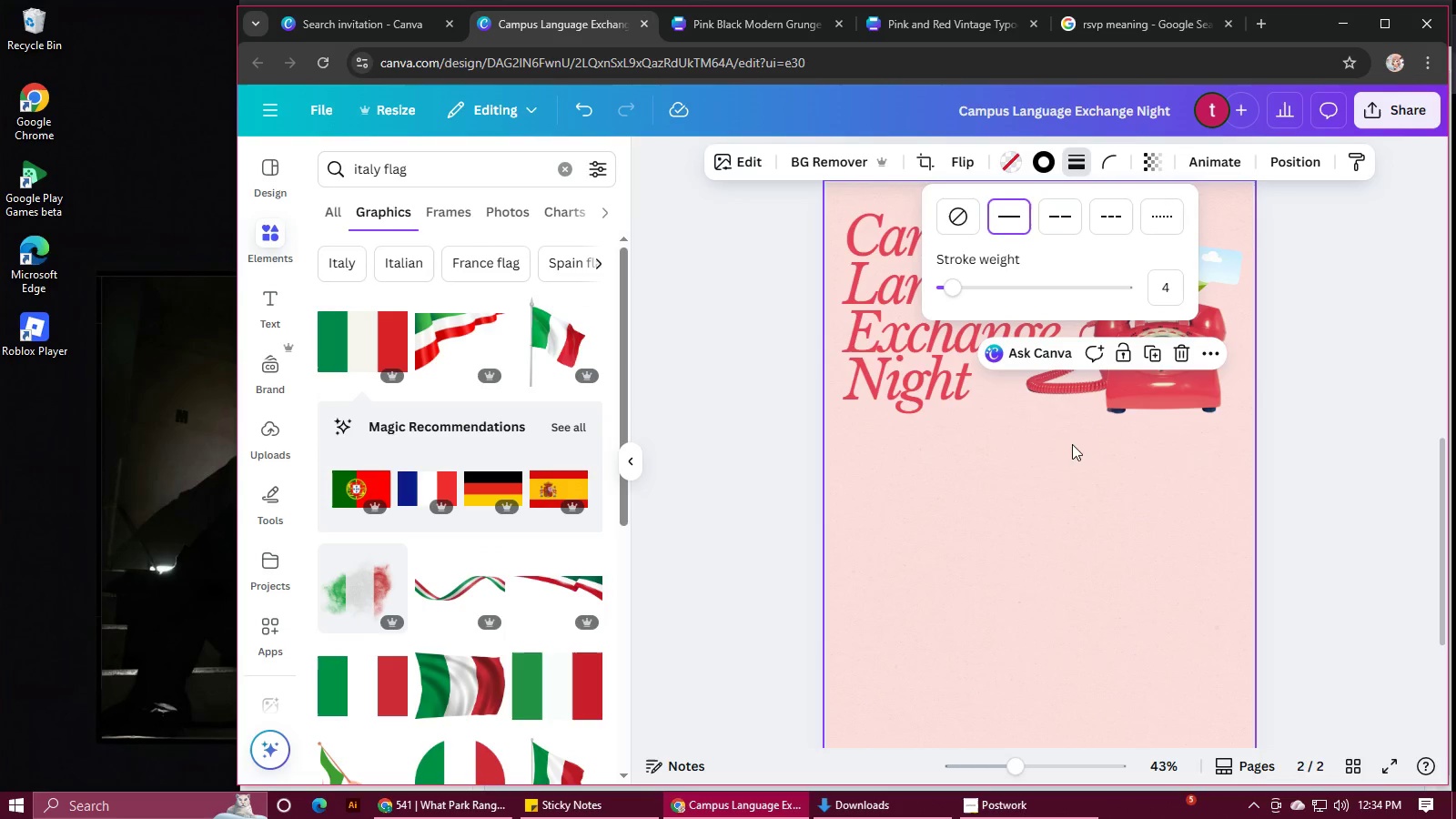 
left_click([1074, 459])
 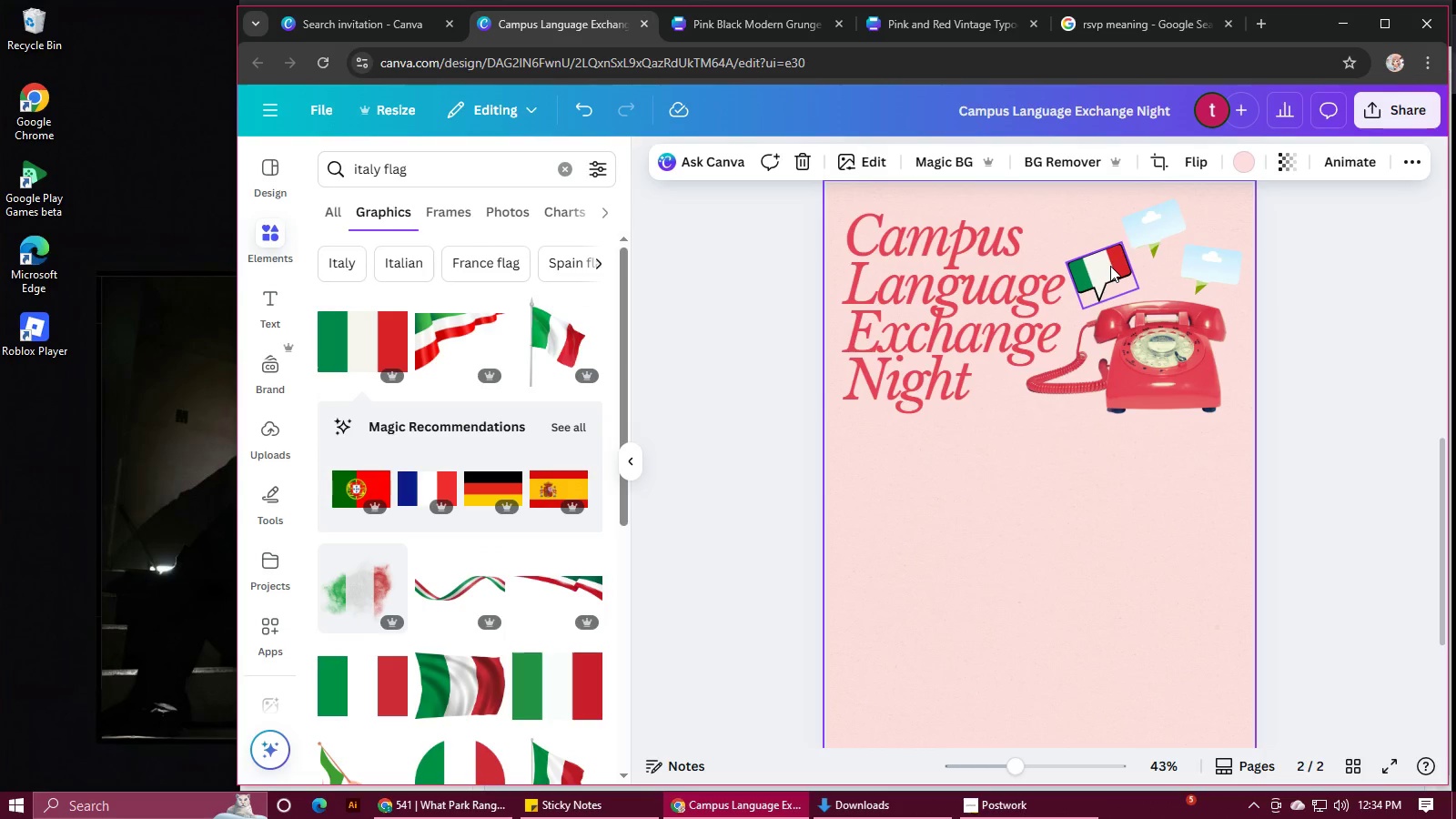 
left_click([1098, 272])
 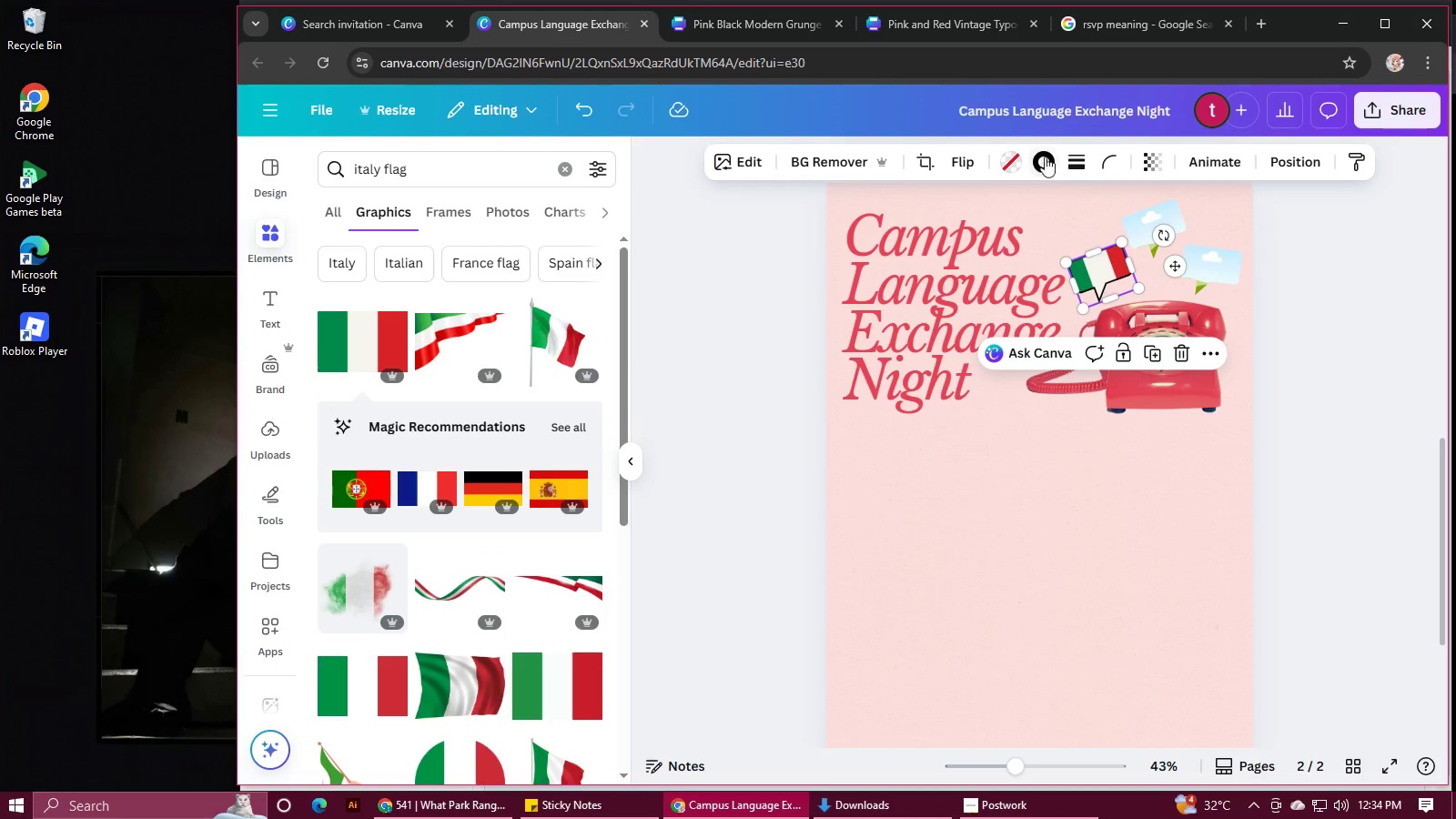 
left_click([1041, 157])
 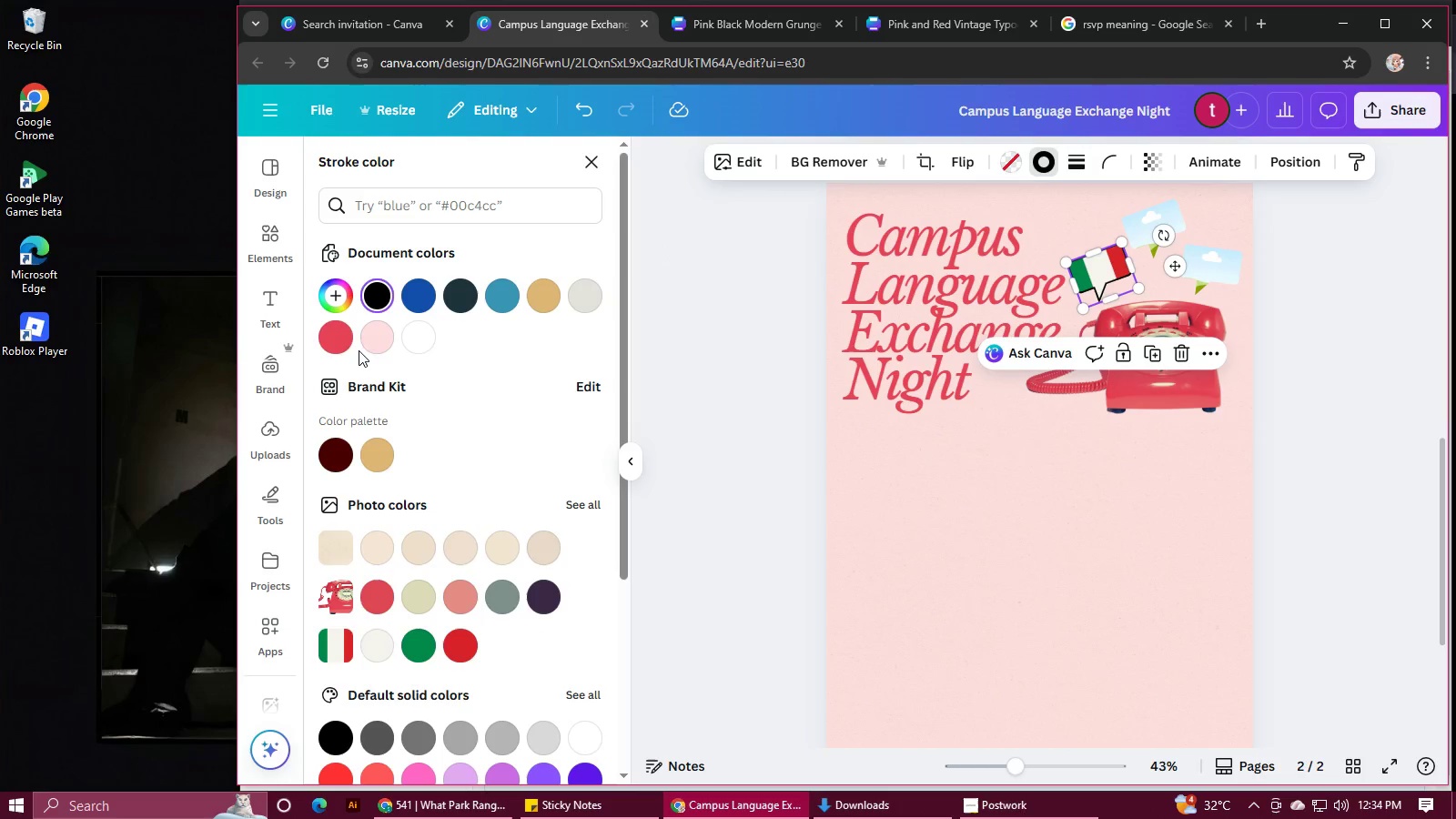 
left_click([344, 339])
 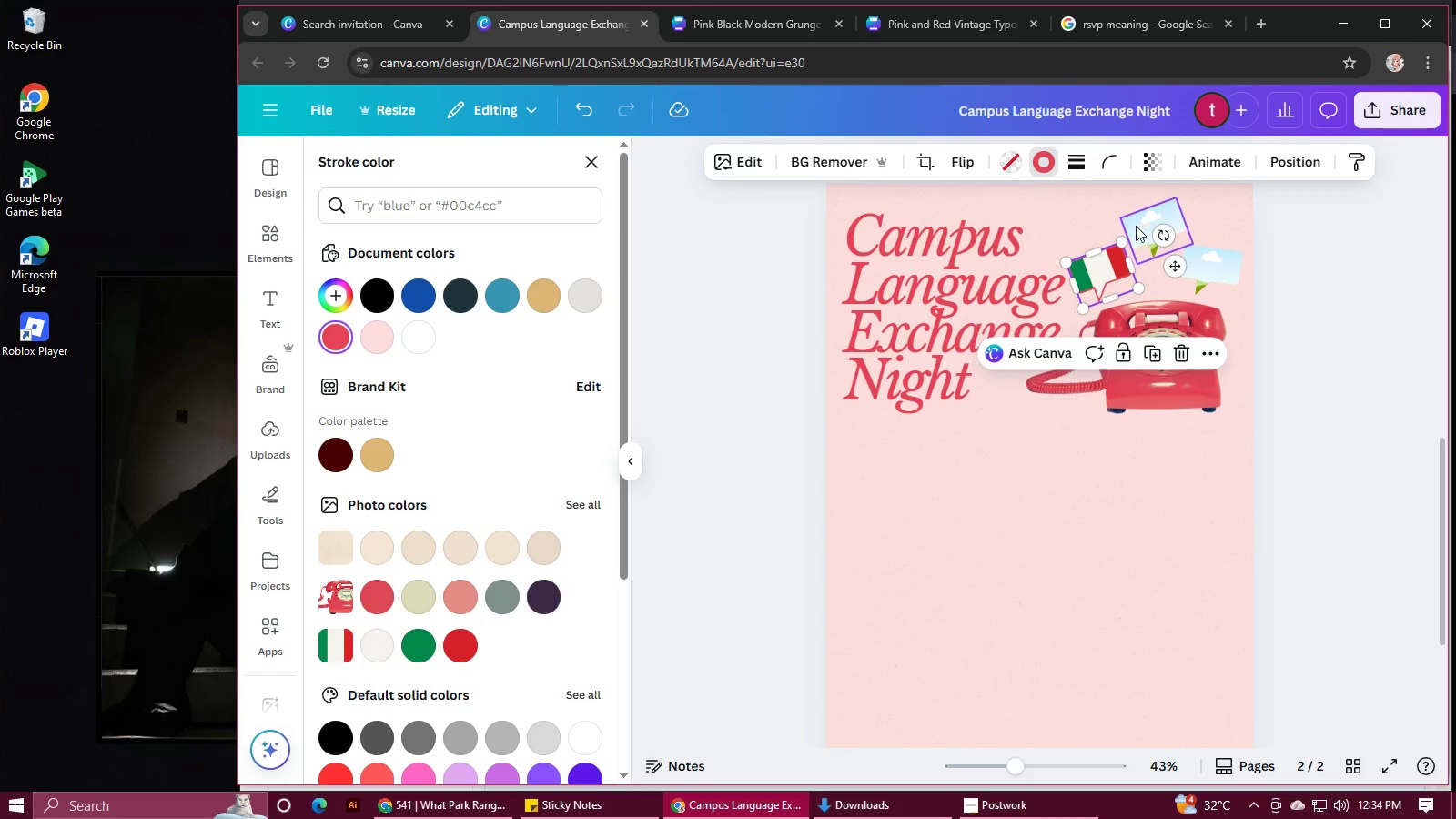 
left_click([1121, 519])
 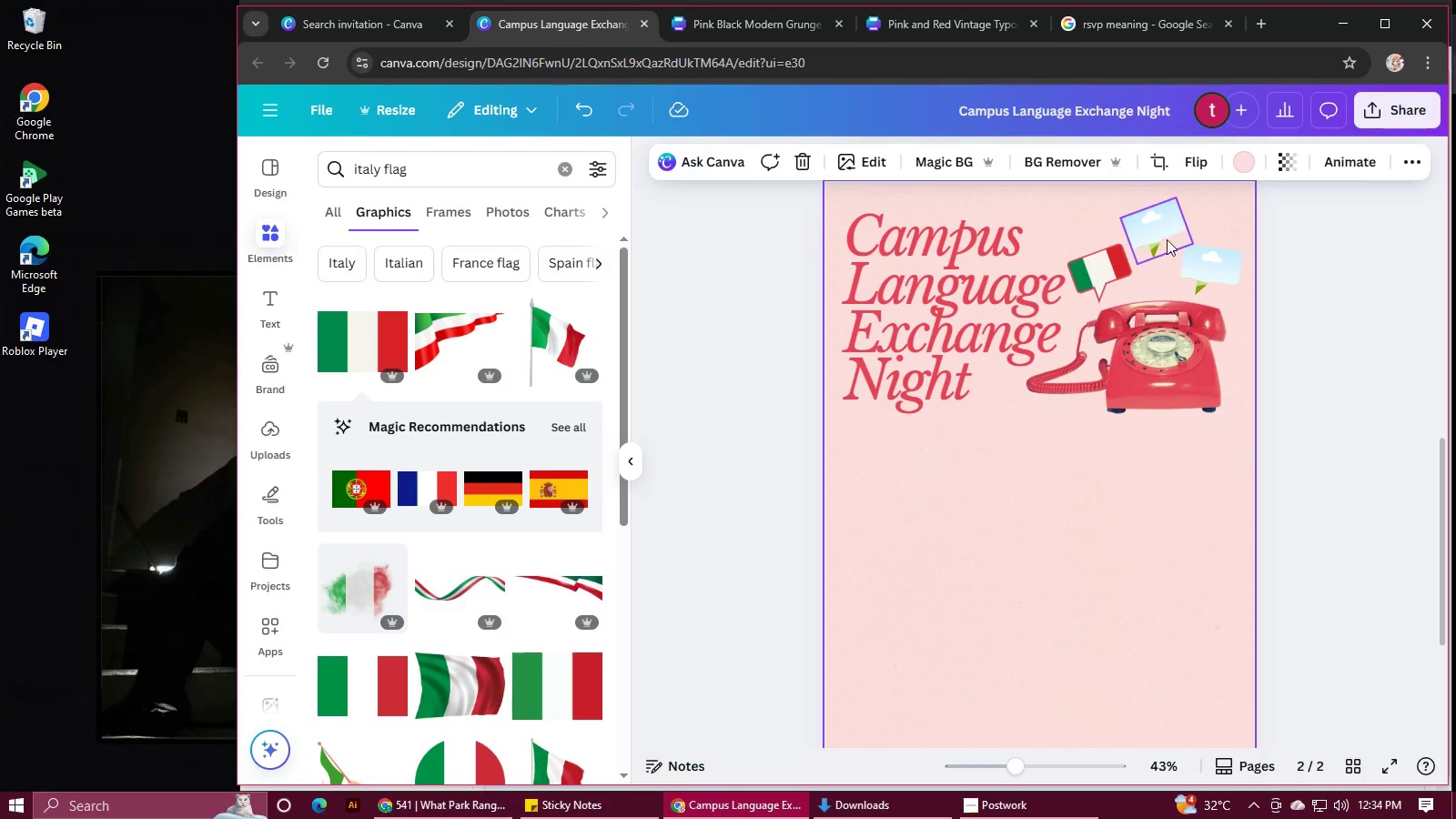 
left_click([1152, 230])
 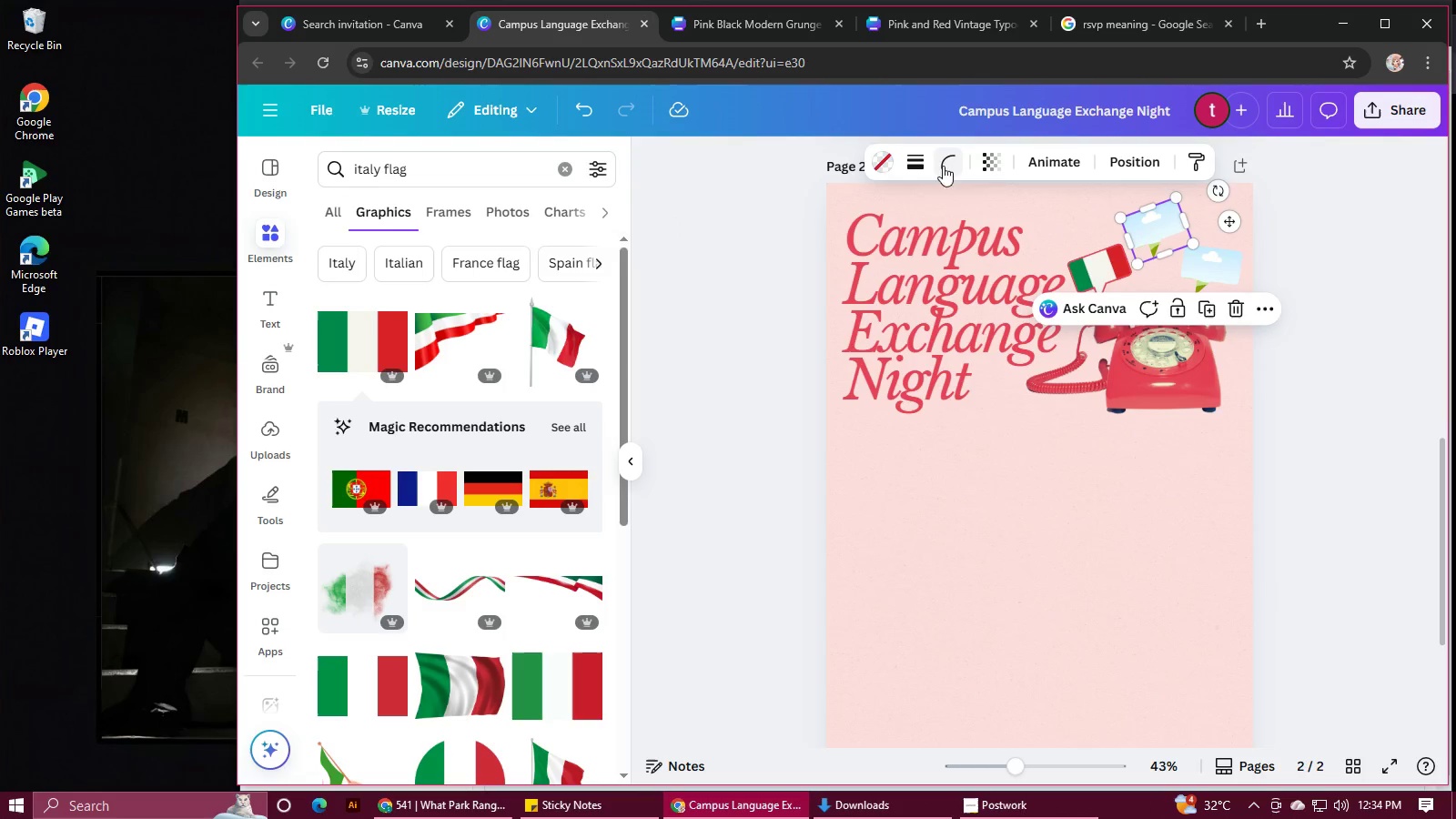 
left_click([919, 165])
 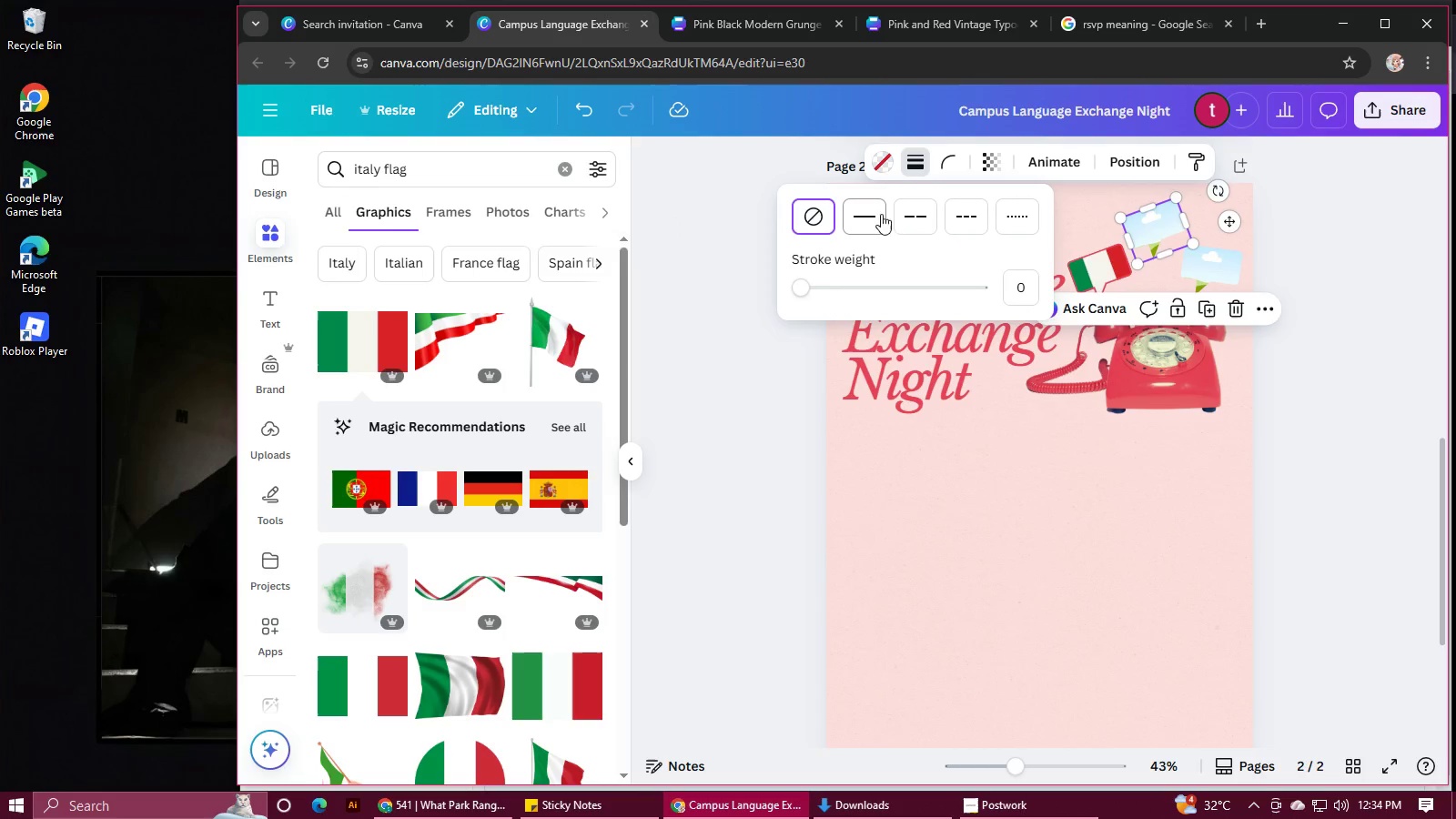 
left_click([854, 220])
 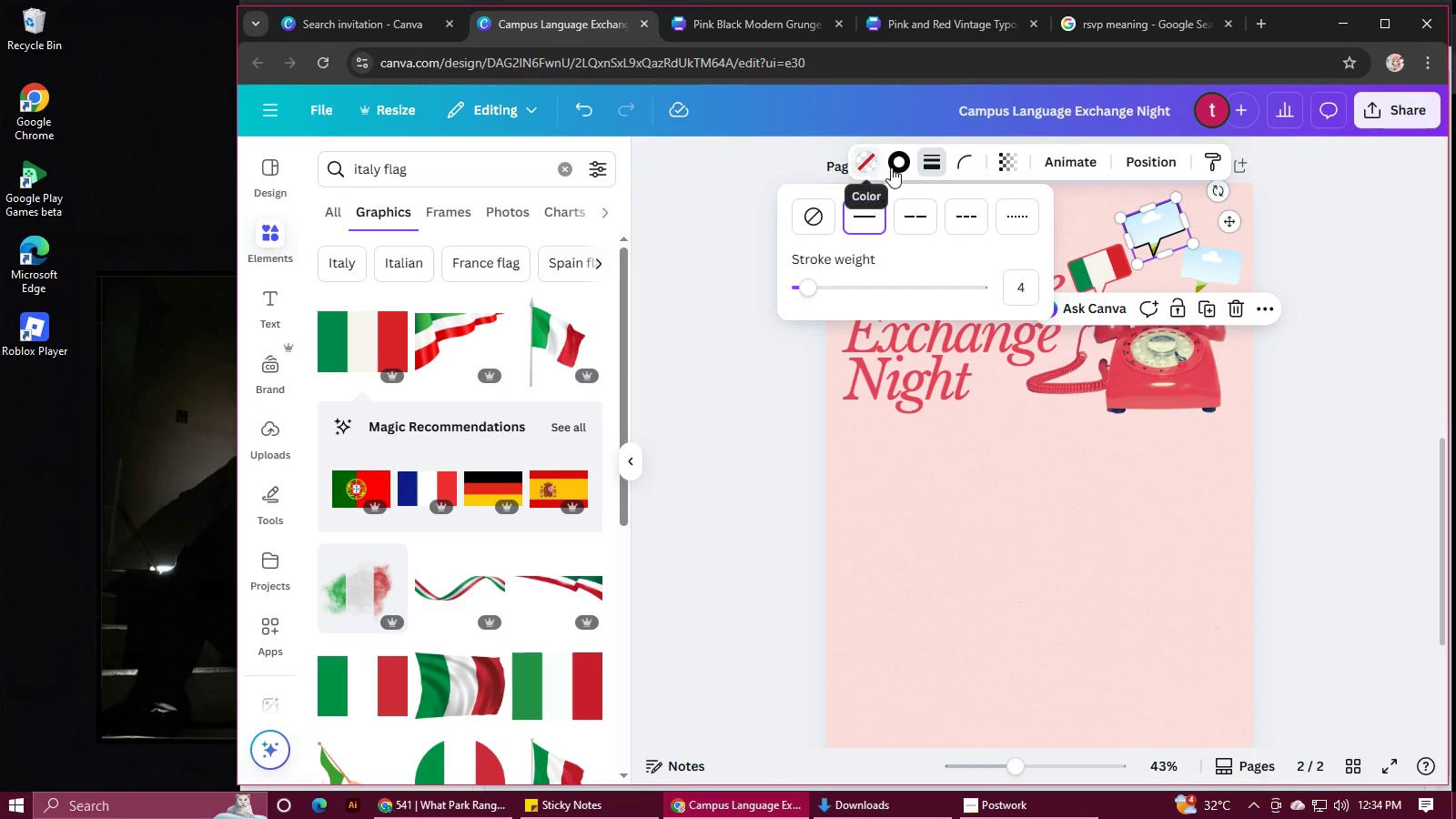 
left_click([897, 166])
 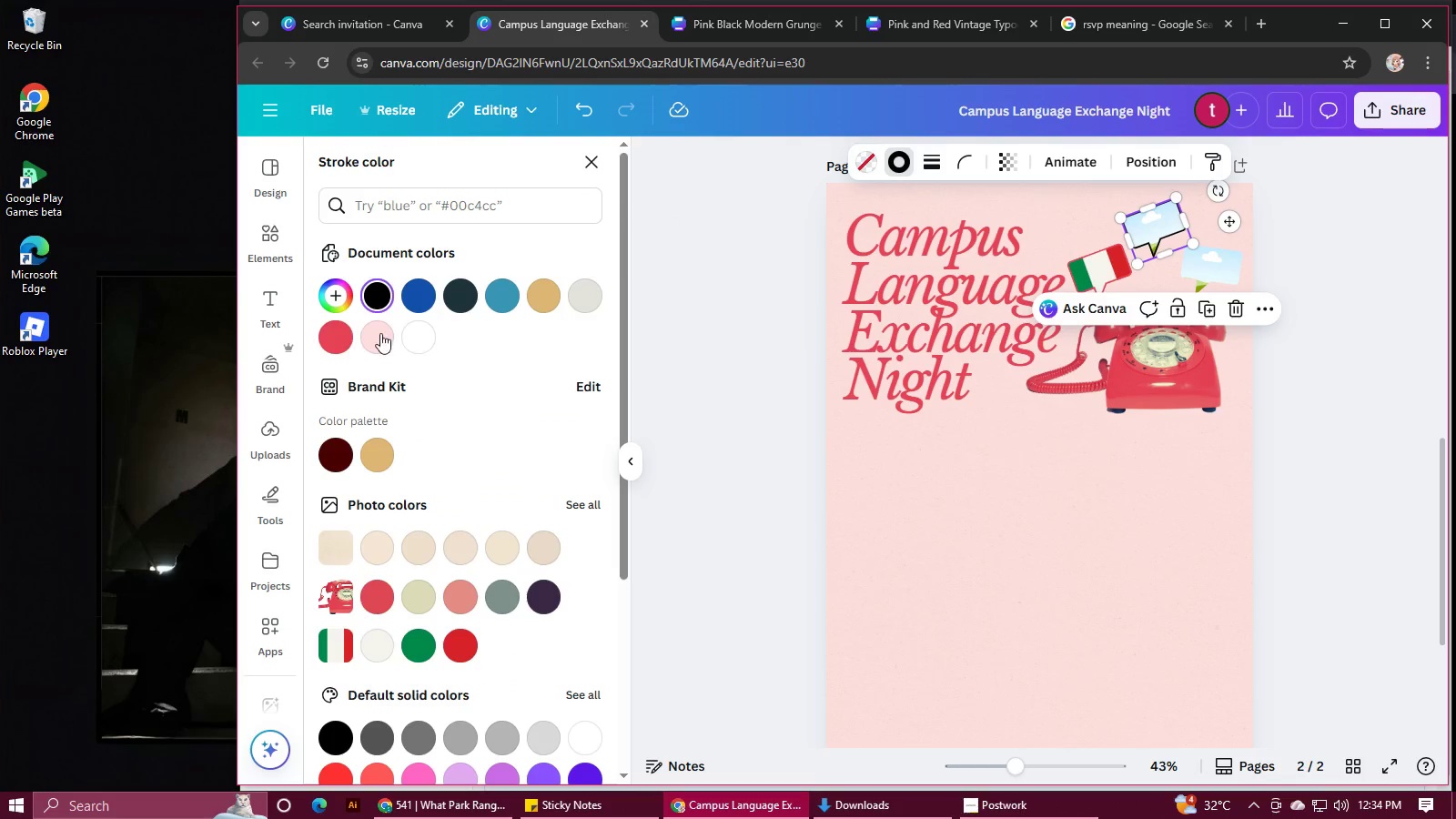 
left_click([333, 340])
 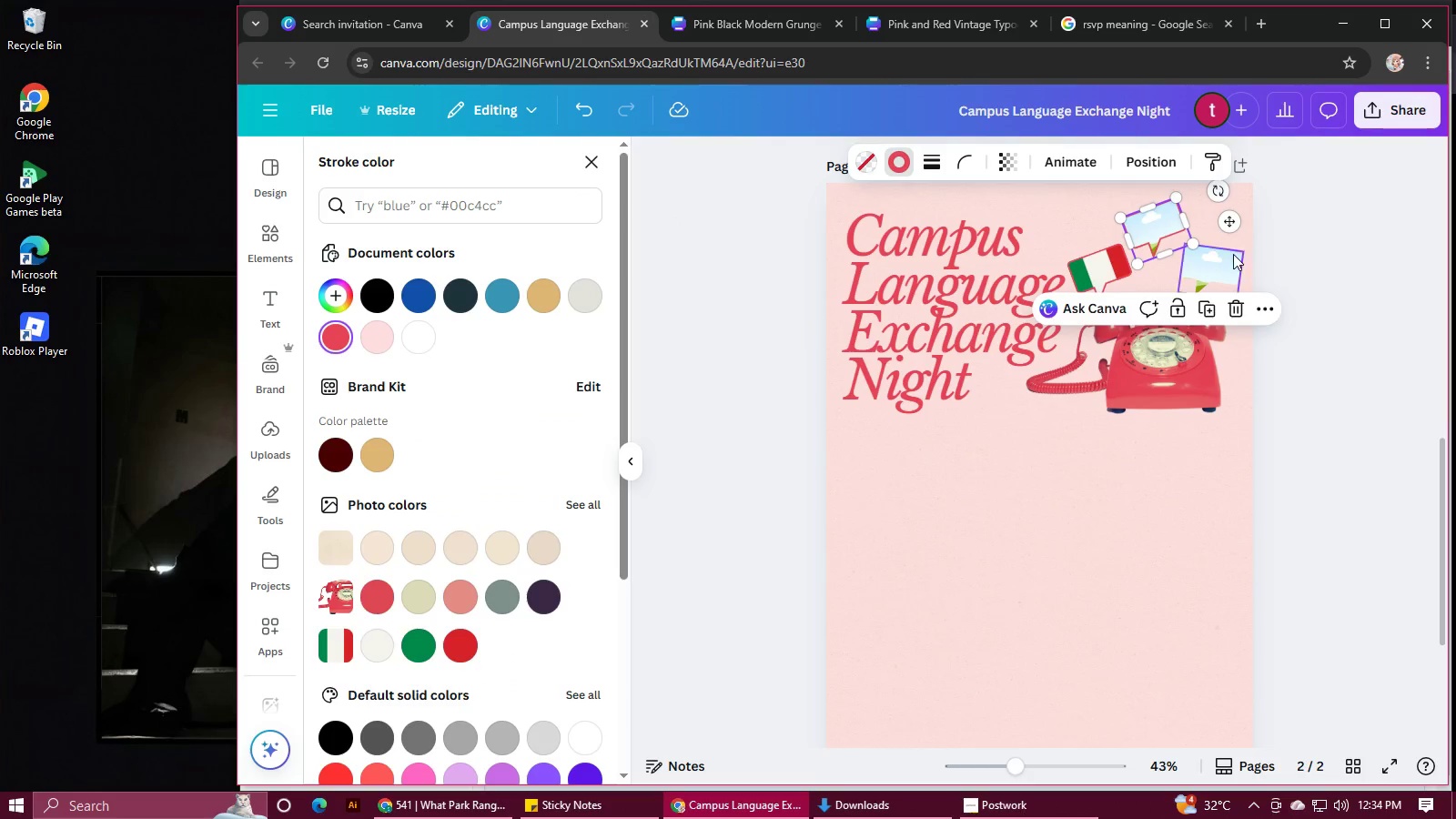 
left_click([1224, 258])
 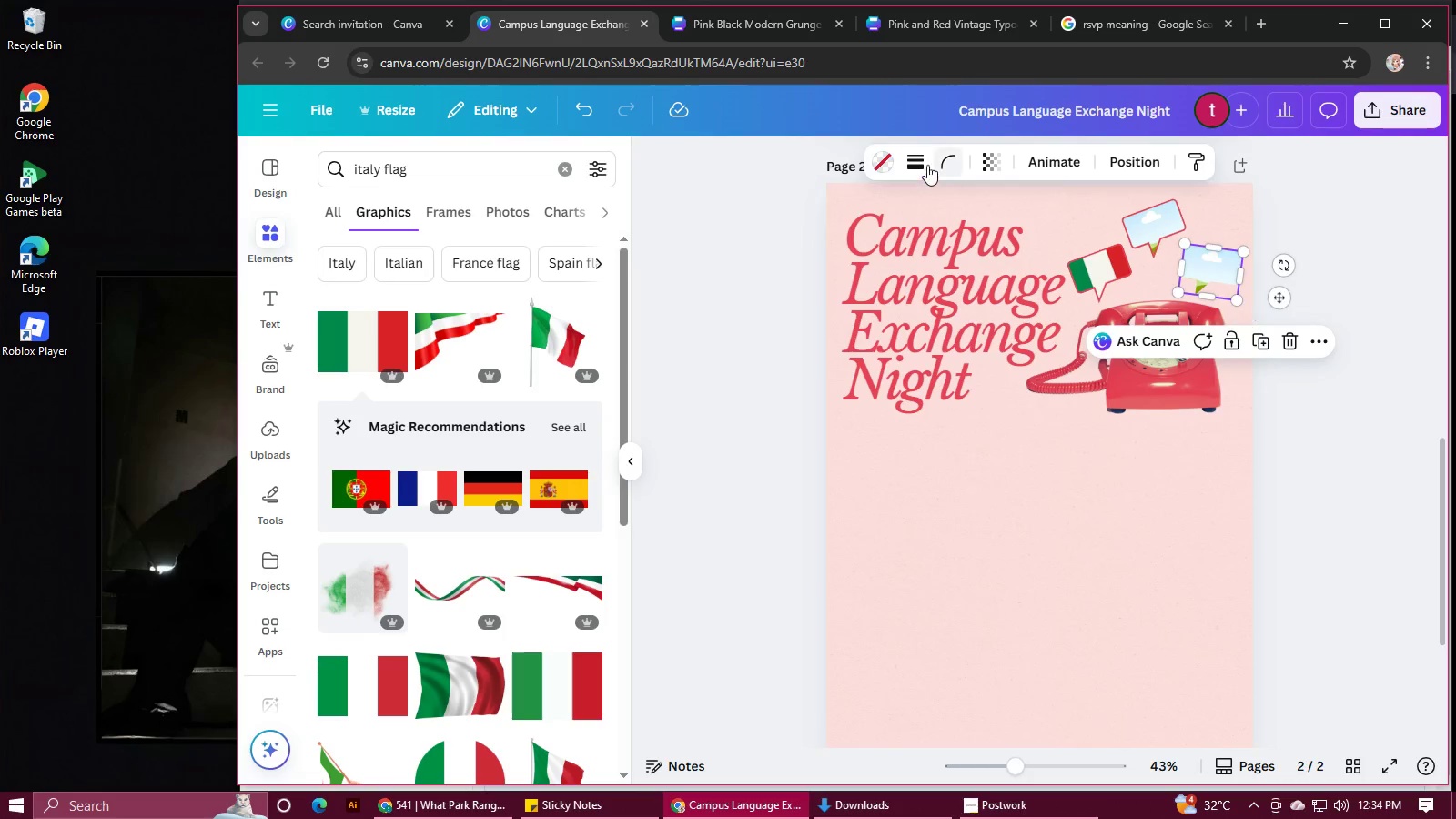 
left_click([920, 163])
 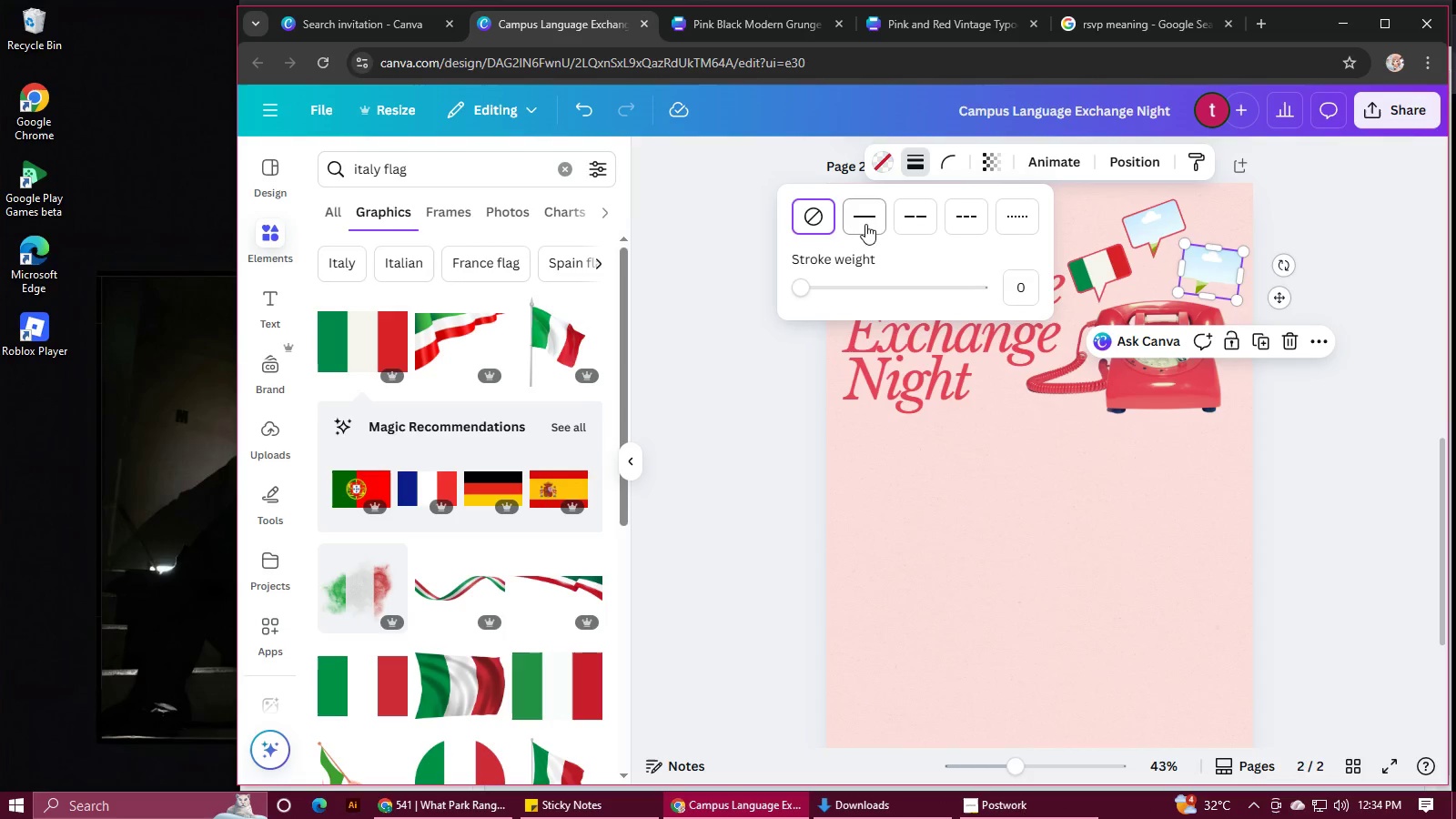 
left_click([862, 218])
 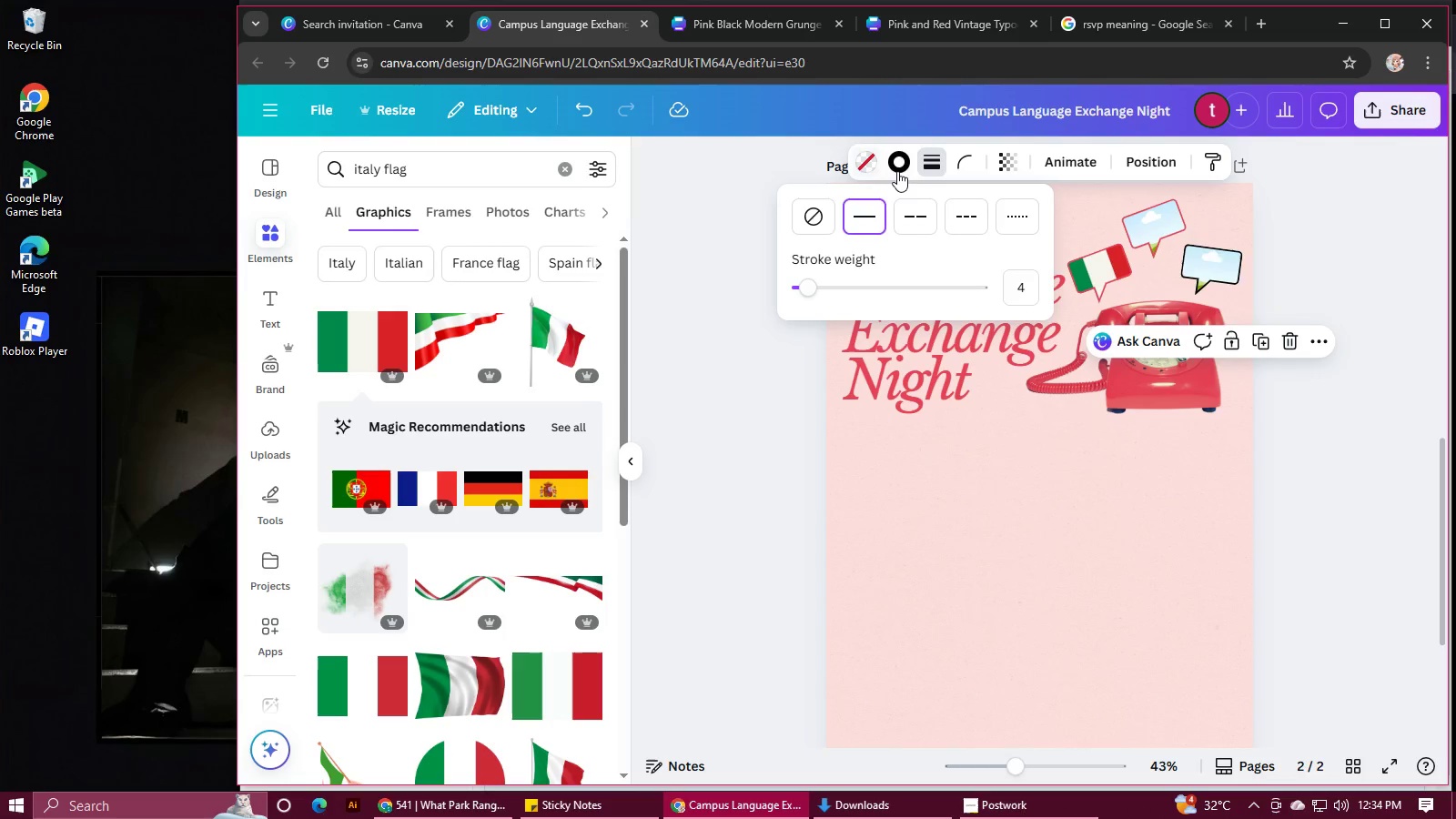 
left_click([898, 168])
 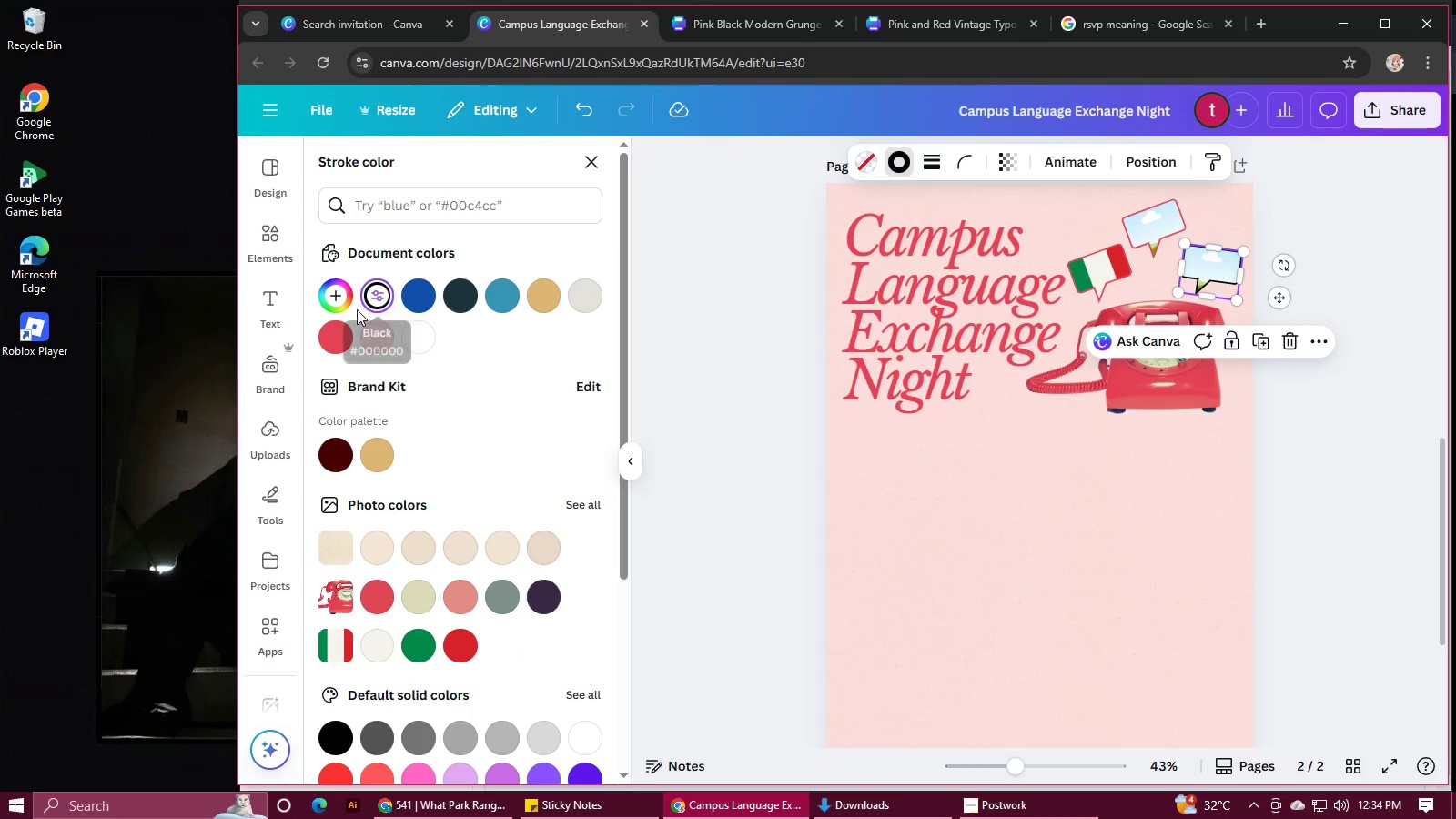 
left_click([347, 333])
 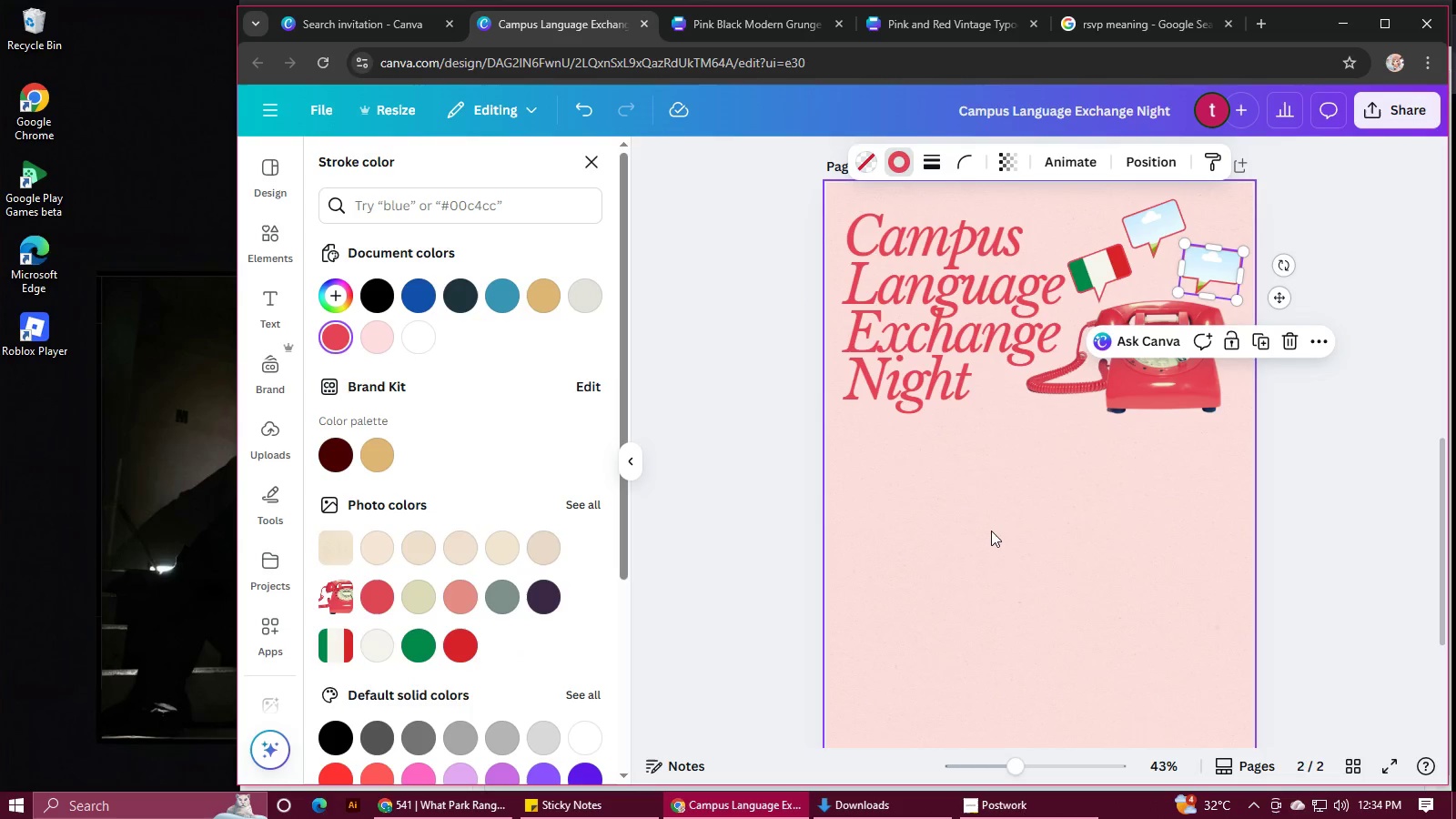 
left_click([996, 530])
 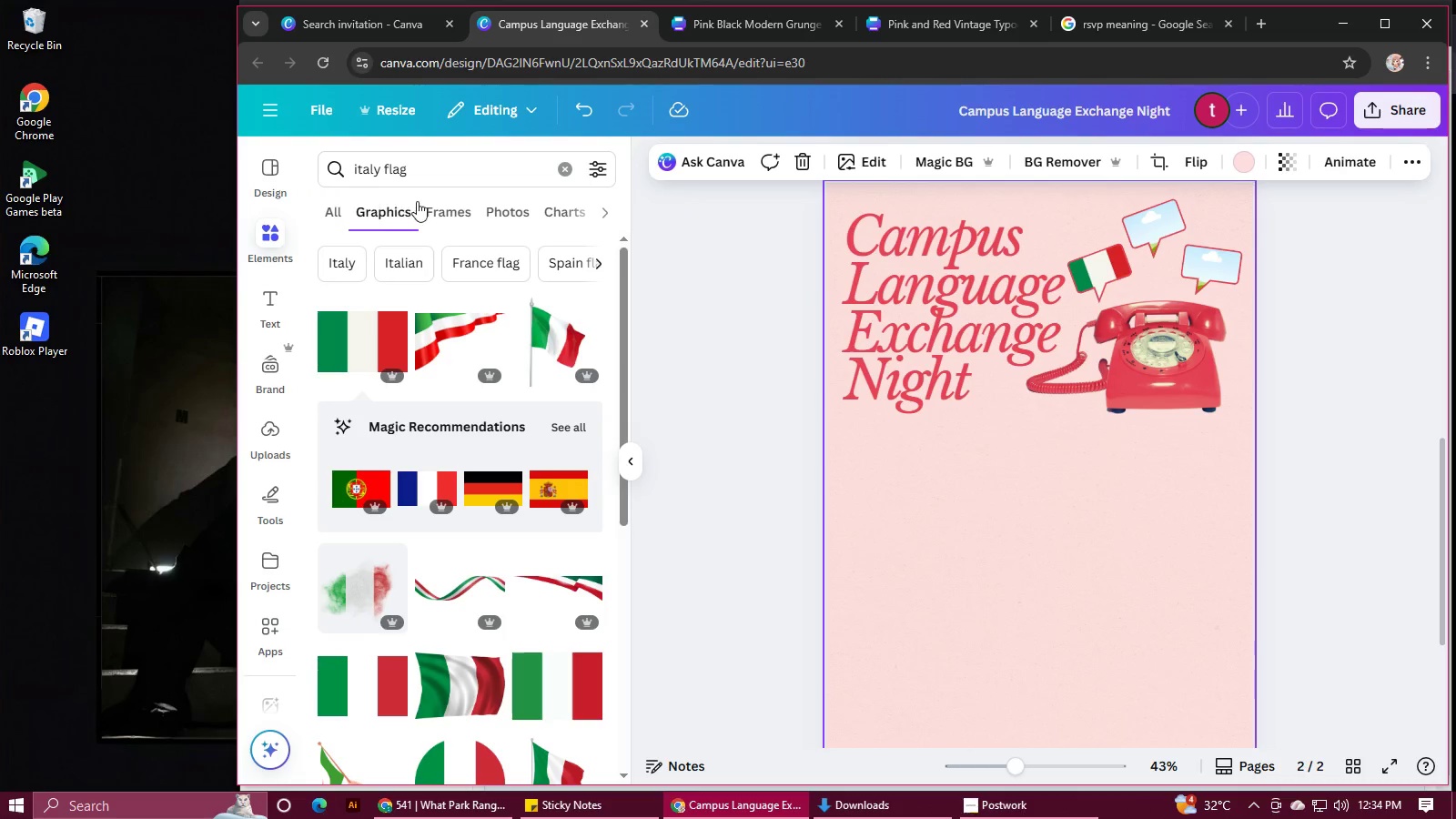 
left_click_drag(start_coordinate=[427, 180], to_coordinate=[325, 180])
 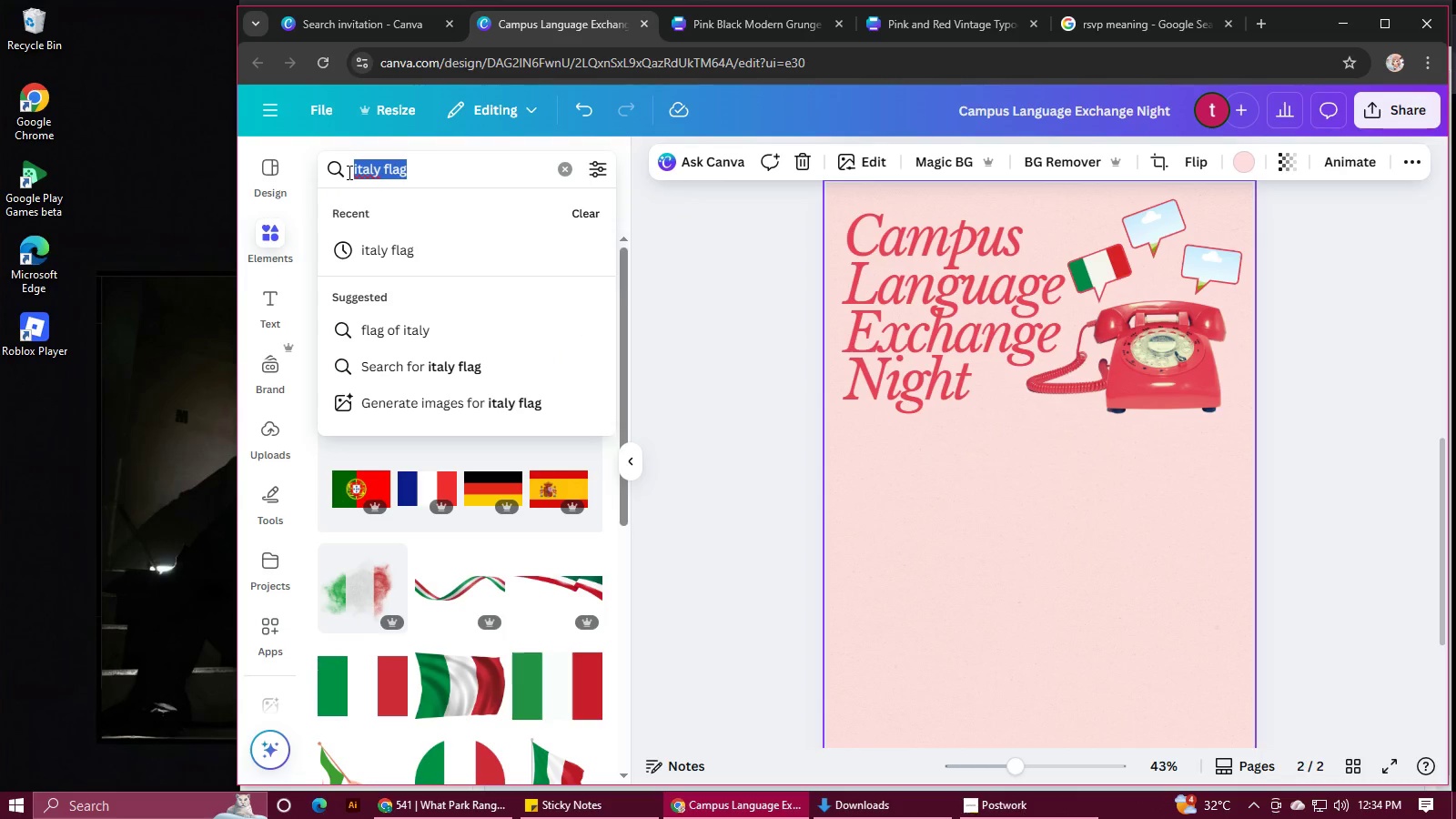 
type(geman)
 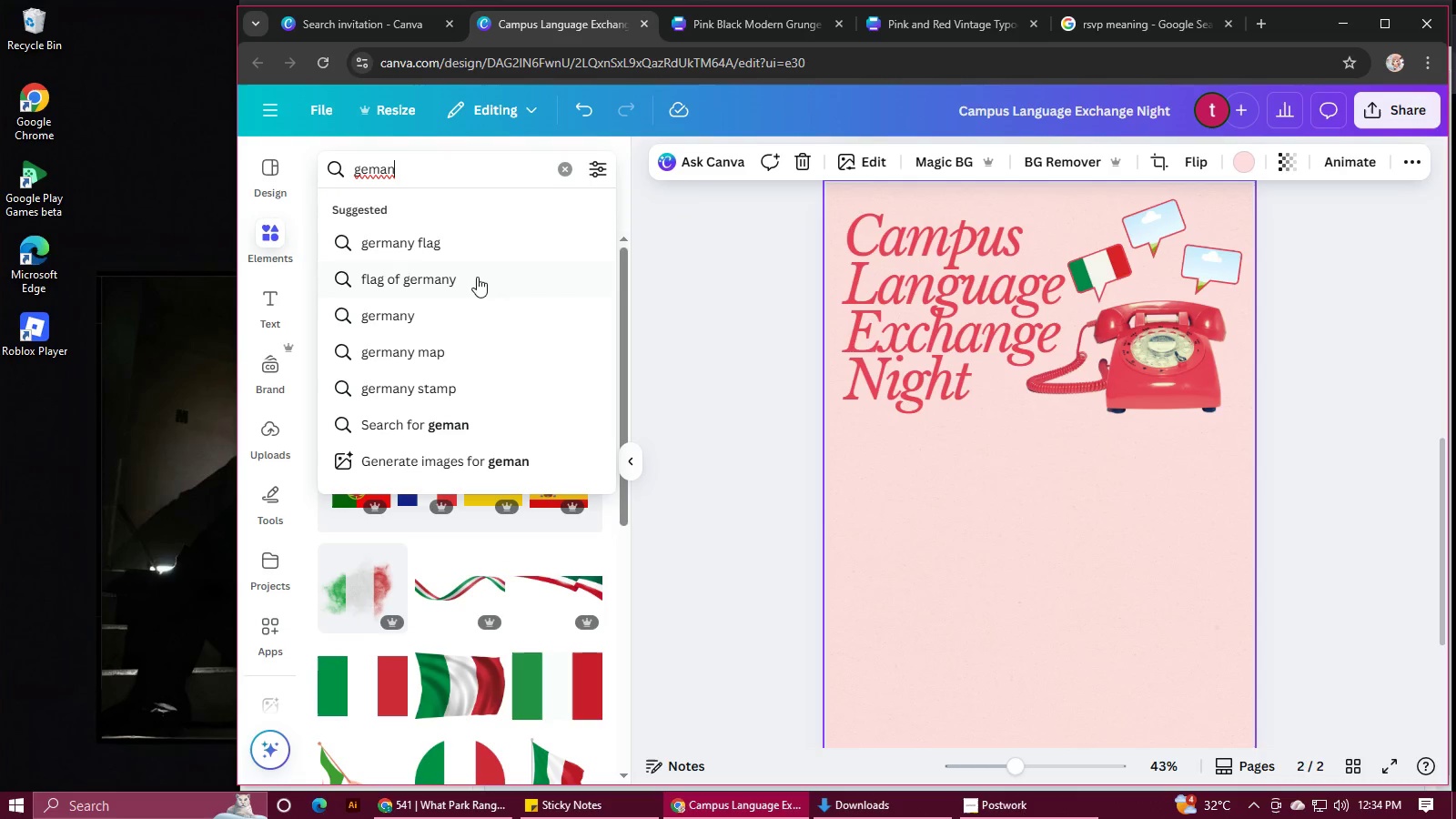 
left_click([454, 249])
 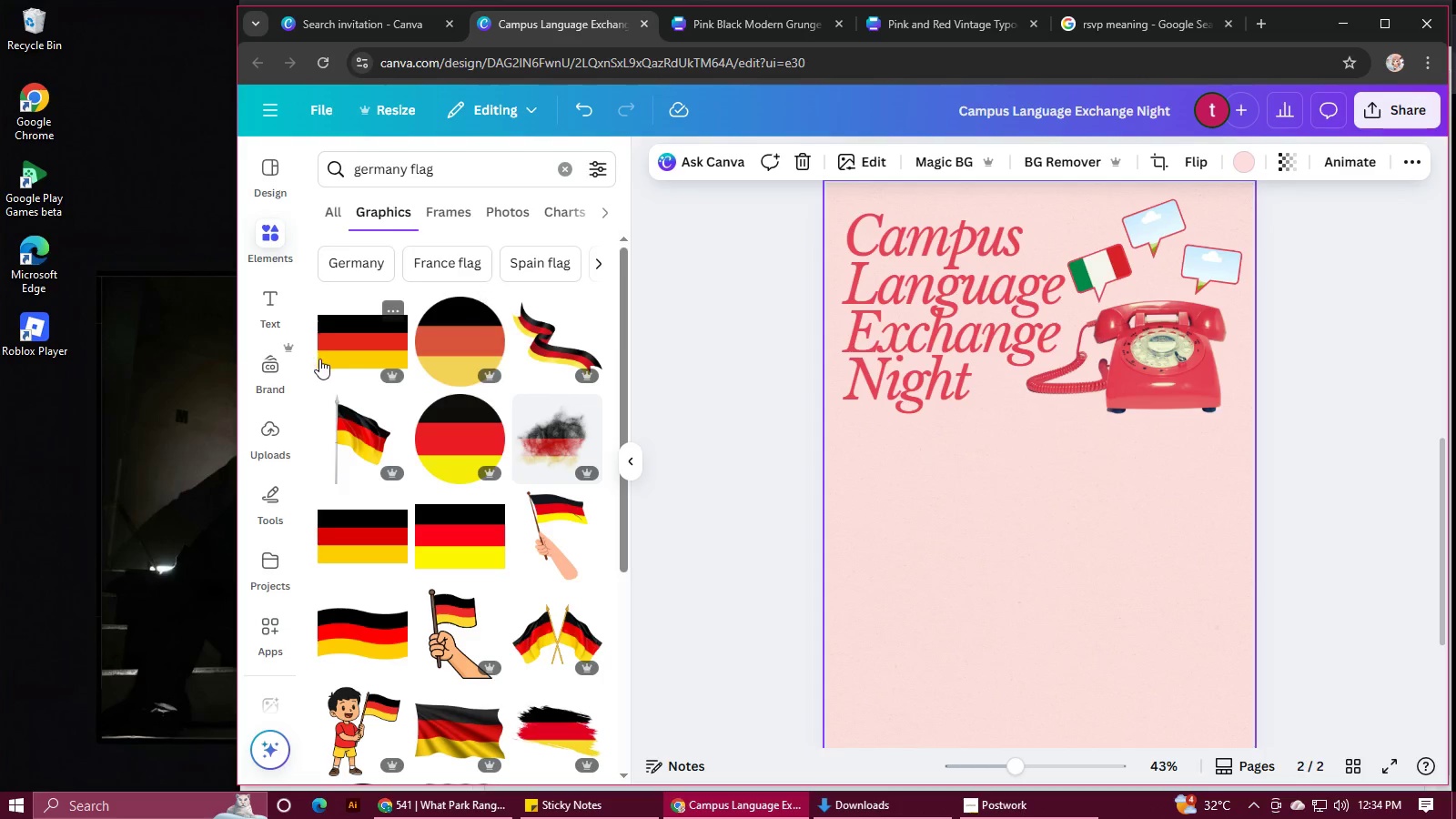 
left_click([349, 355])
 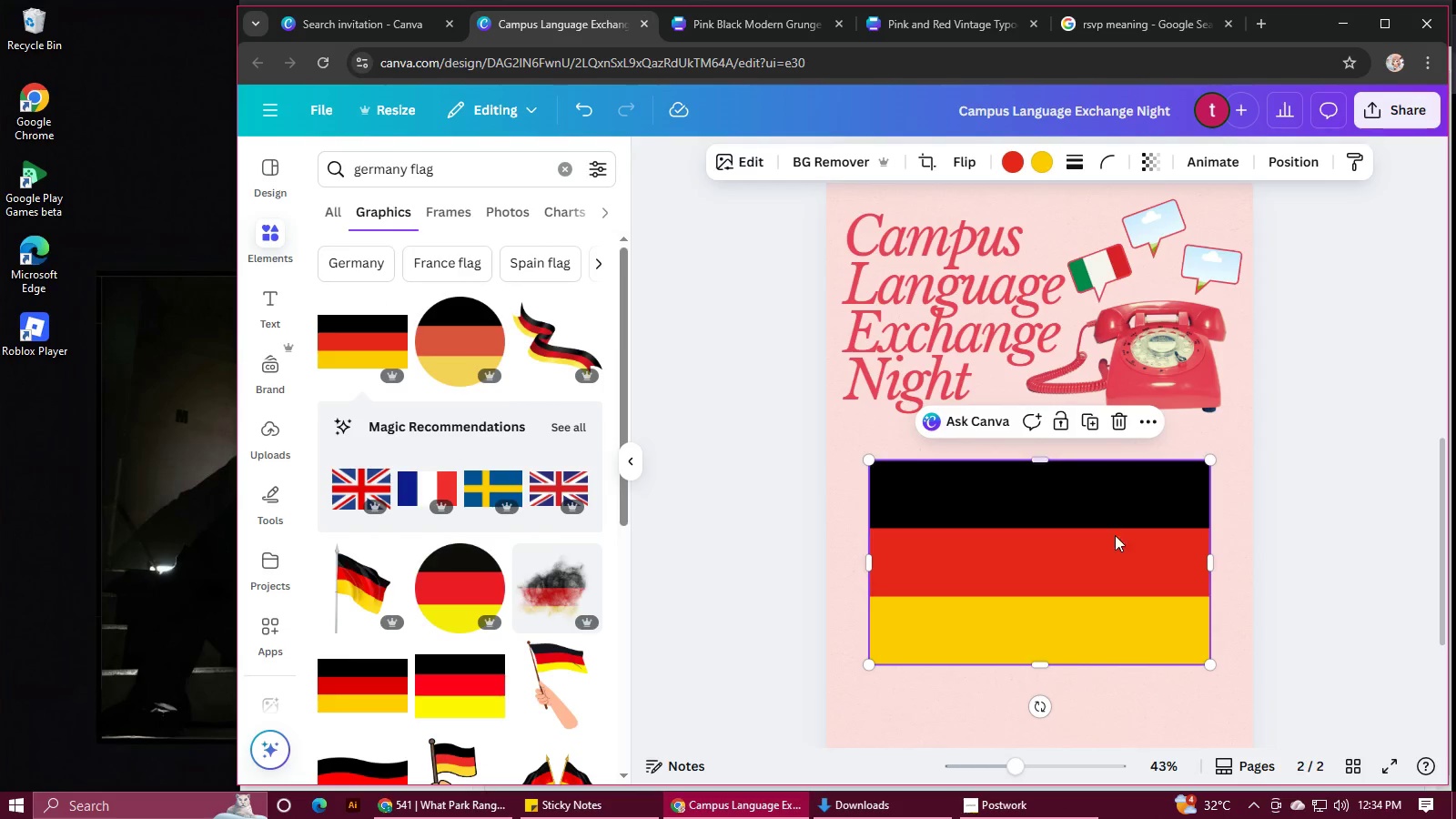 
left_click_drag(start_coordinate=[1072, 549], to_coordinate=[1208, 270])
 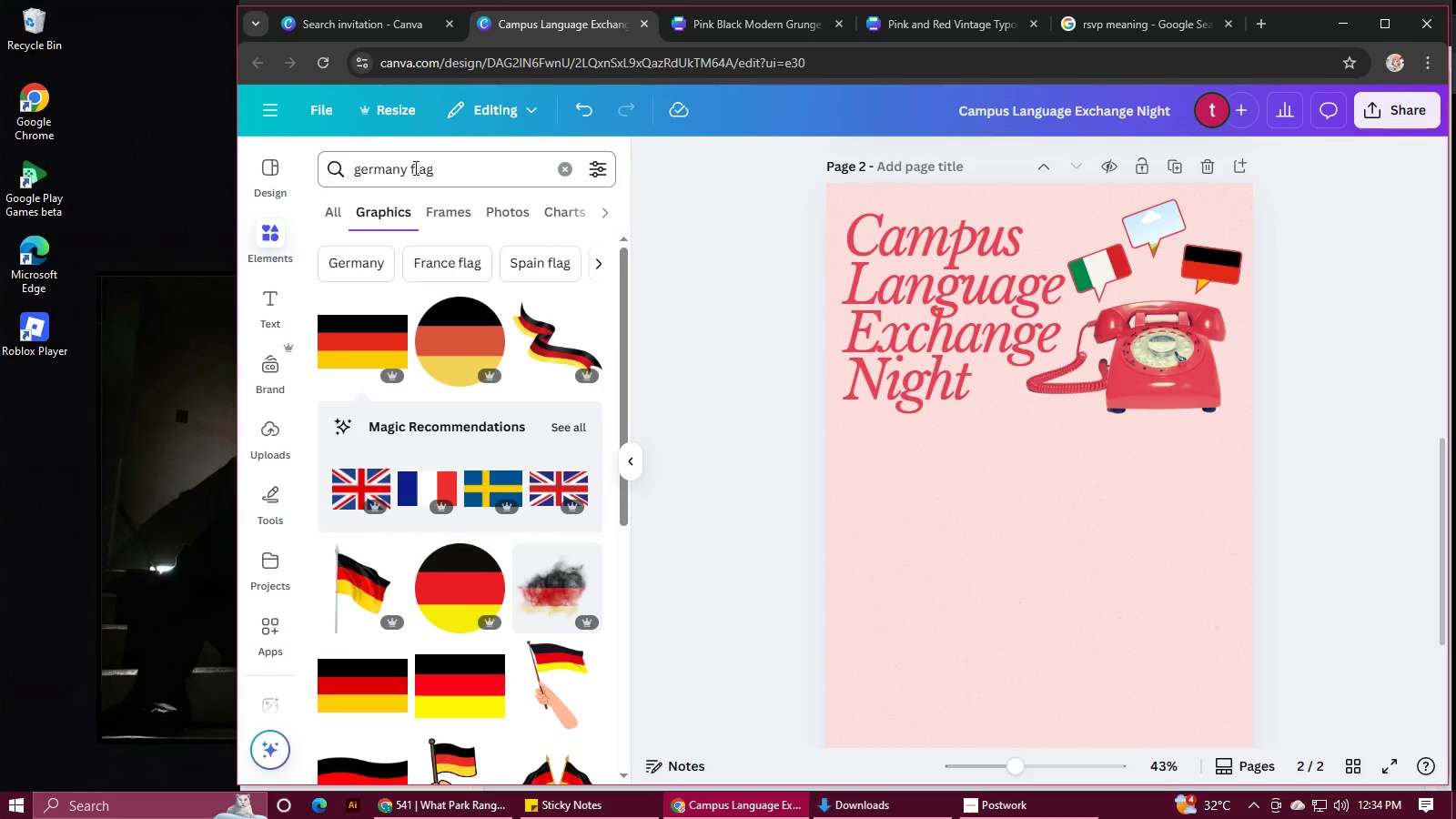 
left_click_drag(start_coordinate=[461, 169], to_coordinate=[285, 163])
 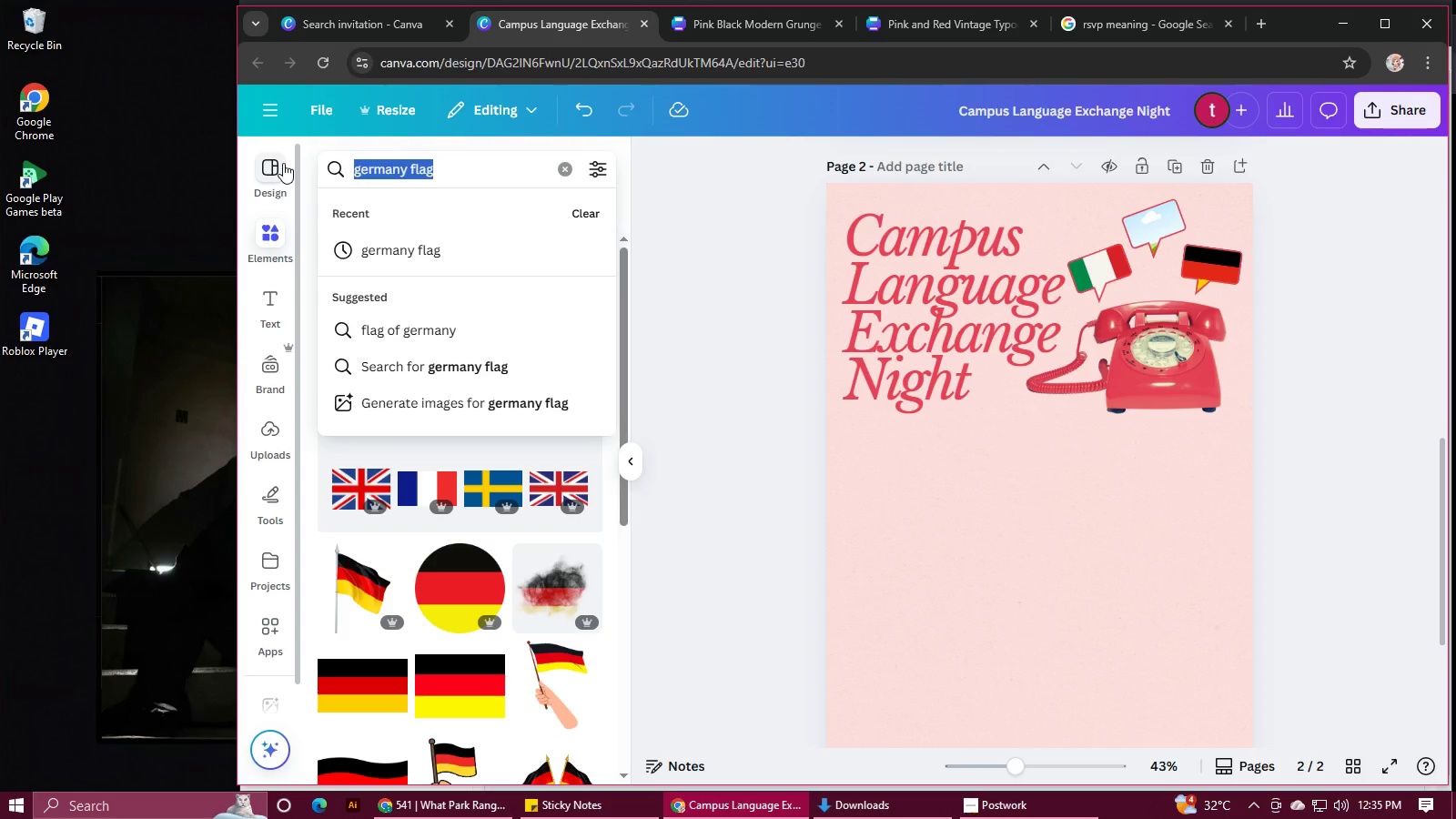 
type(america)
 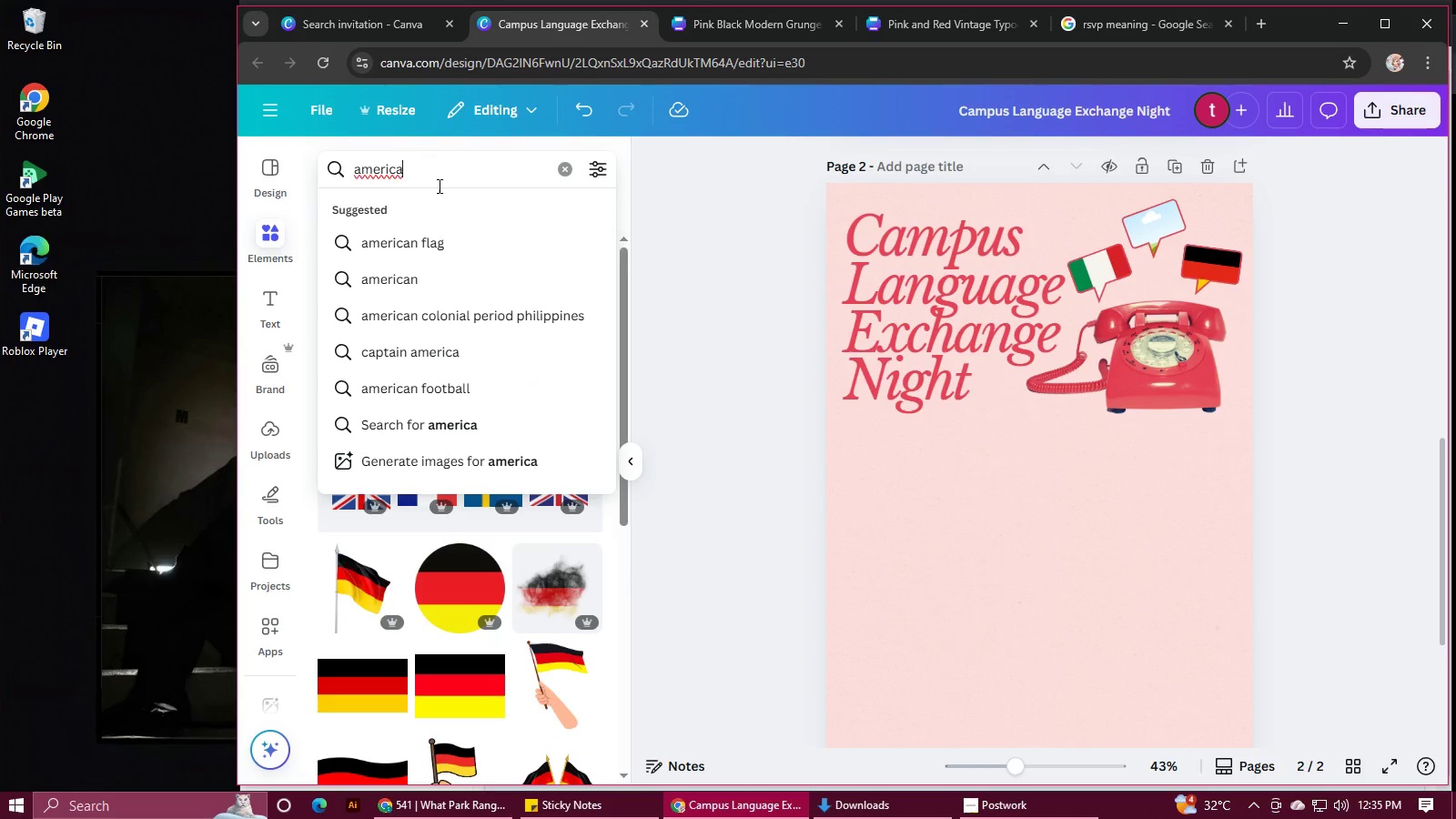 
left_click([442, 238])
 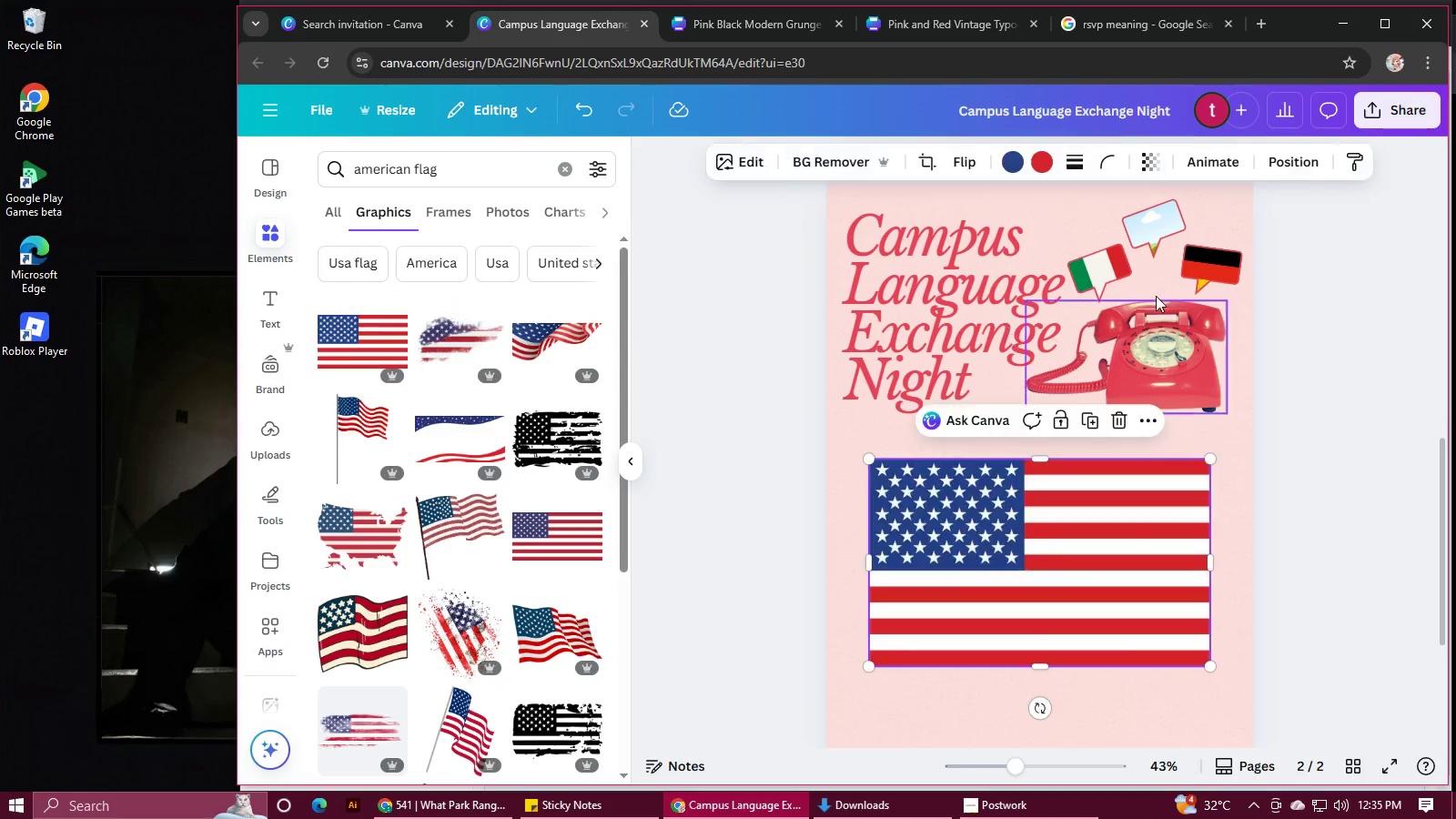 
left_click_drag(start_coordinate=[1082, 513], to_coordinate=[1174, 229])
 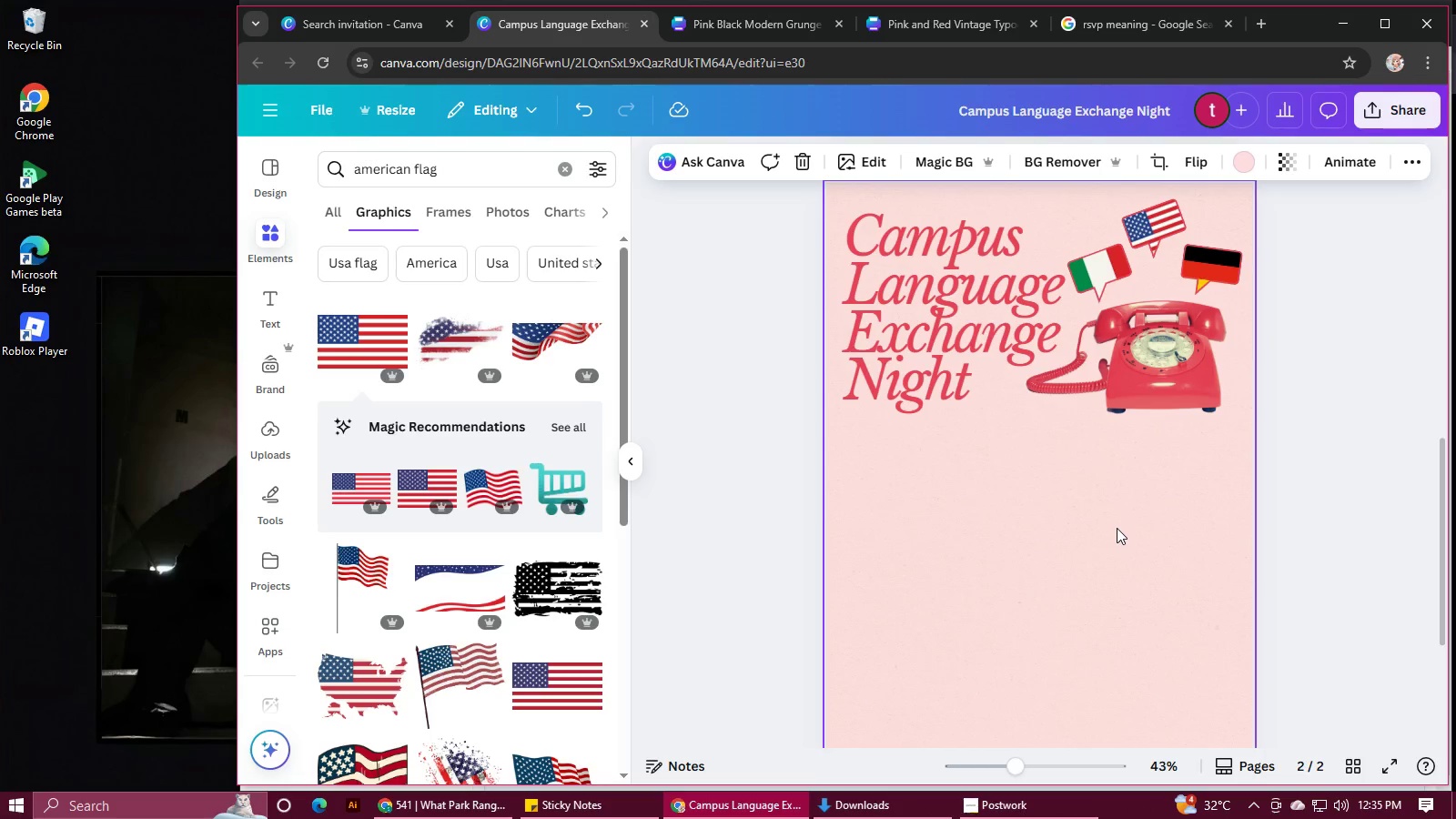 
wait(5.36)
 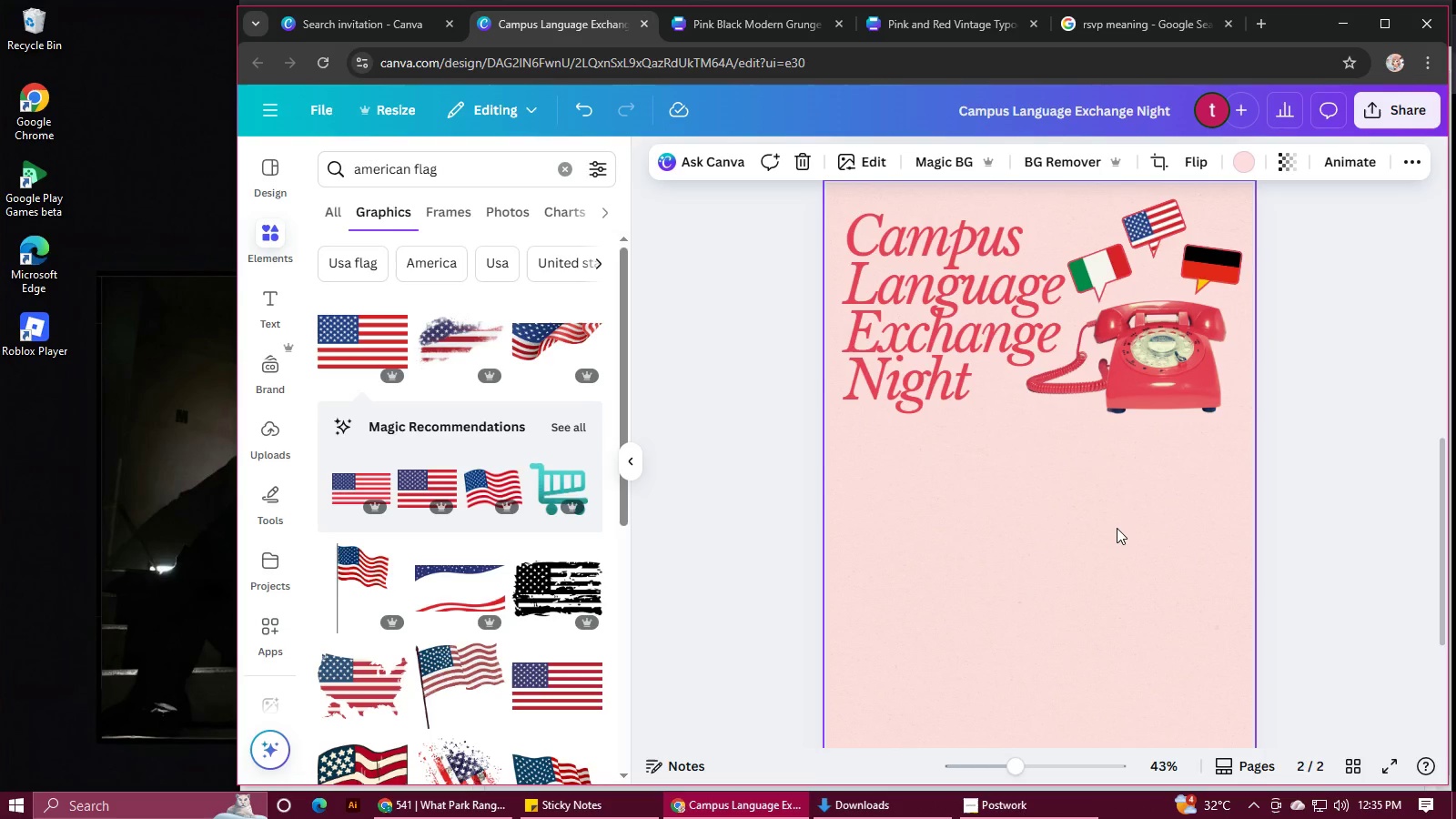 
left_click([735, 20])
 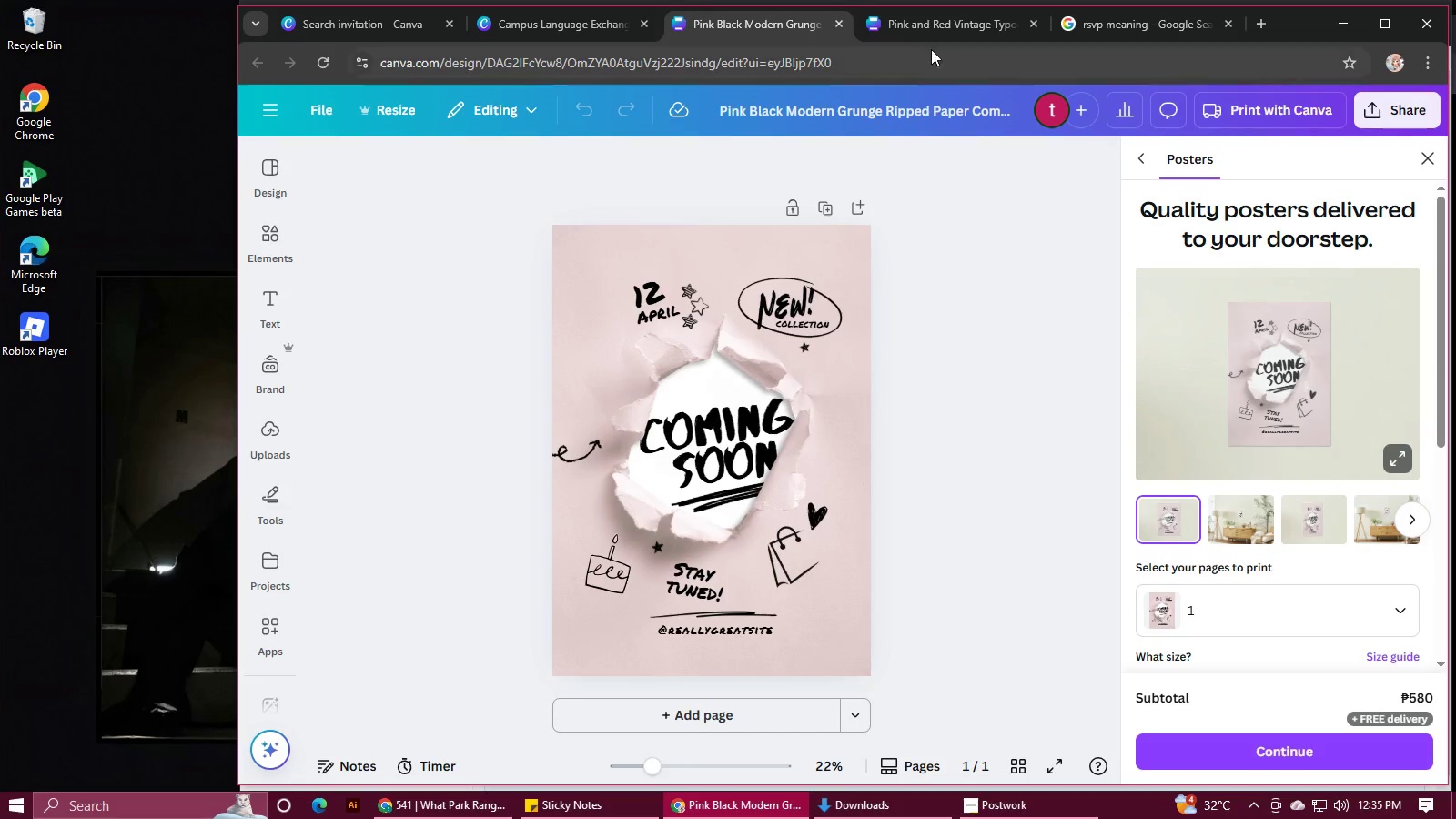 
left_click([936, 34])
 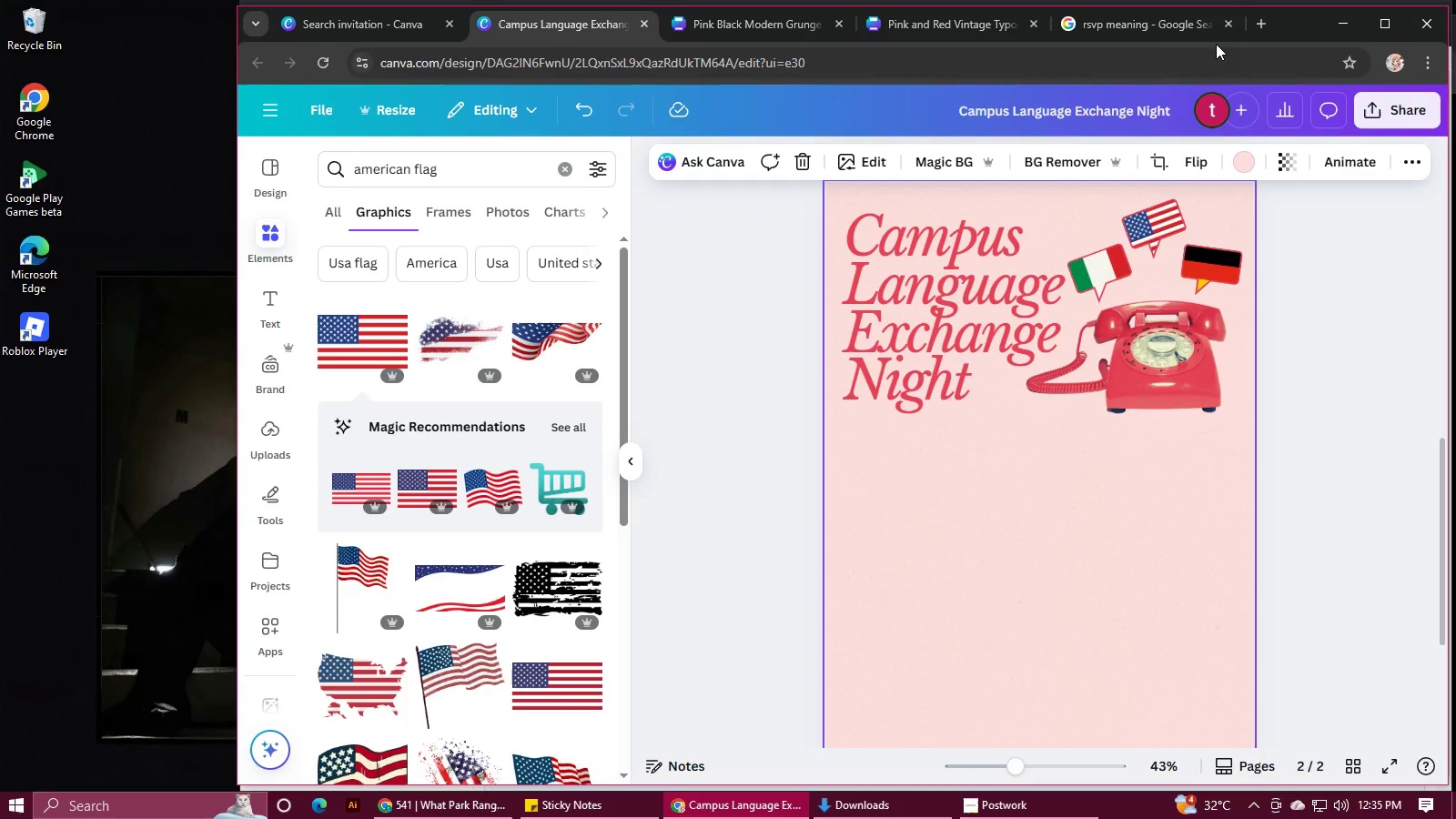 
scroll: coordinate [1065, 523], scroll_direction: up, amount: 8.0
 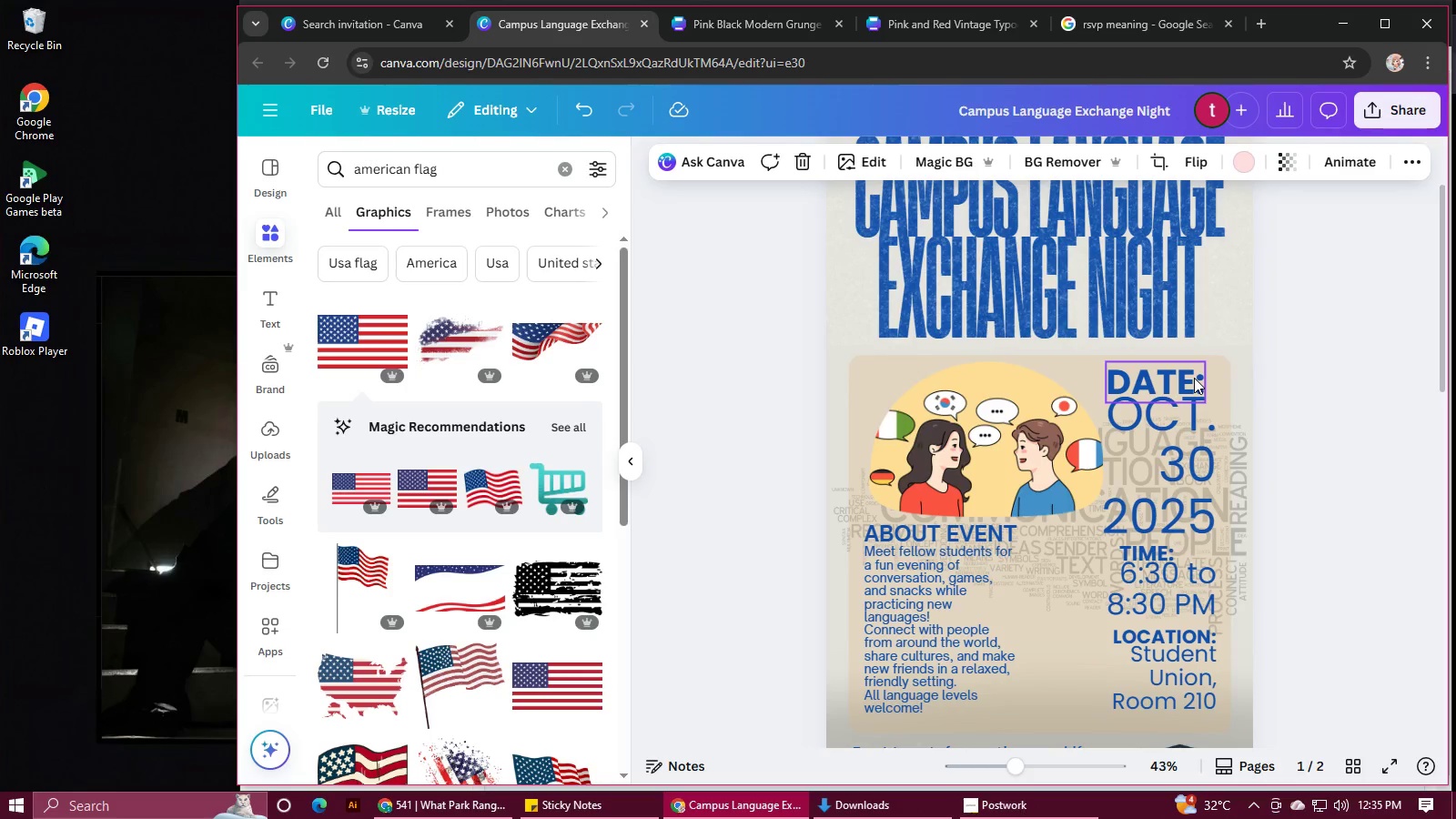 
left_click([1194, 378])
 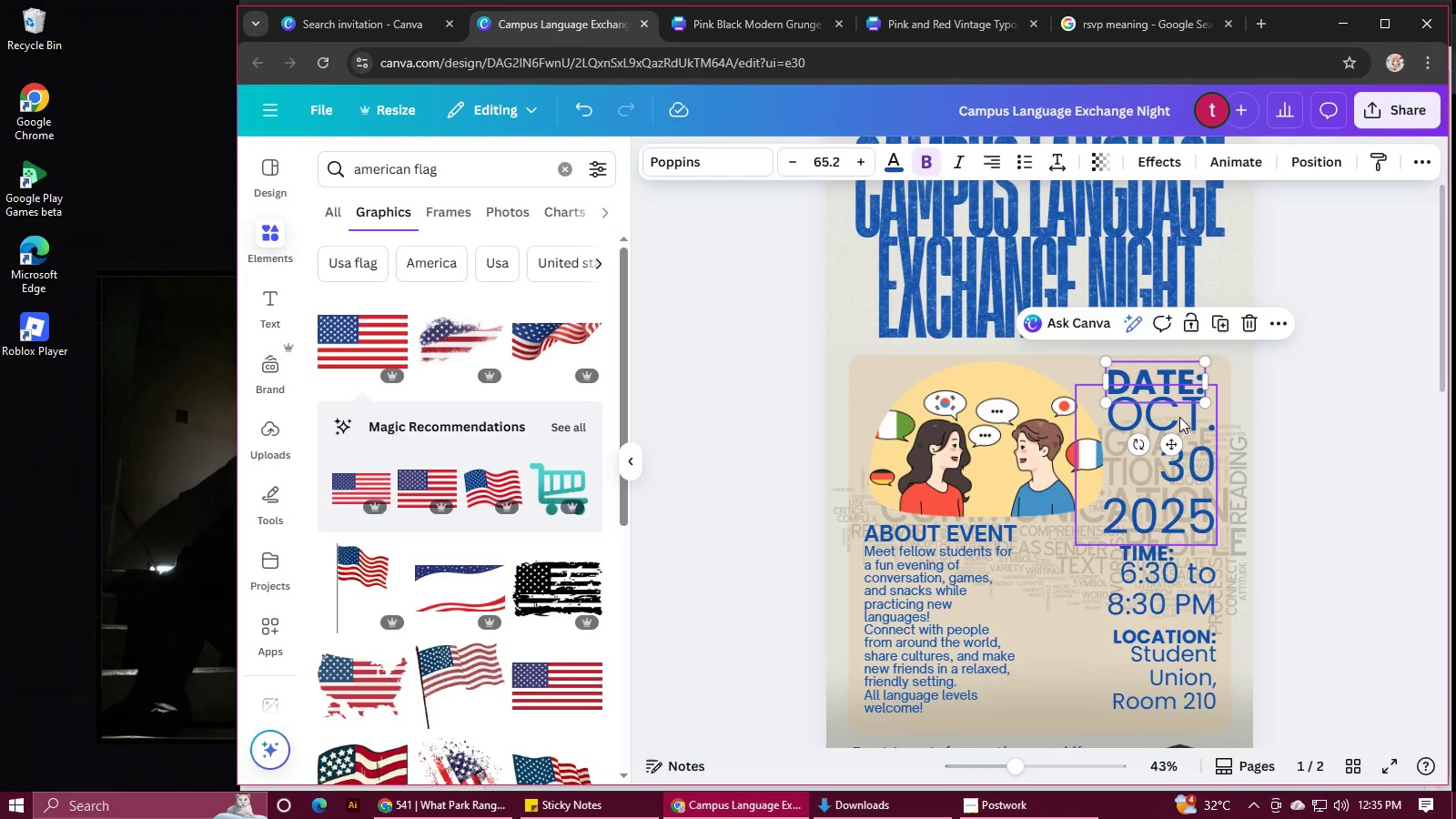 
hold_key(key=ShiftLeft, duration=1.5)
left_click([1179, 417])
 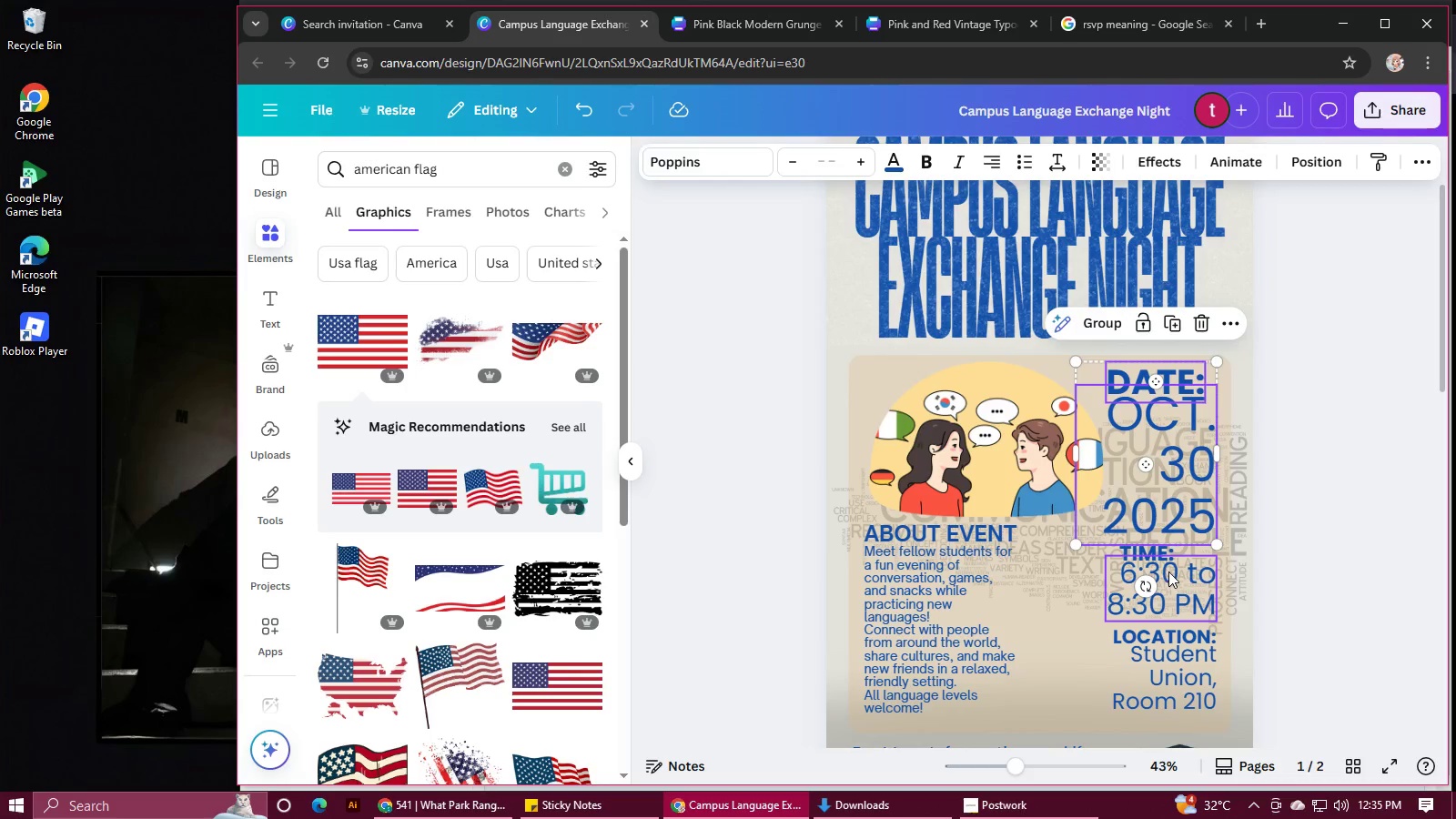 
hold_key(key=ShiftLeft, duration=1.52)
left_click([1170, 558])
 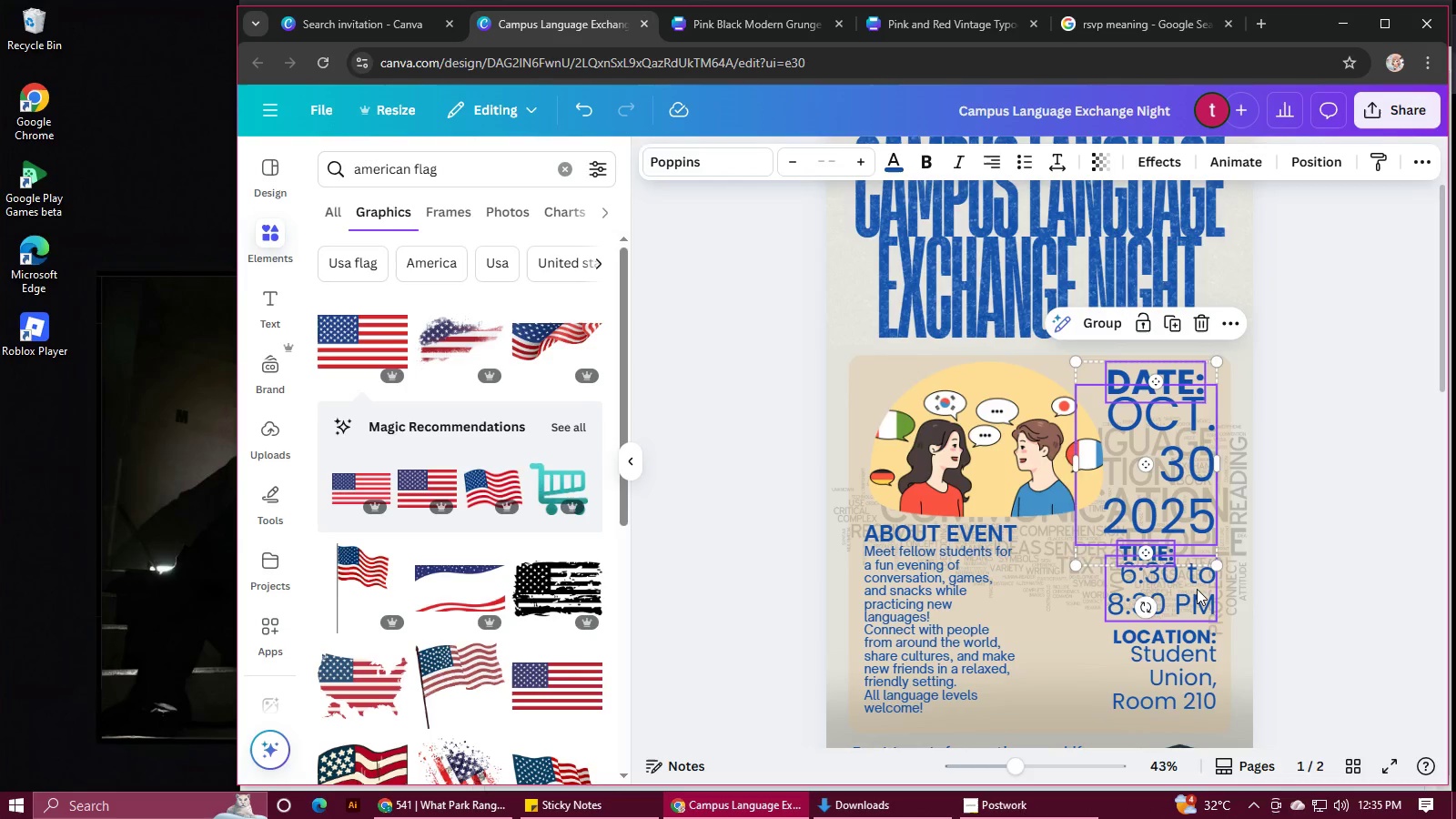 
double_click([1197, 589])
 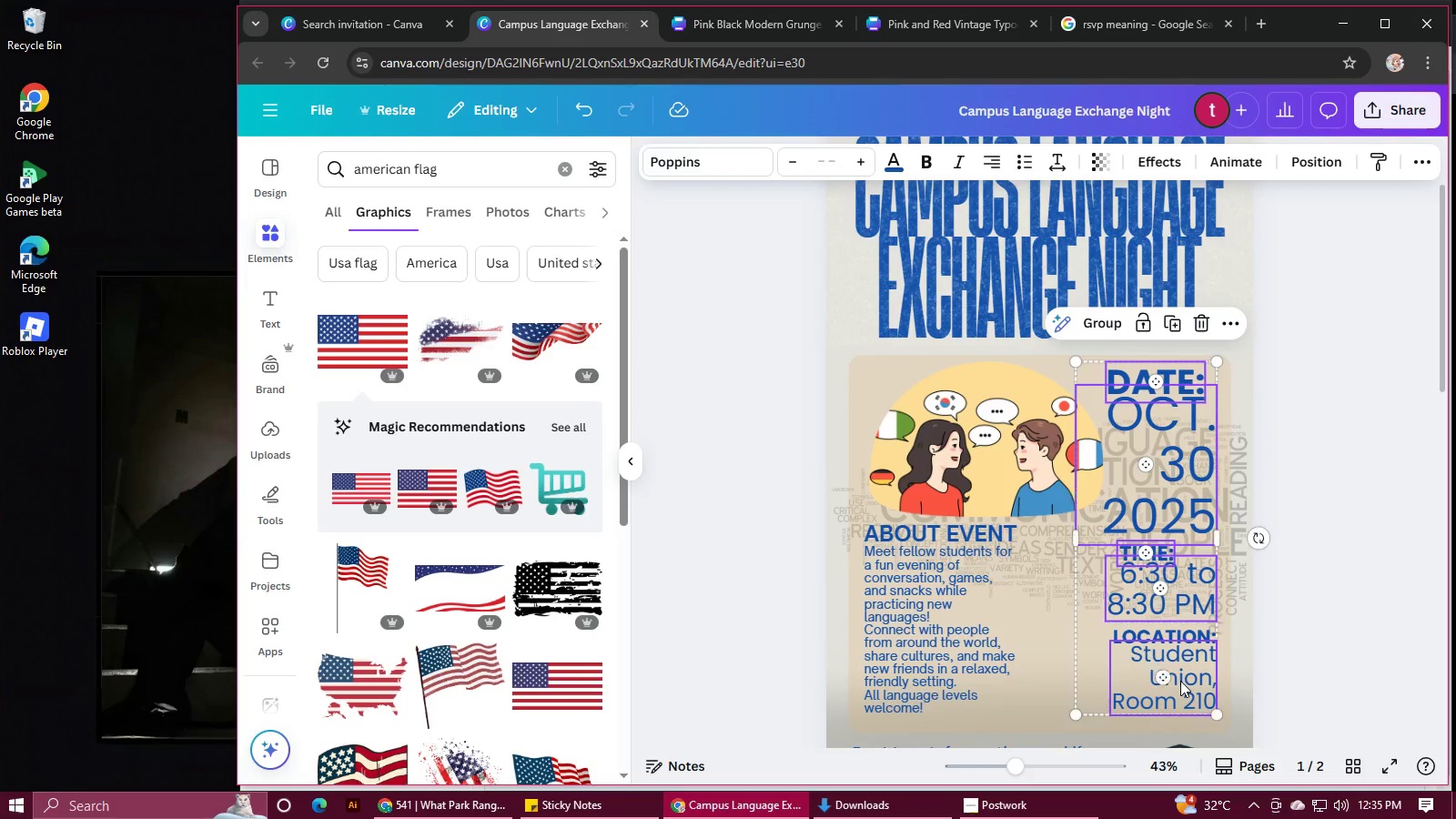 
hold_key(key=ShiftLeft, duration=1.05)
triple_click([1180, 681])
 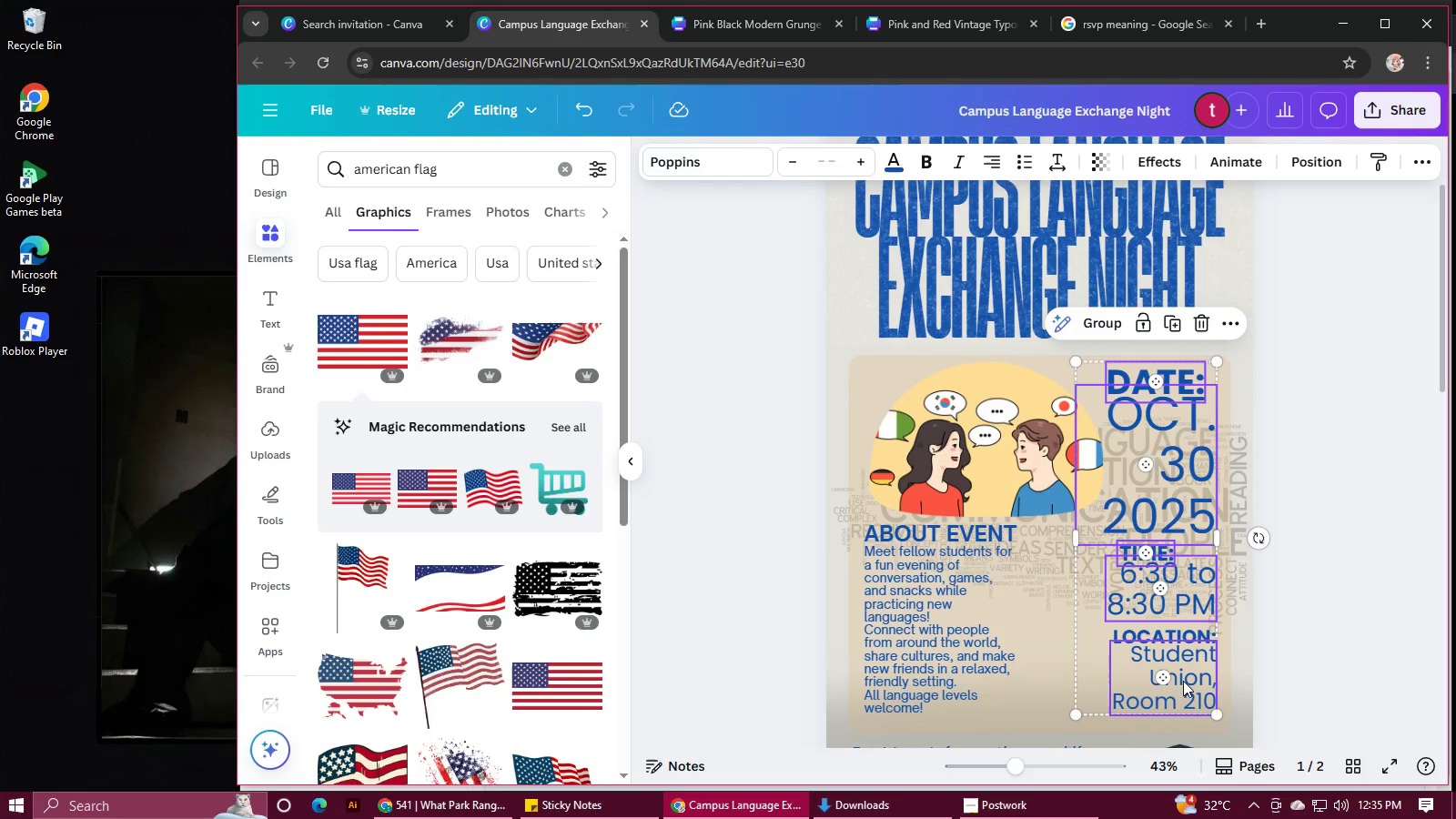 
left_click([1183, 640])
 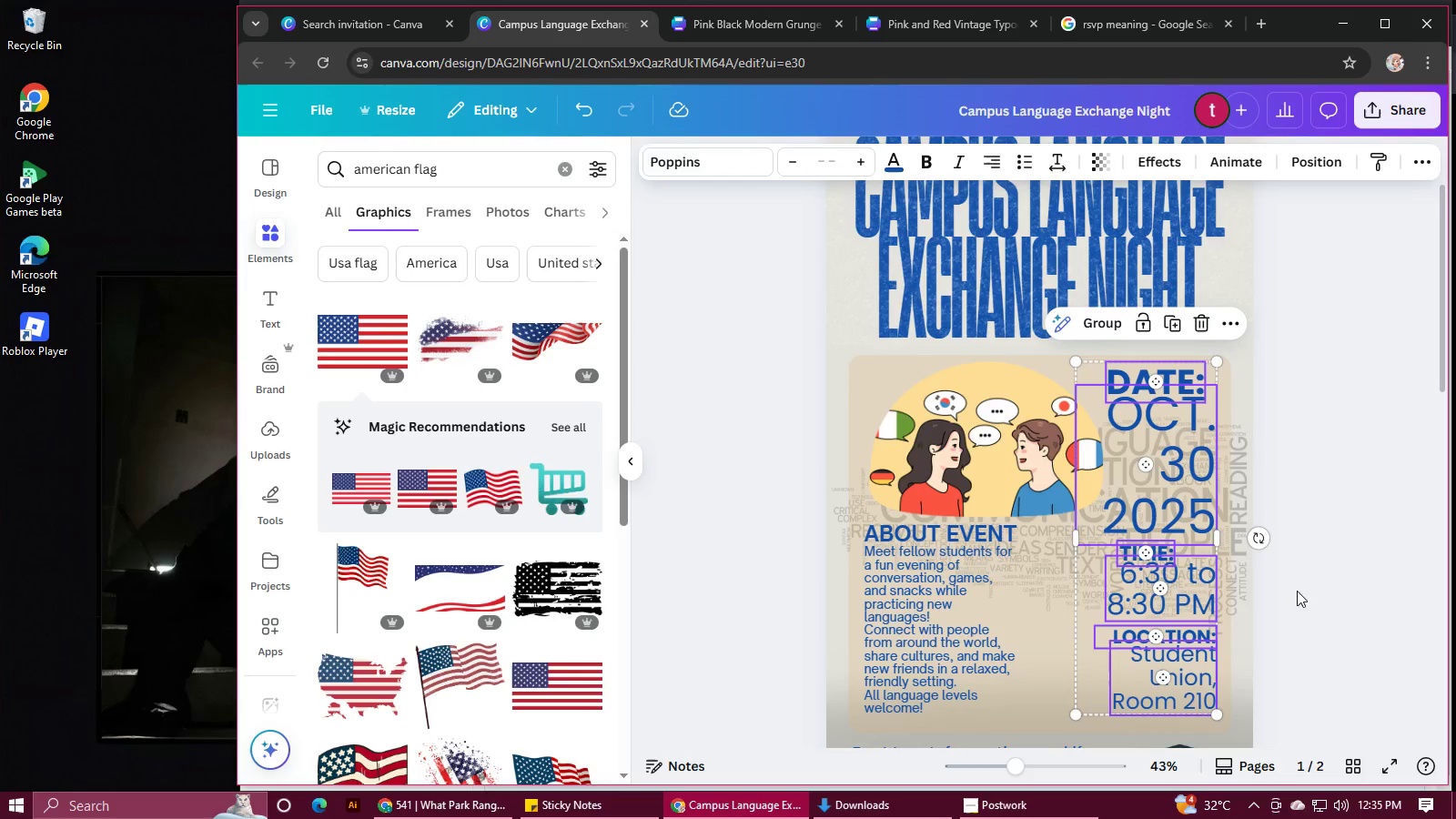 
key(Control+C)
 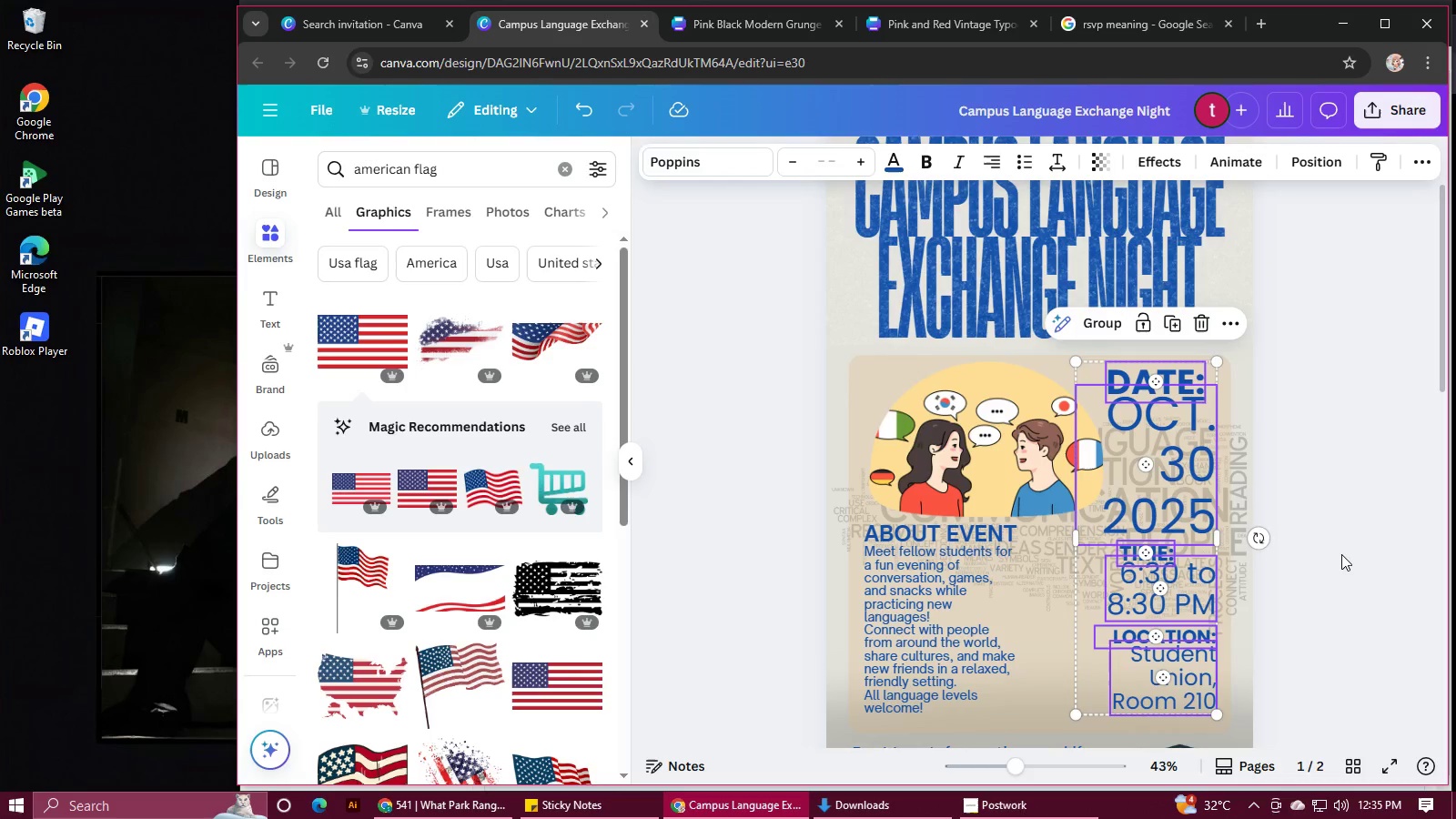 
scroll: coordinate [1337, 553], scroll_direction: down, amount: 12.0
 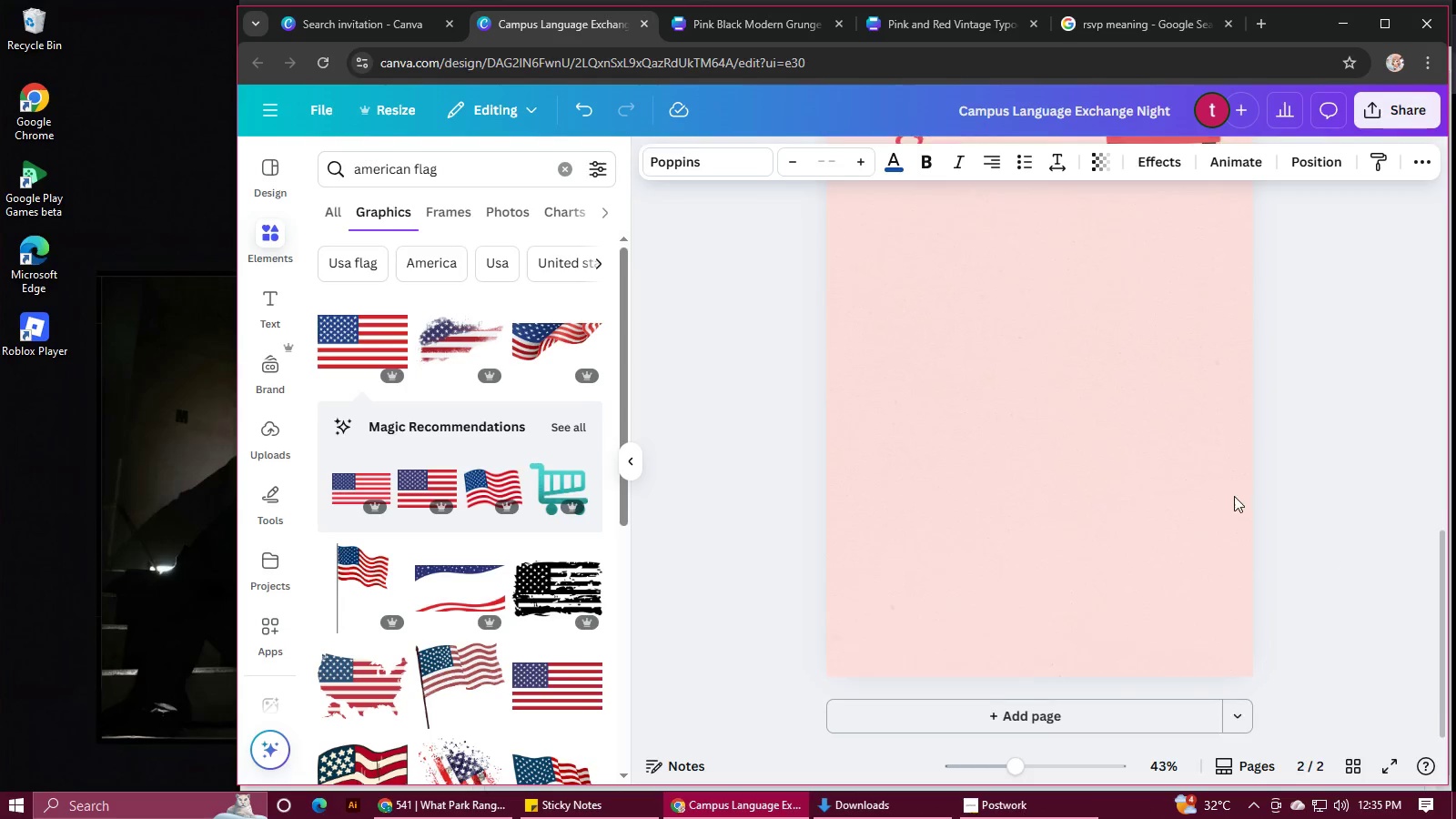 
key(Control+V)
 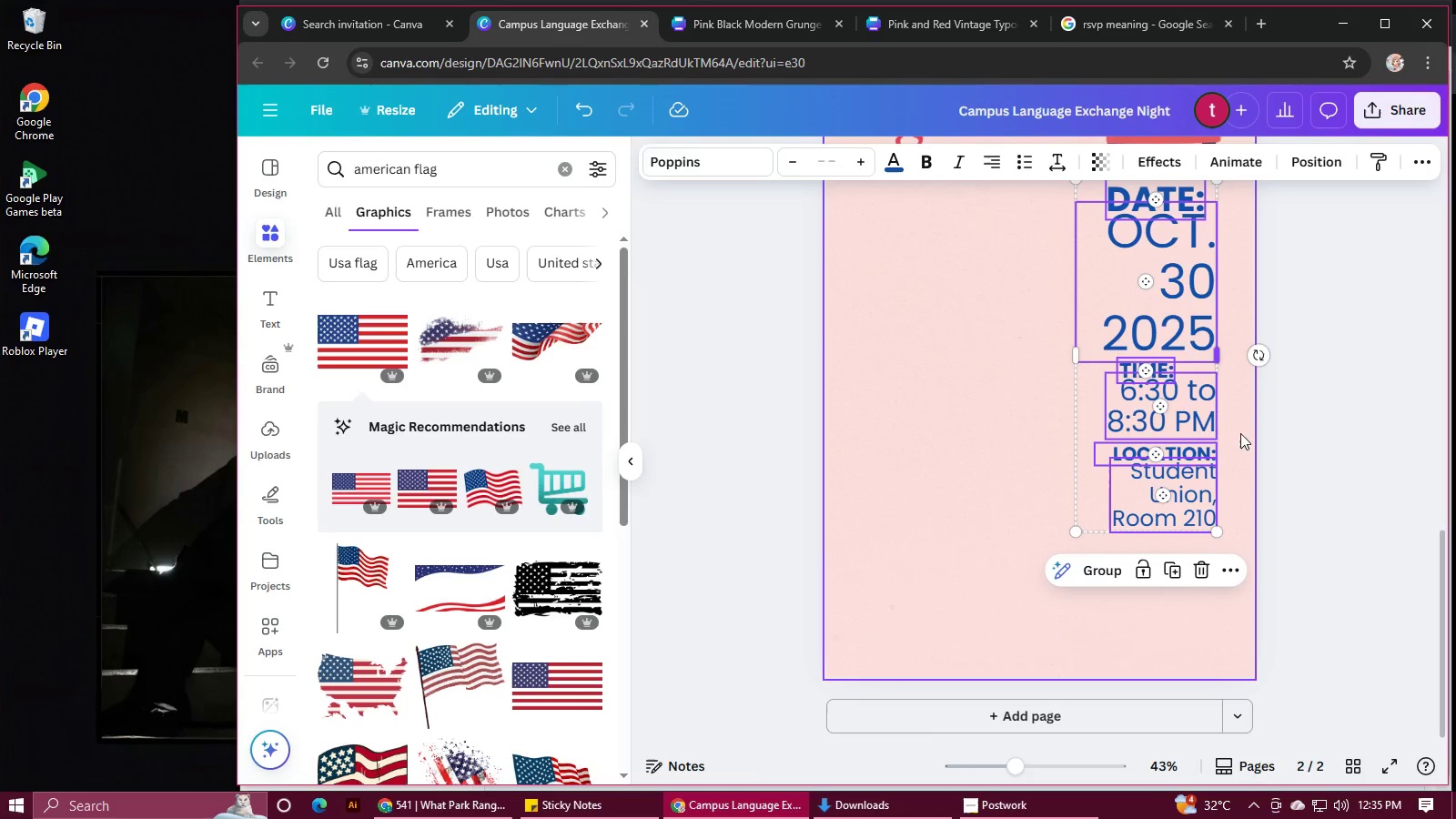 
left_click([1339, 411])
 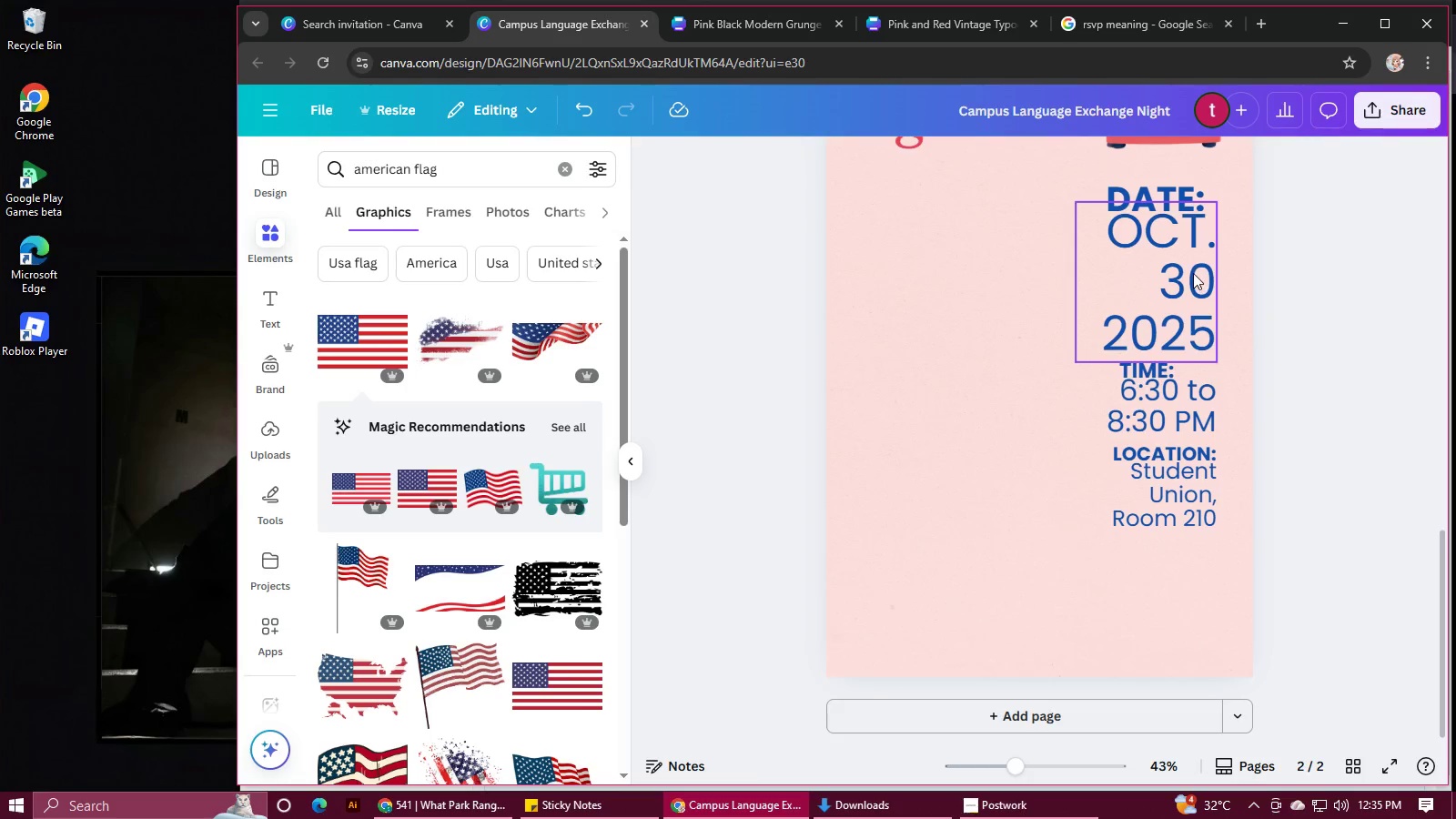 
left_click_drag(start_coordinate=[1193, 268], to_coordinate=[1180, 268])
 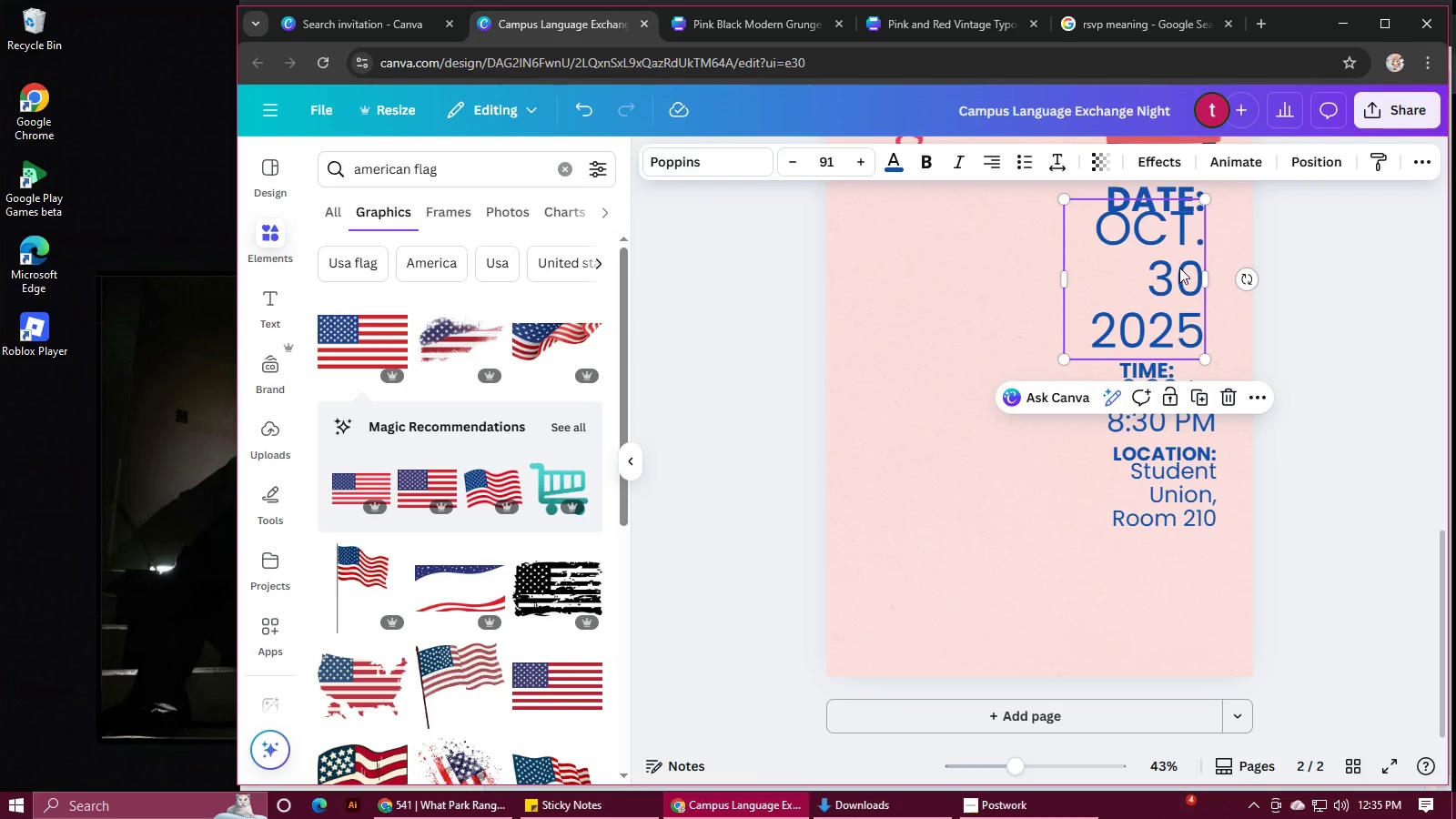 
key(Control+Z)
 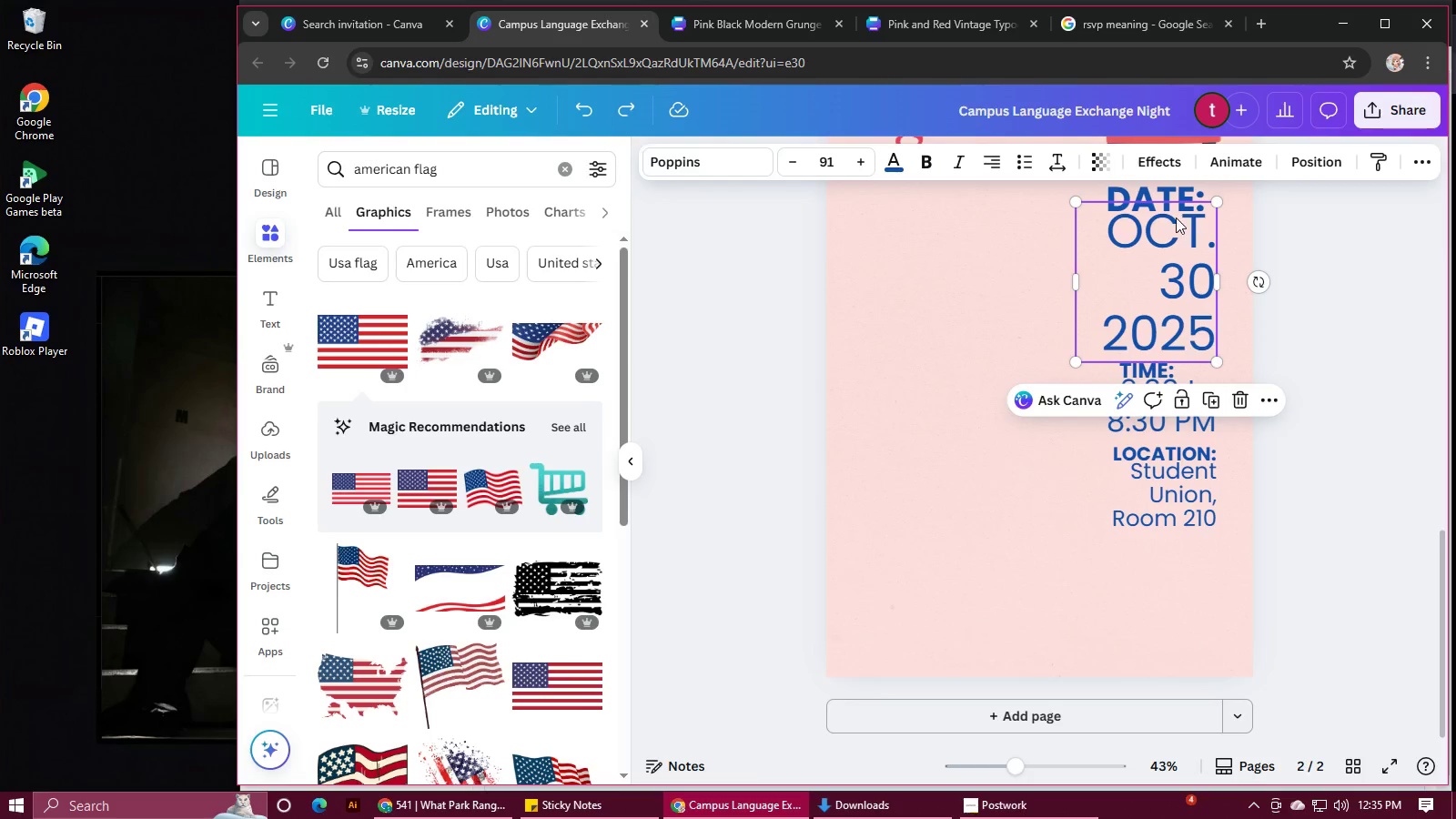 
hold_key(key=ShiftLeft, duration=0.66)
left_click([1168, 198])
 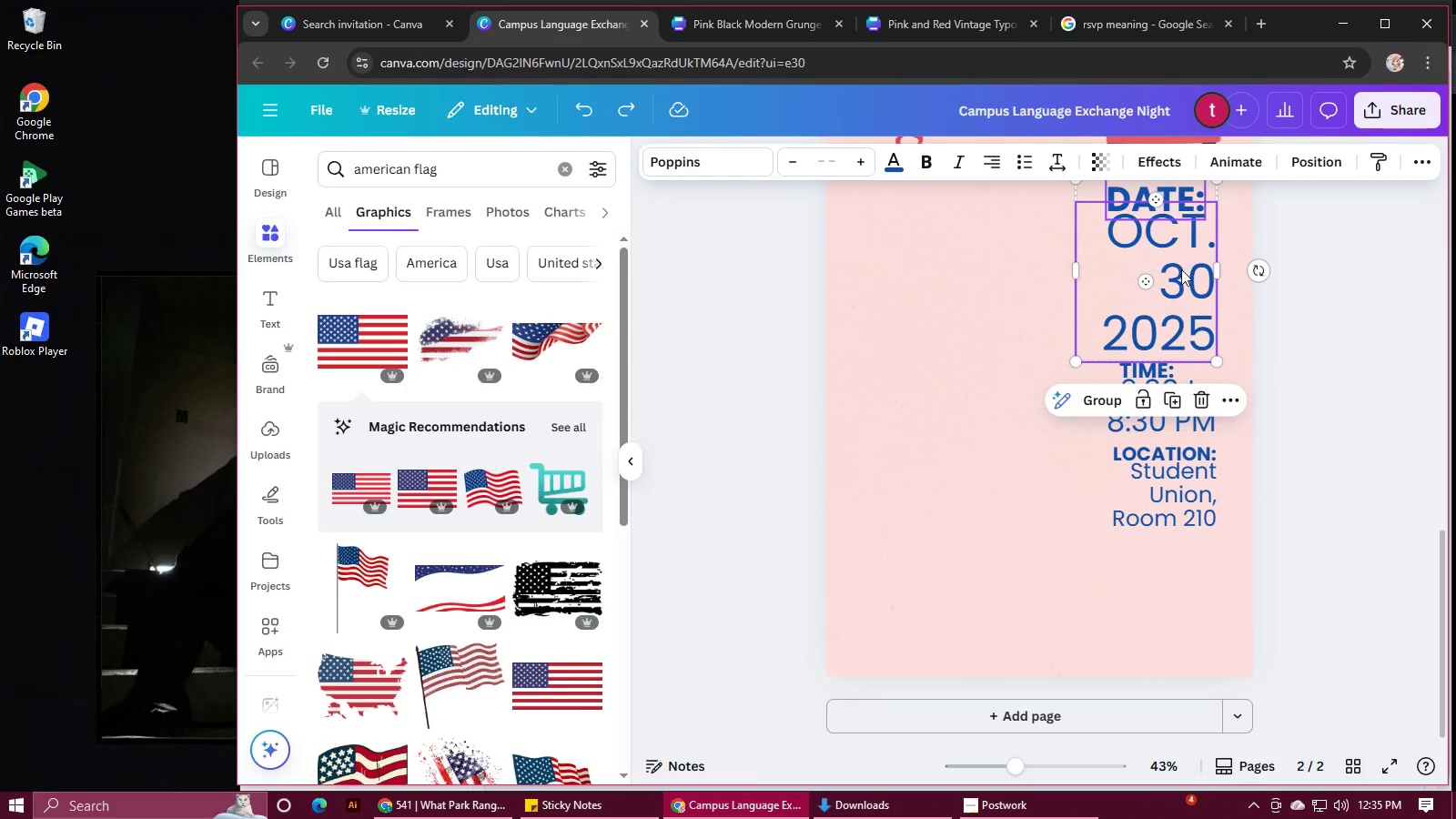 
left_click_drag(start_coordinate=[1181, 266], to_coordinate=[935, 416])
 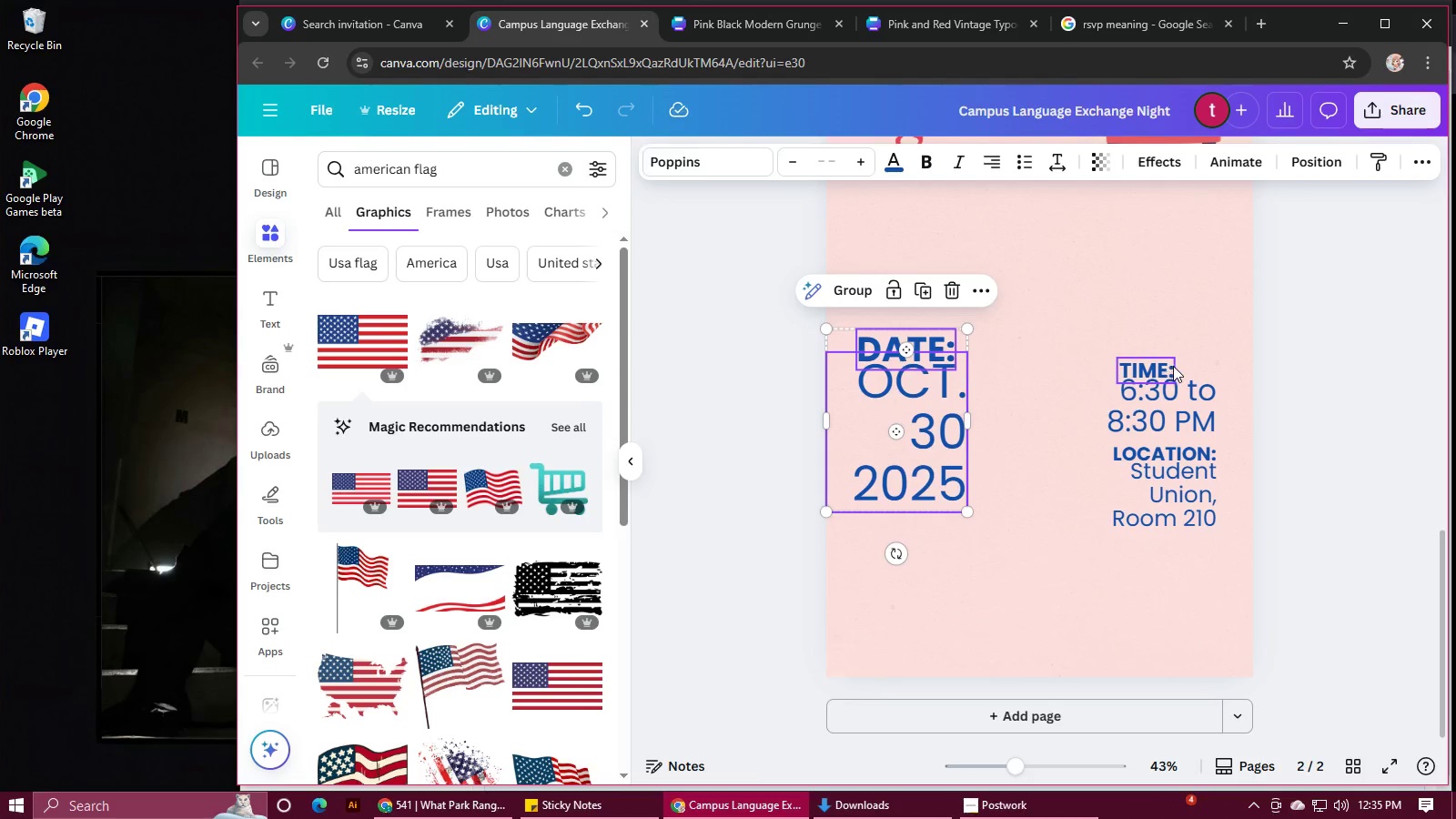 
left_click([1173, 366])
 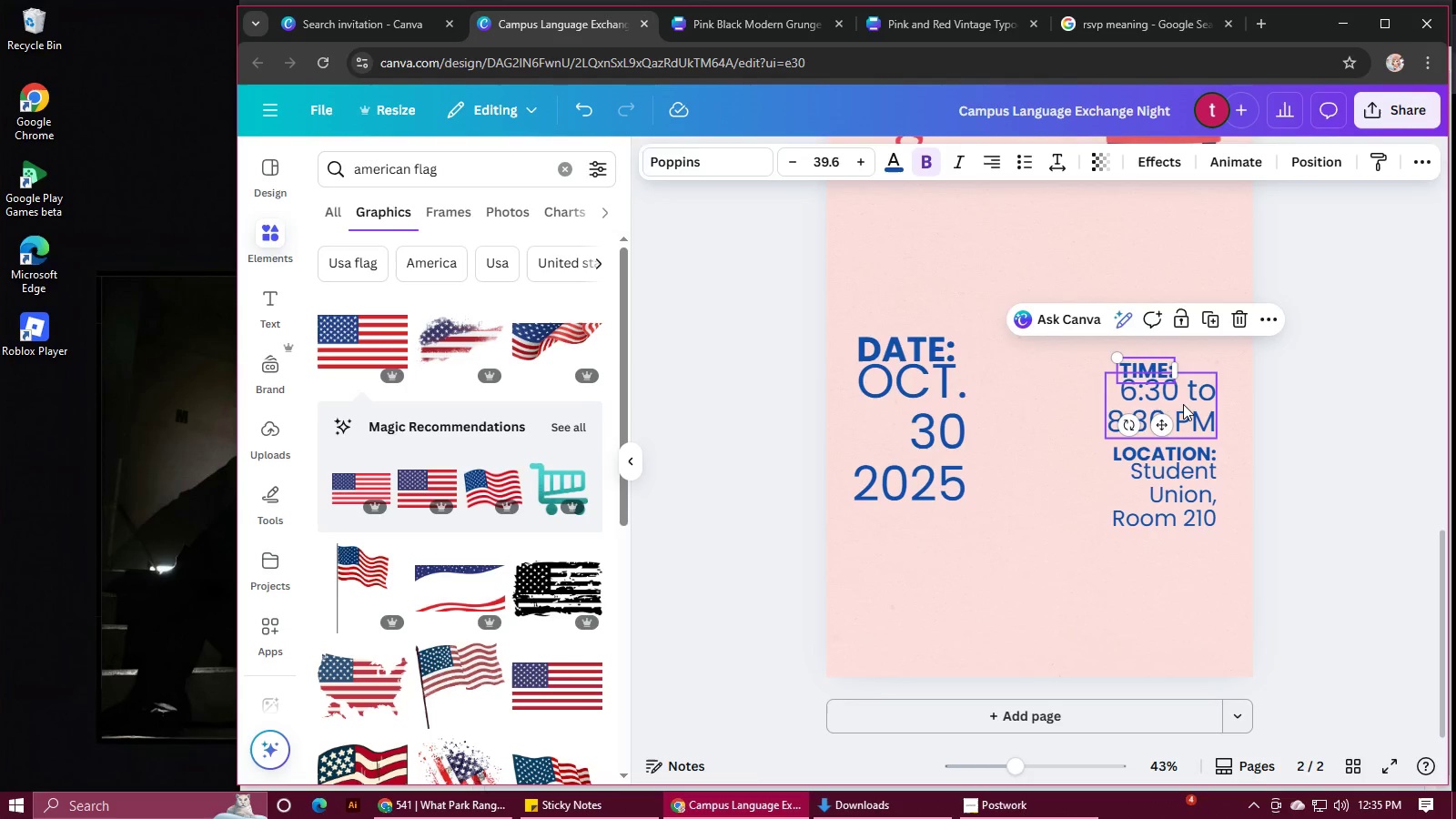 
hold_key(key=ShiftLeft, duration=0.46)
left_click([1183, 405])
 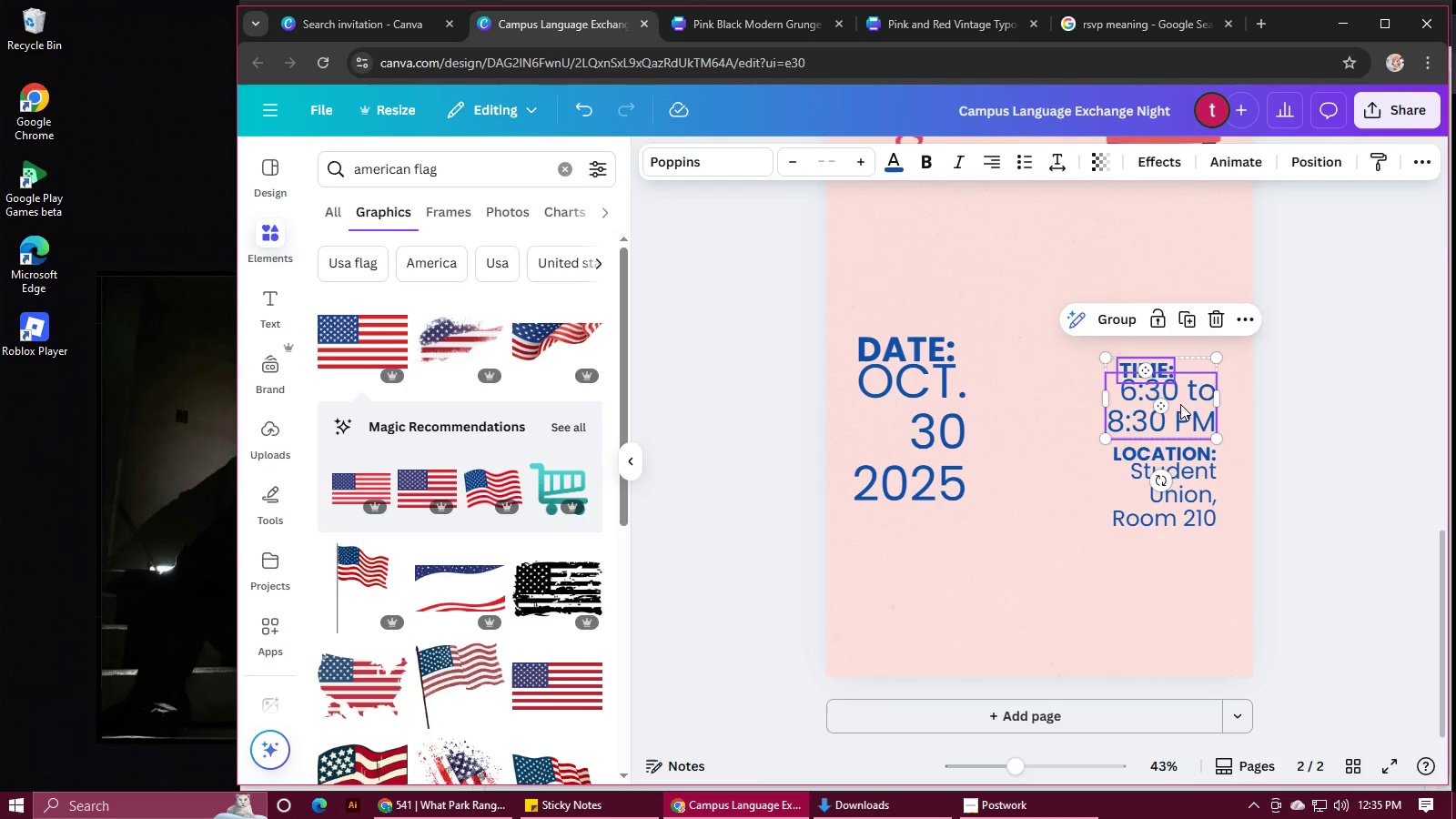 
left_click_drag(start_coordinate=[1180, 404], to_coordinate=[1058, 384])
 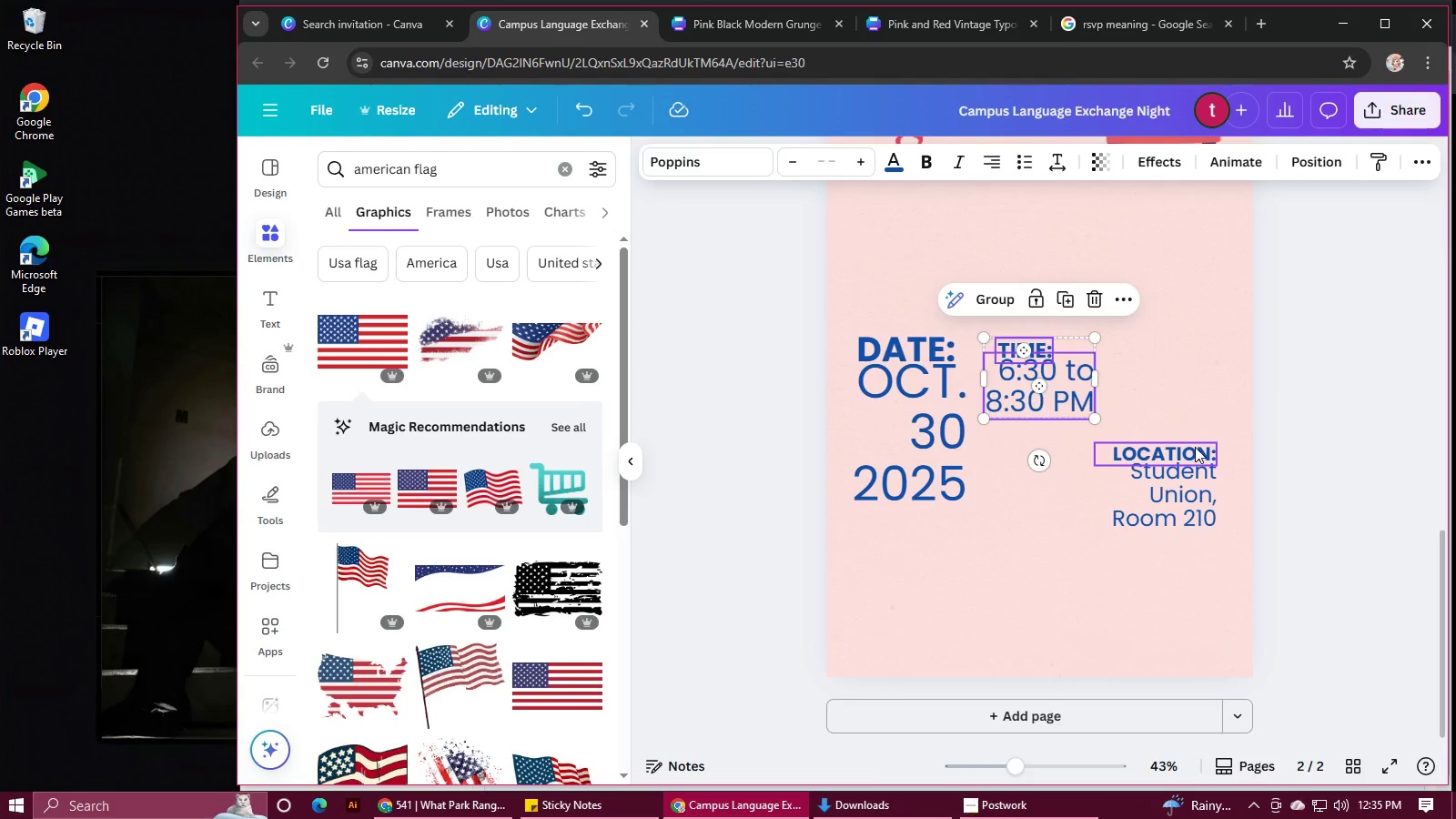 
hold_key(key=ShiftLeft, duration=0.58)
double_click([1204, 500])
 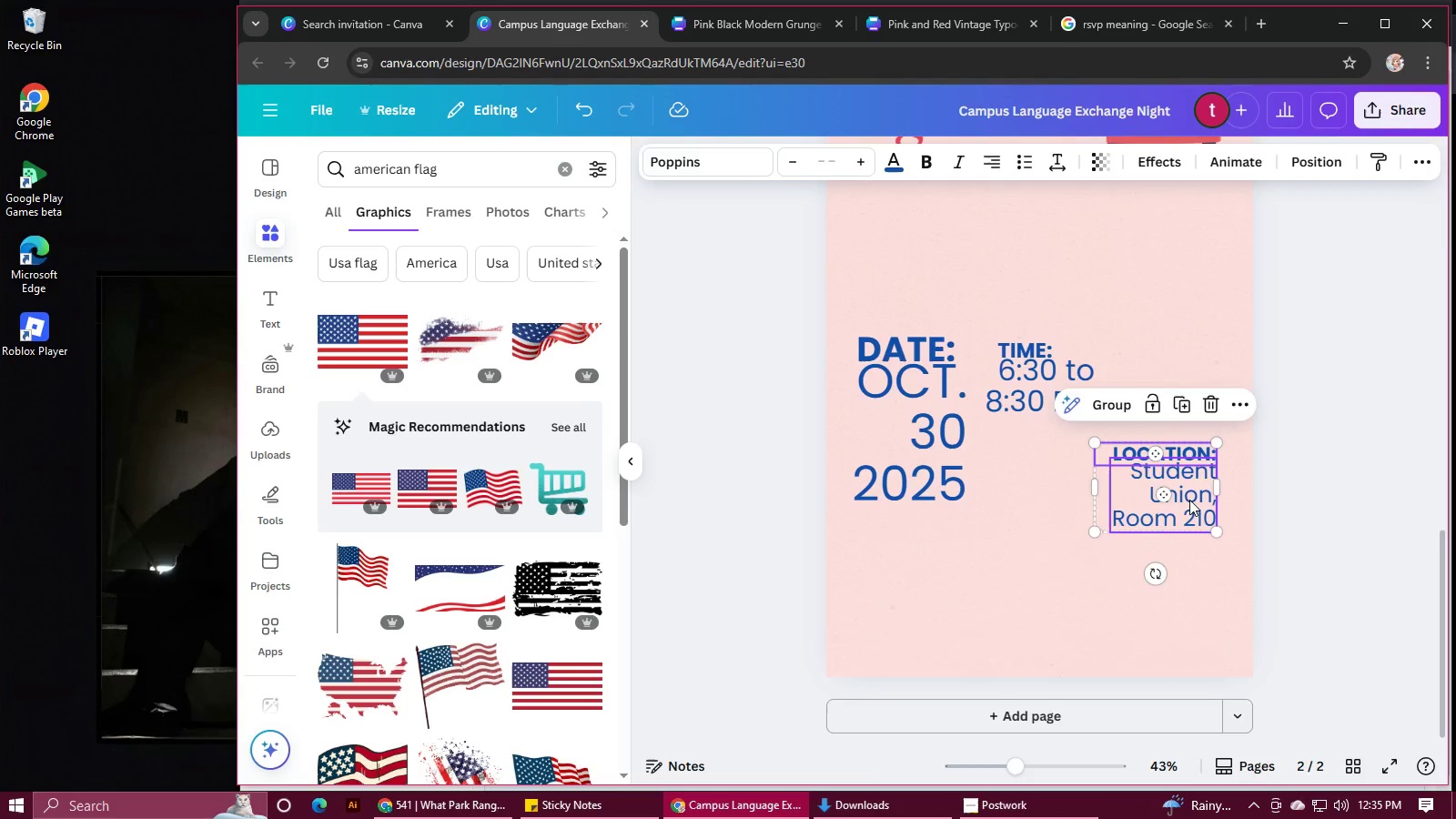 
left_click_drag(start_coordinate=[1189, 500], to_coordinate=[1210, 398])
 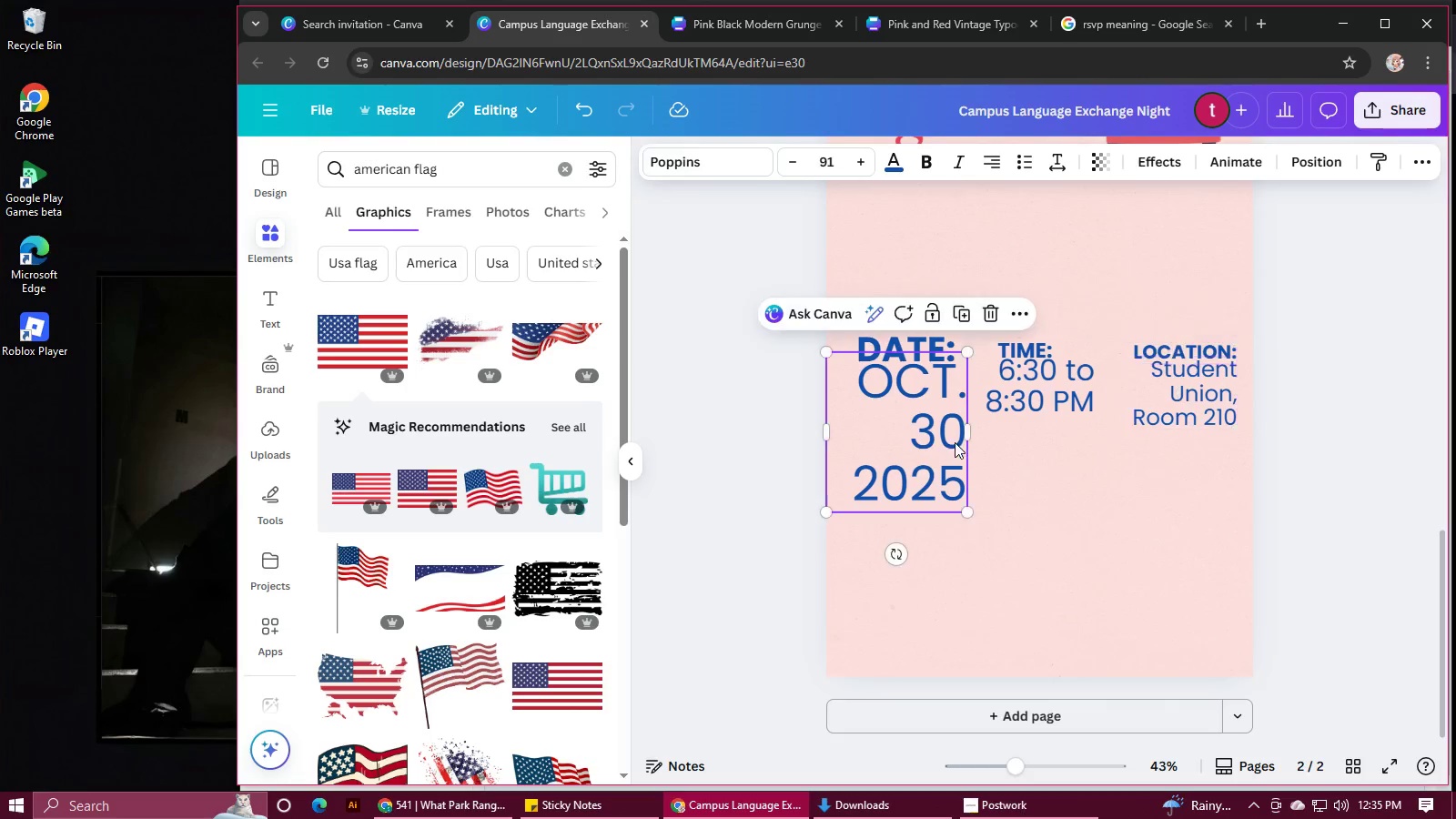 
left_click([955, 442])
 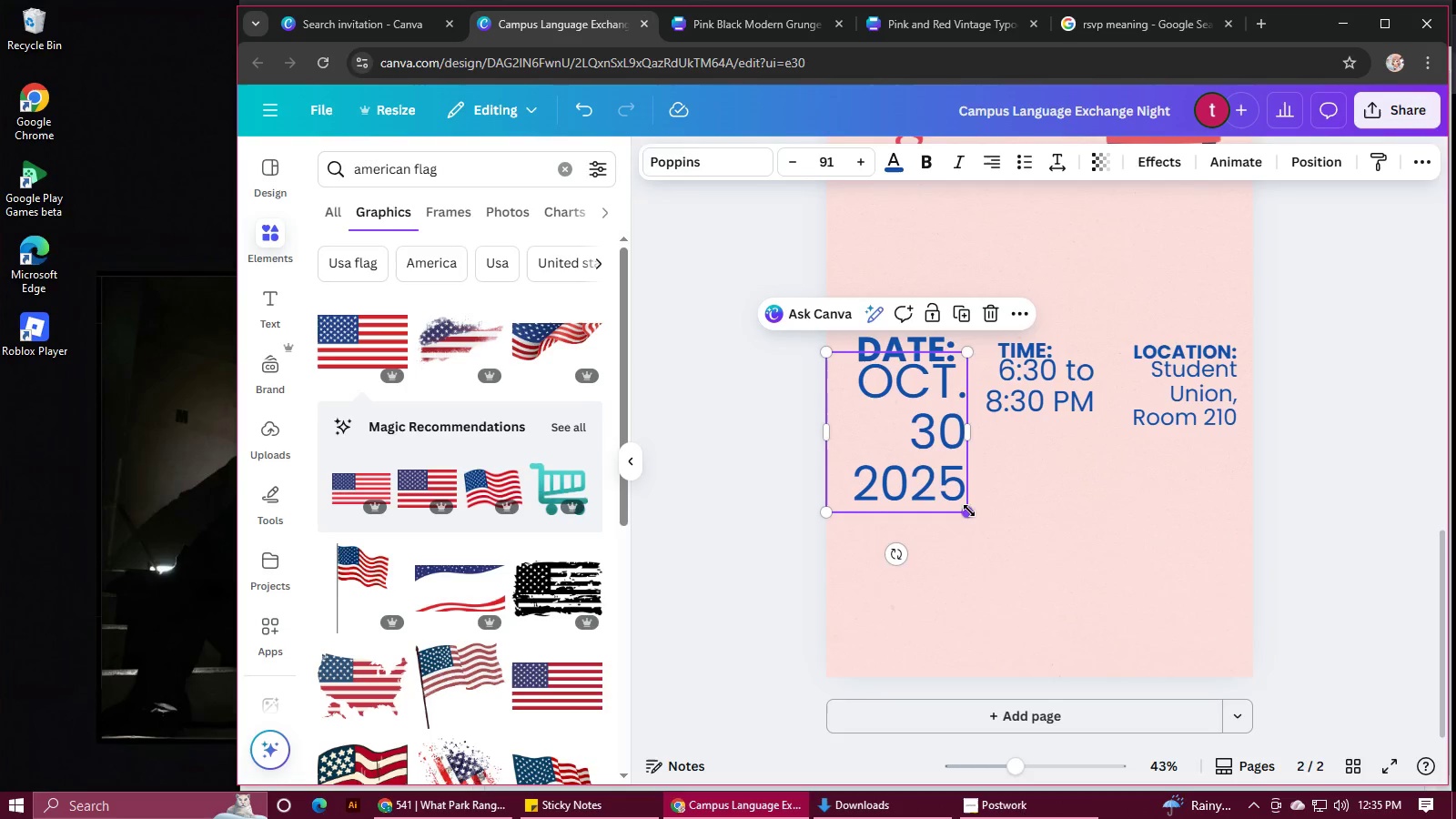 
left_click_drag(start_coordinate=[967, 510], to_coordinate=[961, 468])
 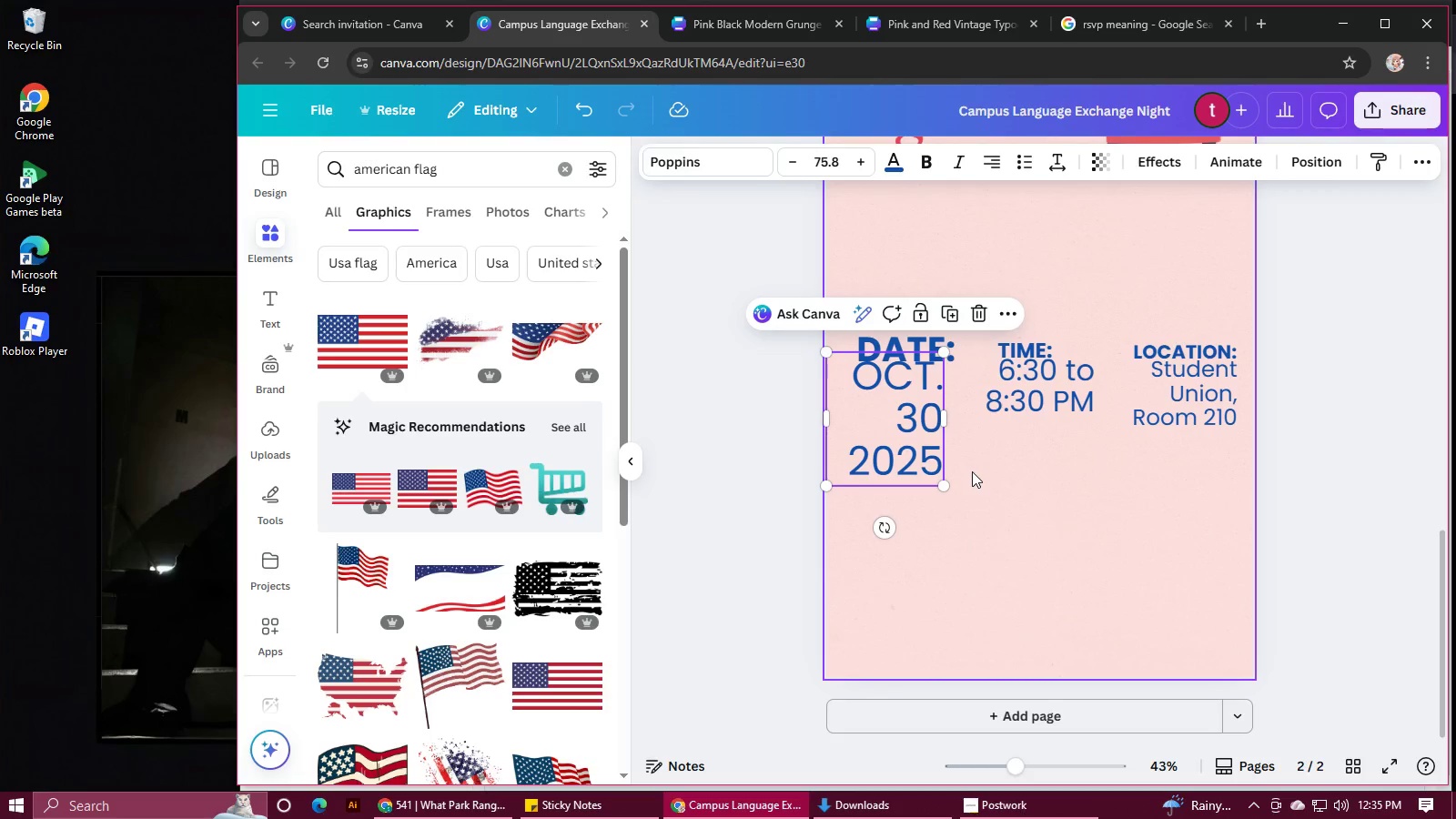 
key(Control+Z)
 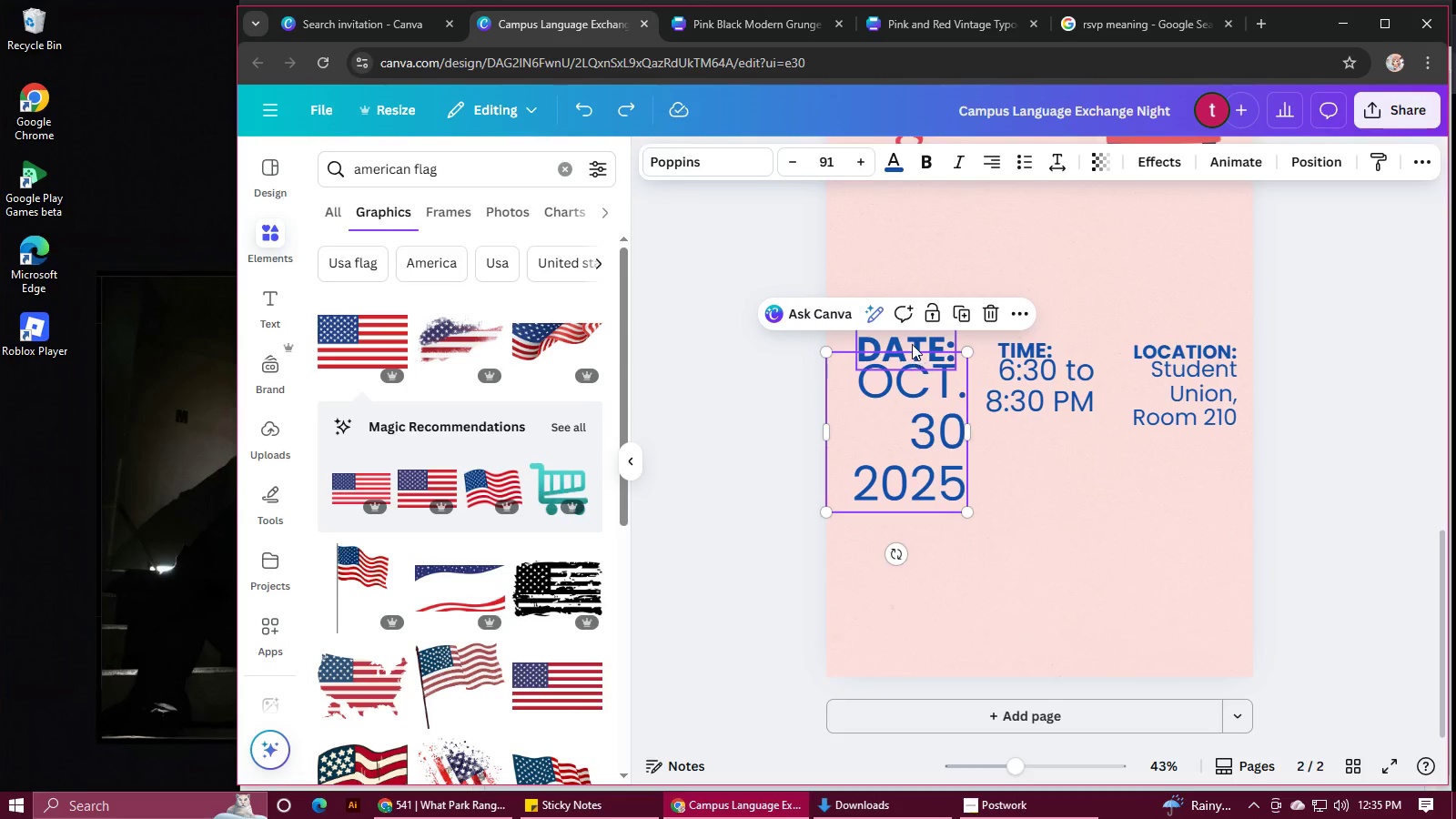 
left_click([912, 344])
 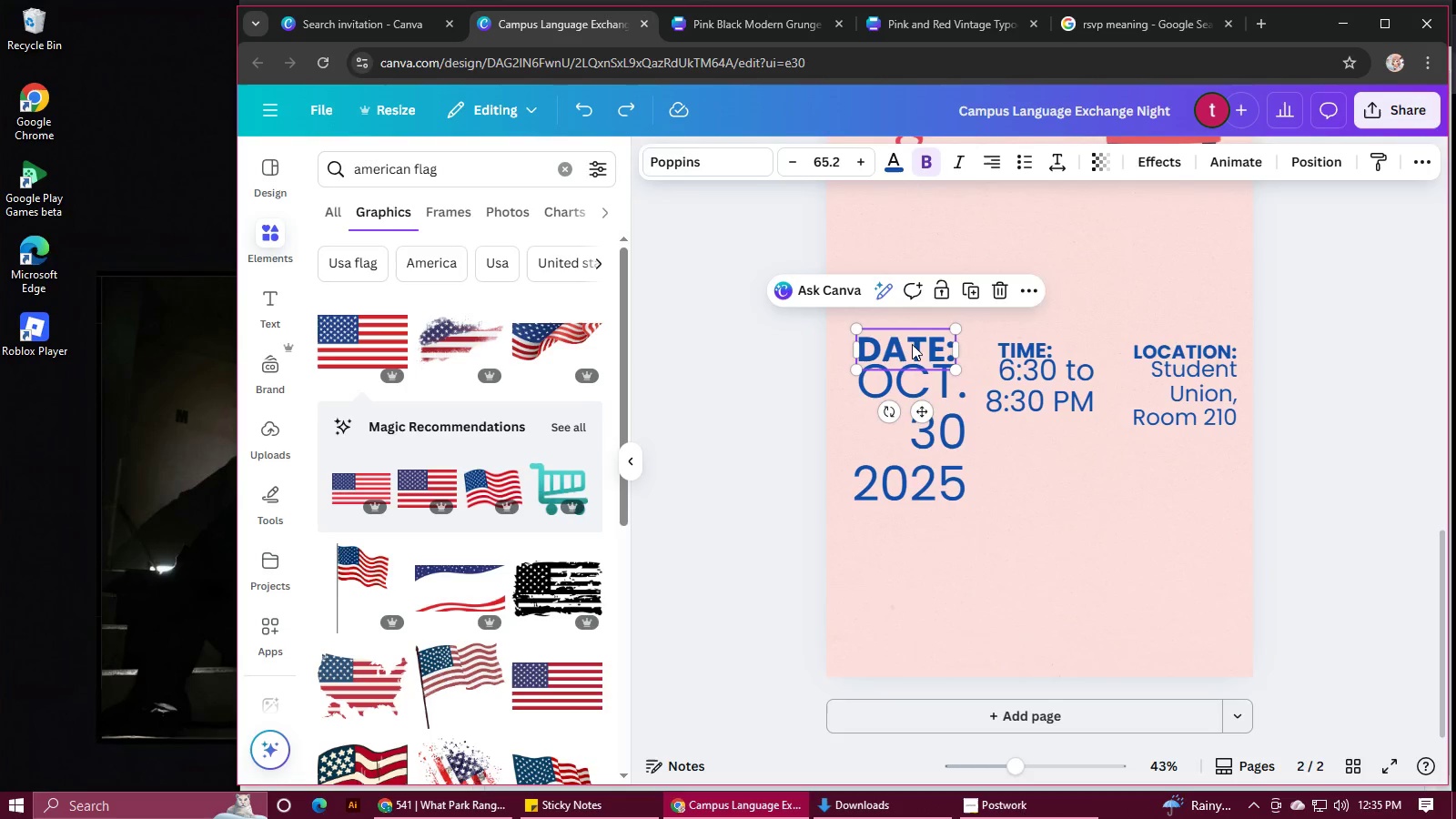 
hold_key(key=ShiftLeft, duration=1.53)
left_click([934, 439])
 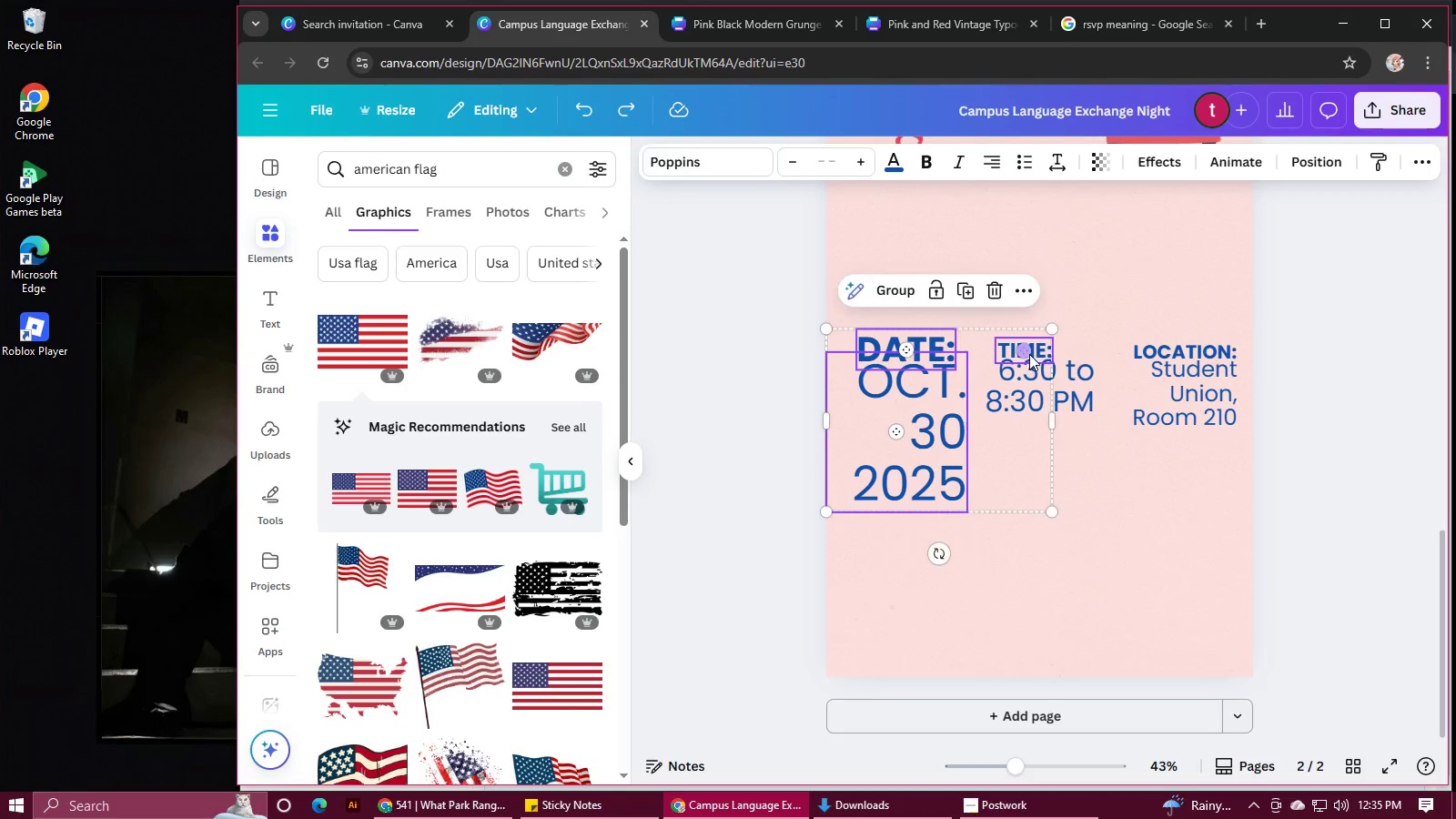 
double_click([1029, 354])
 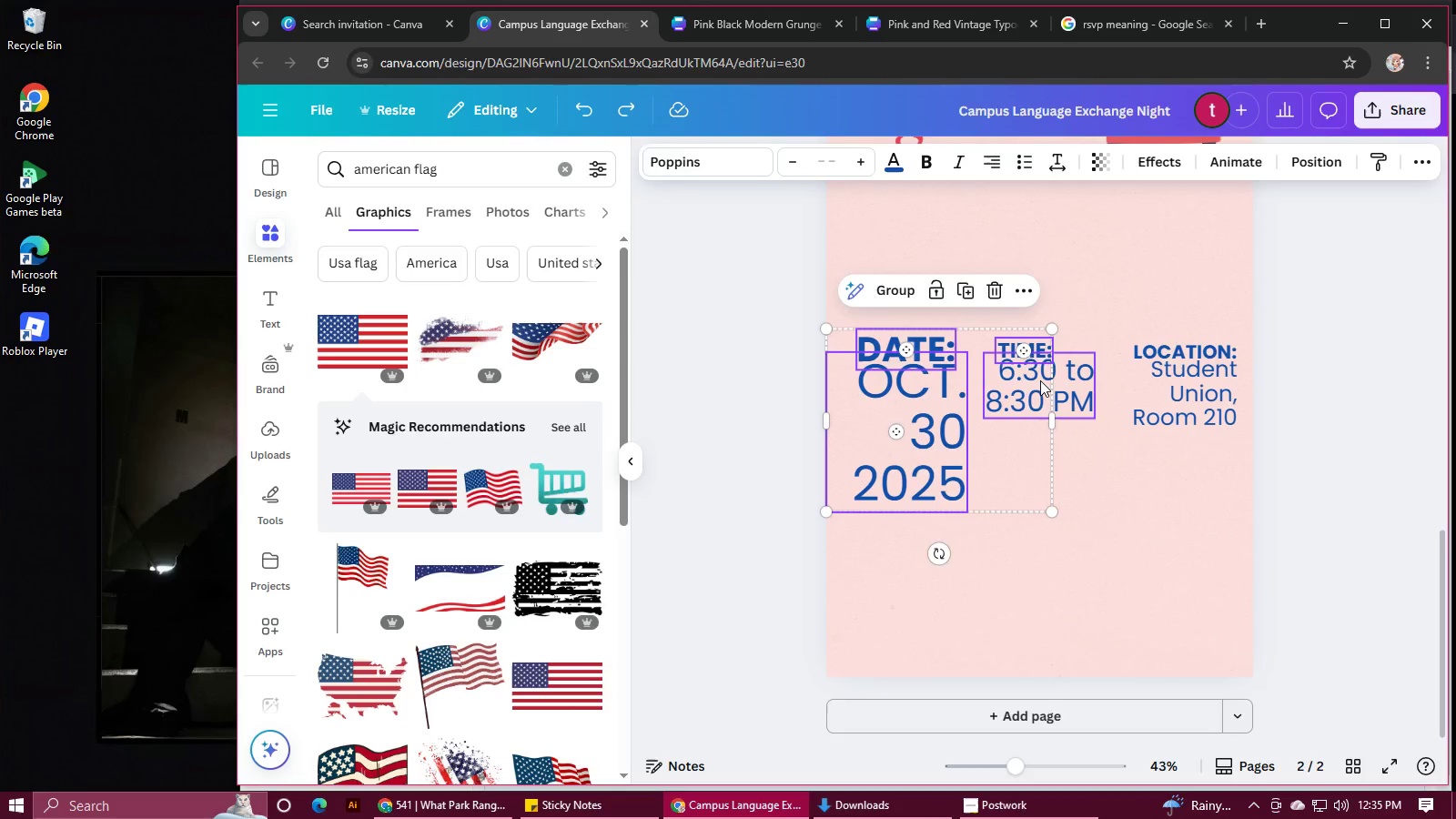 
triple_click([1040, 380])
 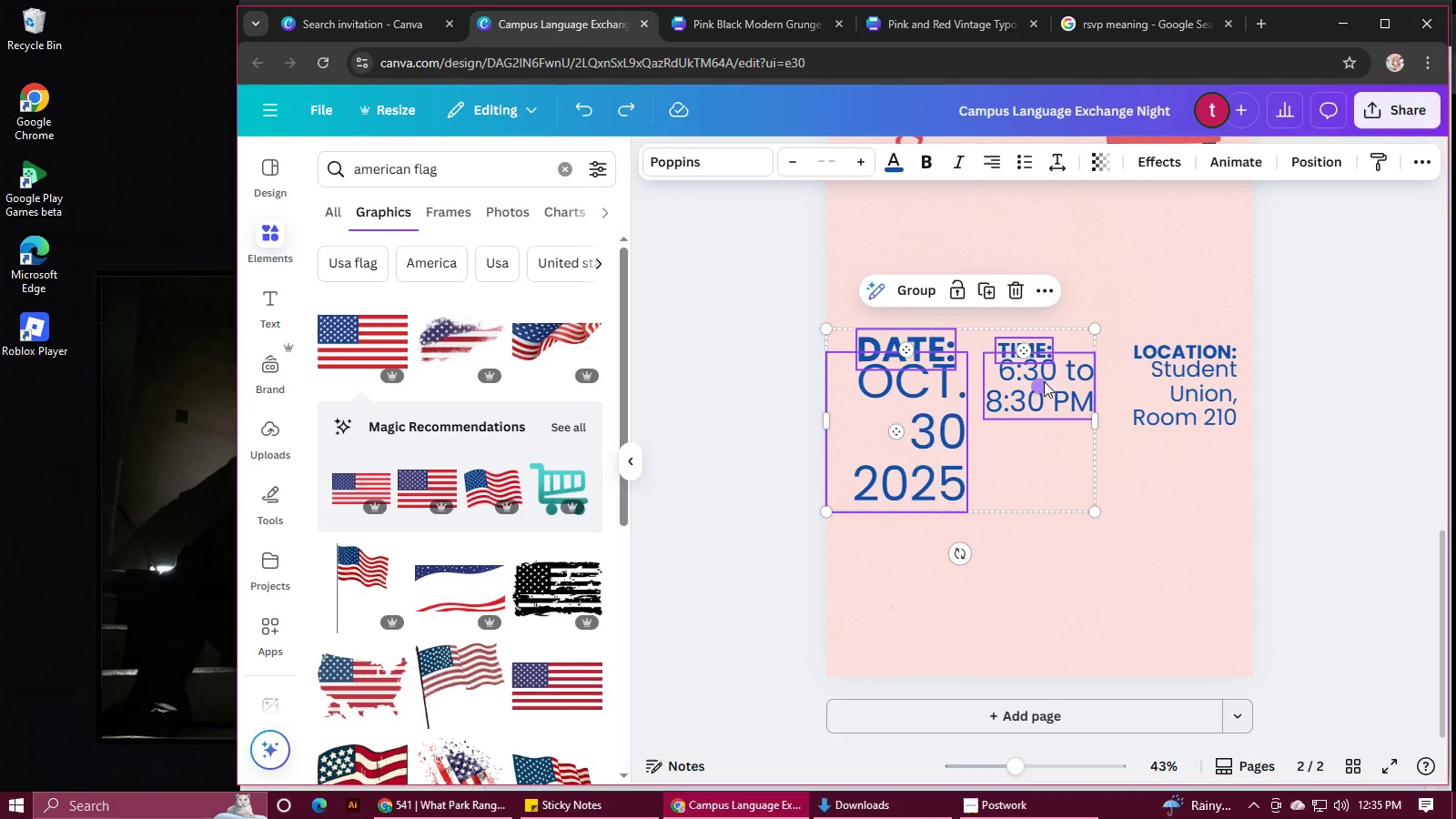 
hold_key(key=ShiftLeft, duration=1.26)
left_click([1202, 355])
 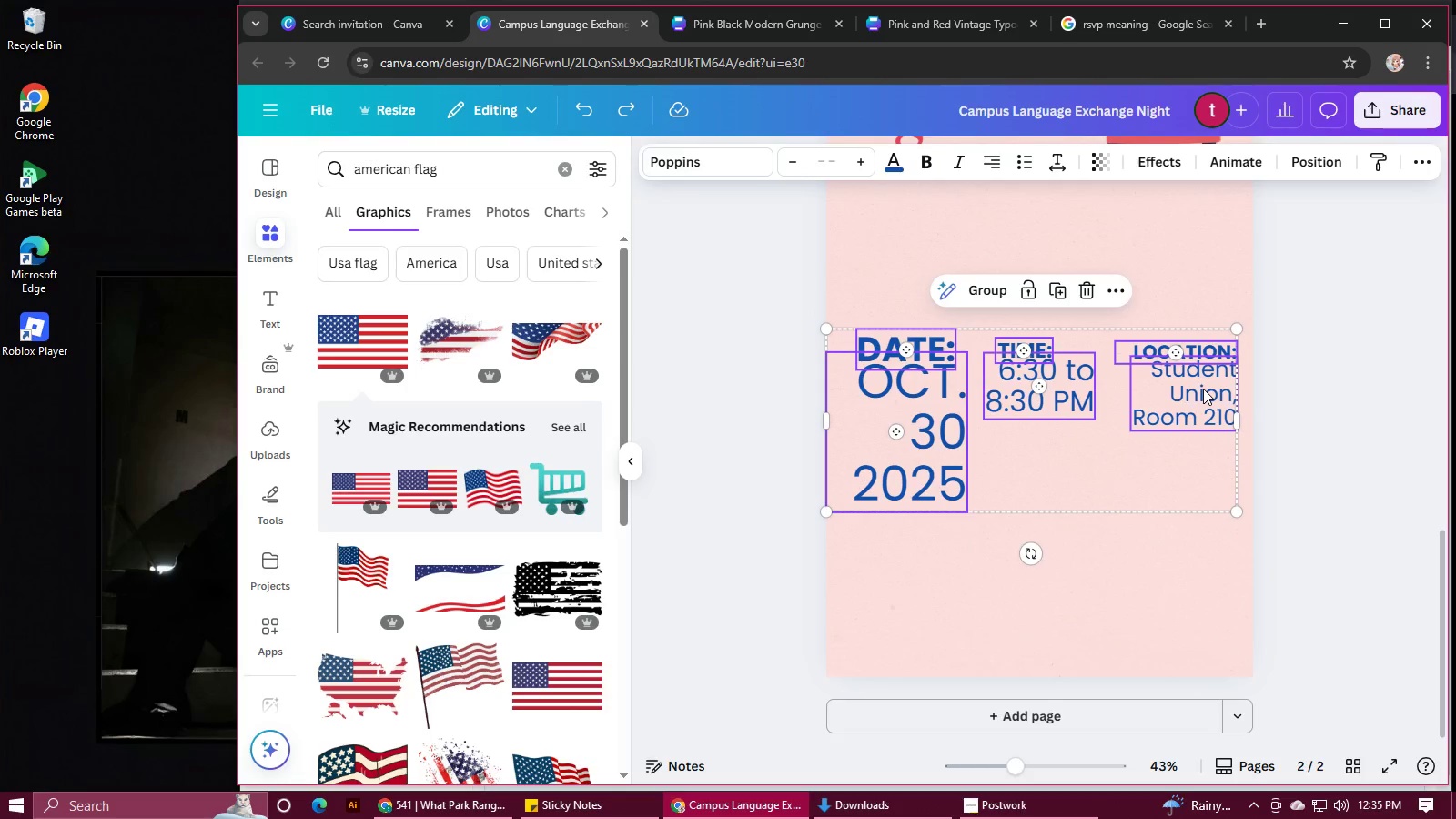 
double_click([1203, 389])
 